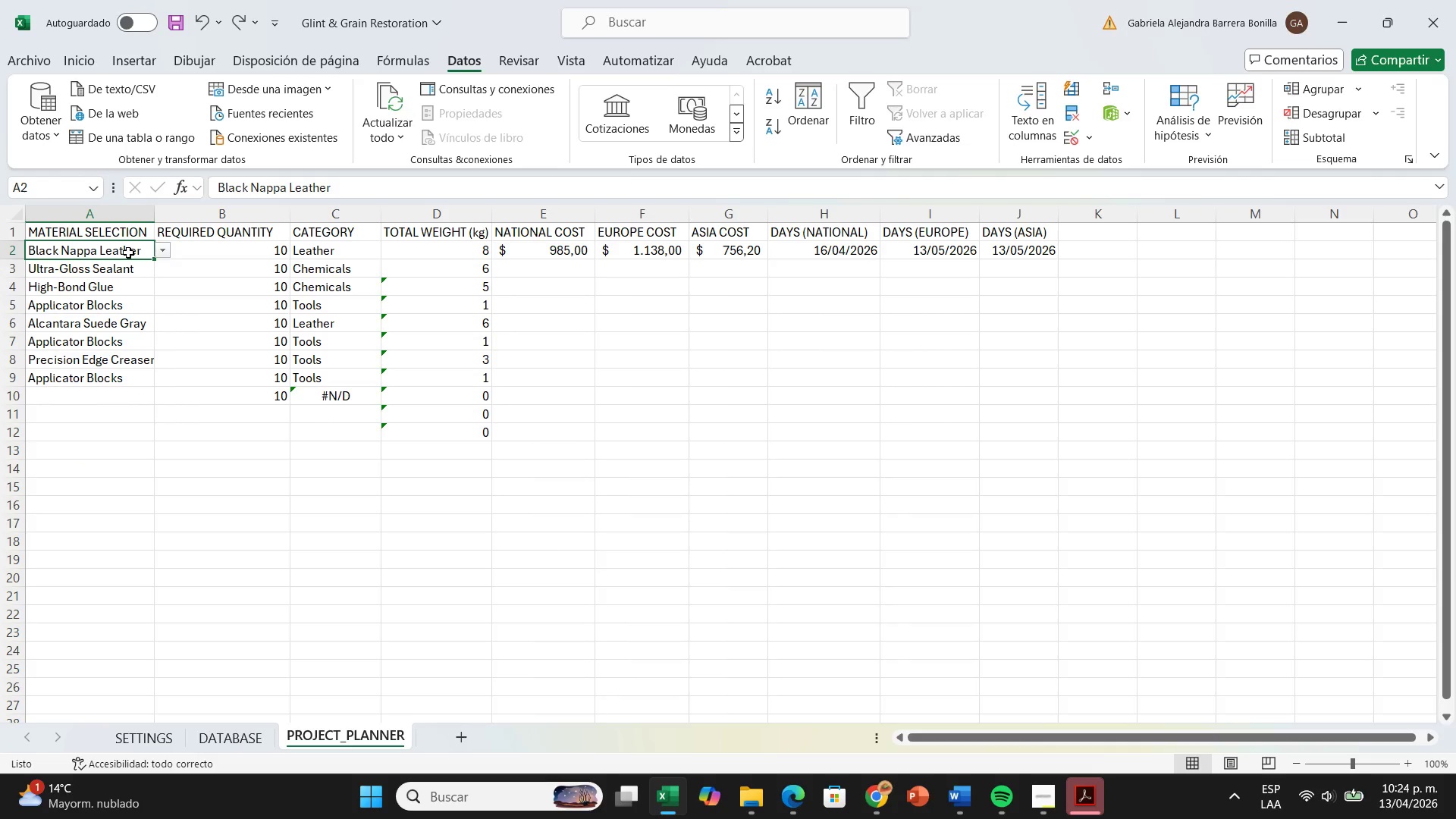 
left_click([121, 269])
 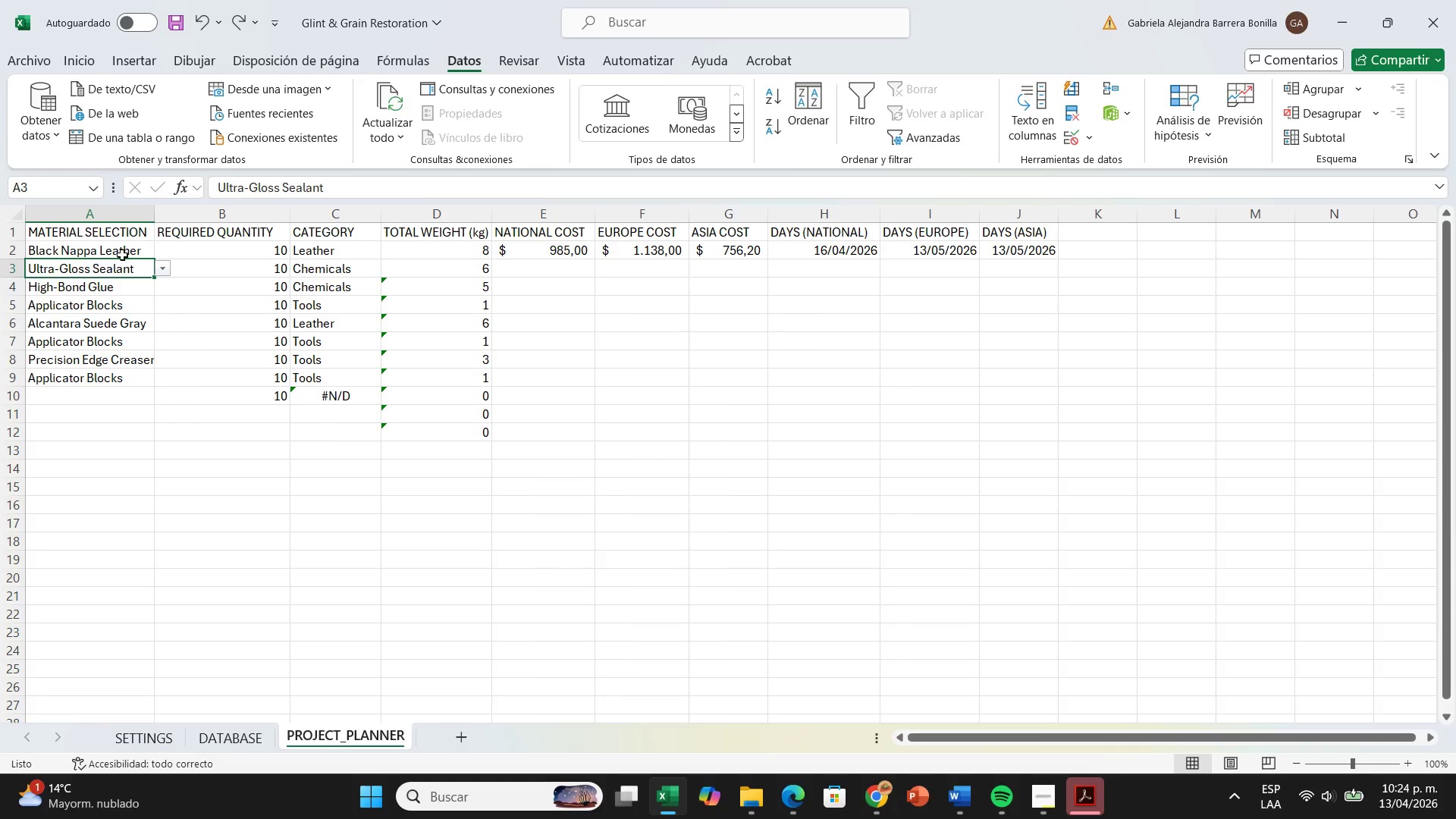 
left_click([122, 253])
 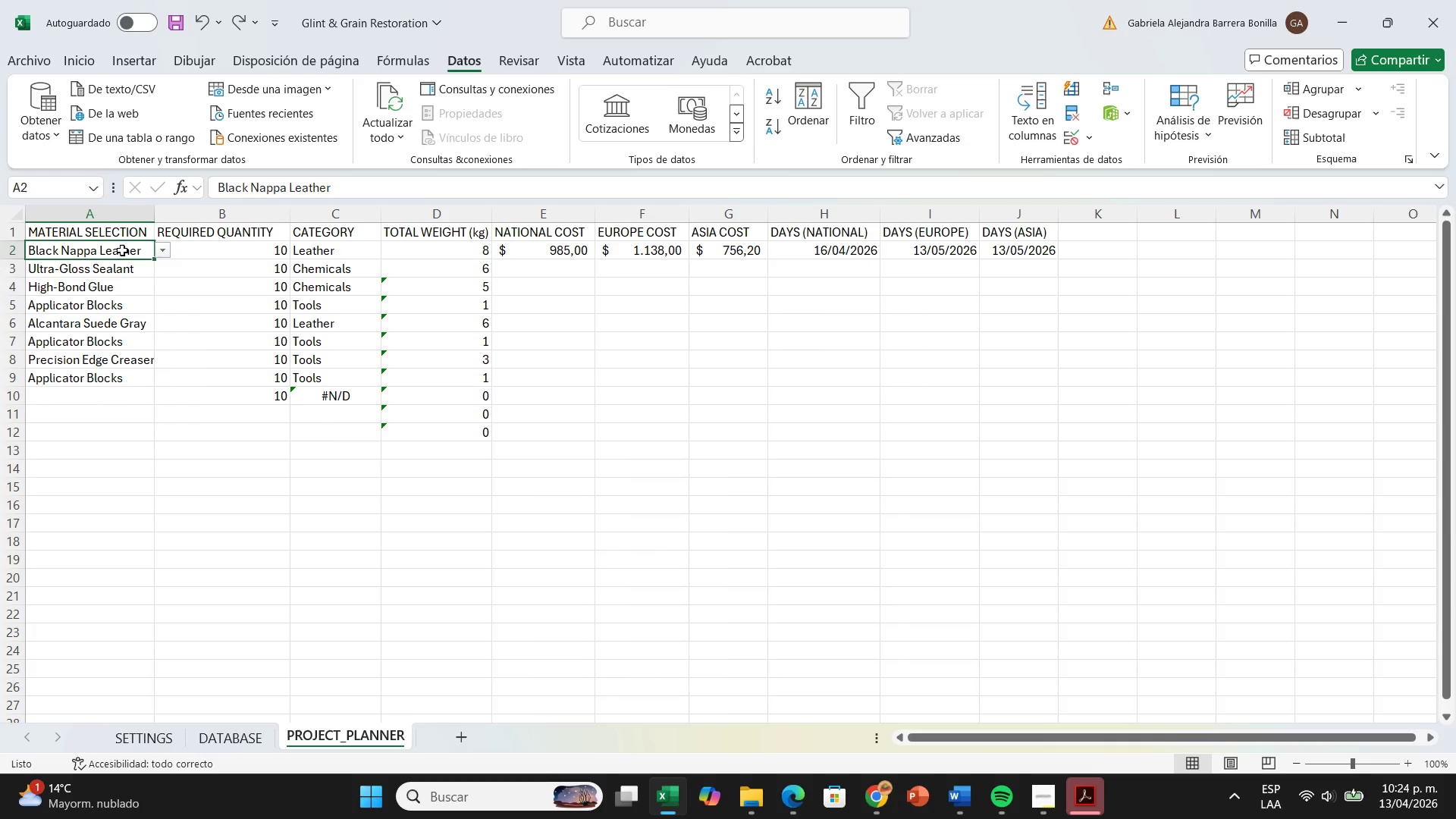 
double_click([122, 250])
 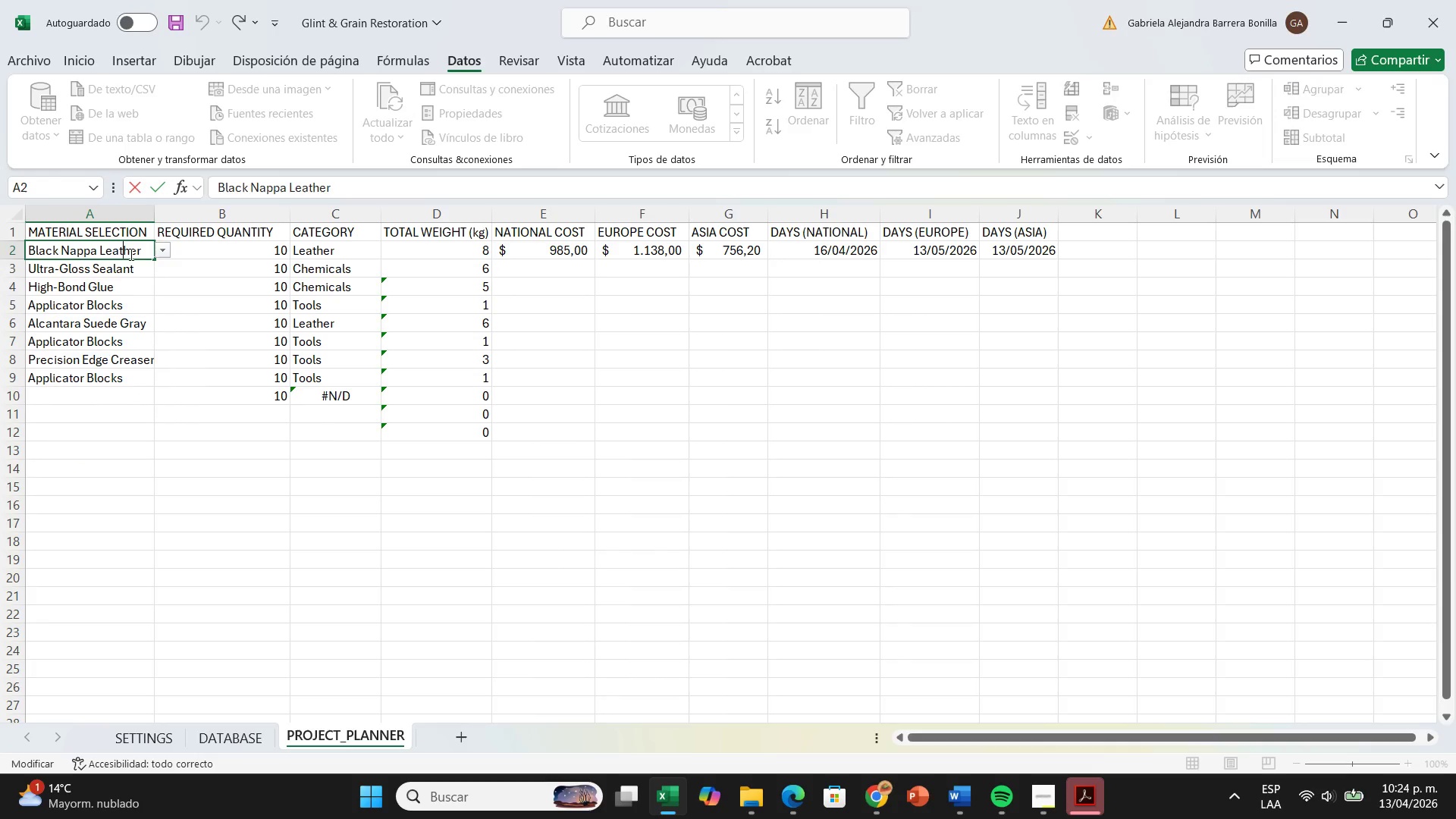 
left_click([156, 303])
 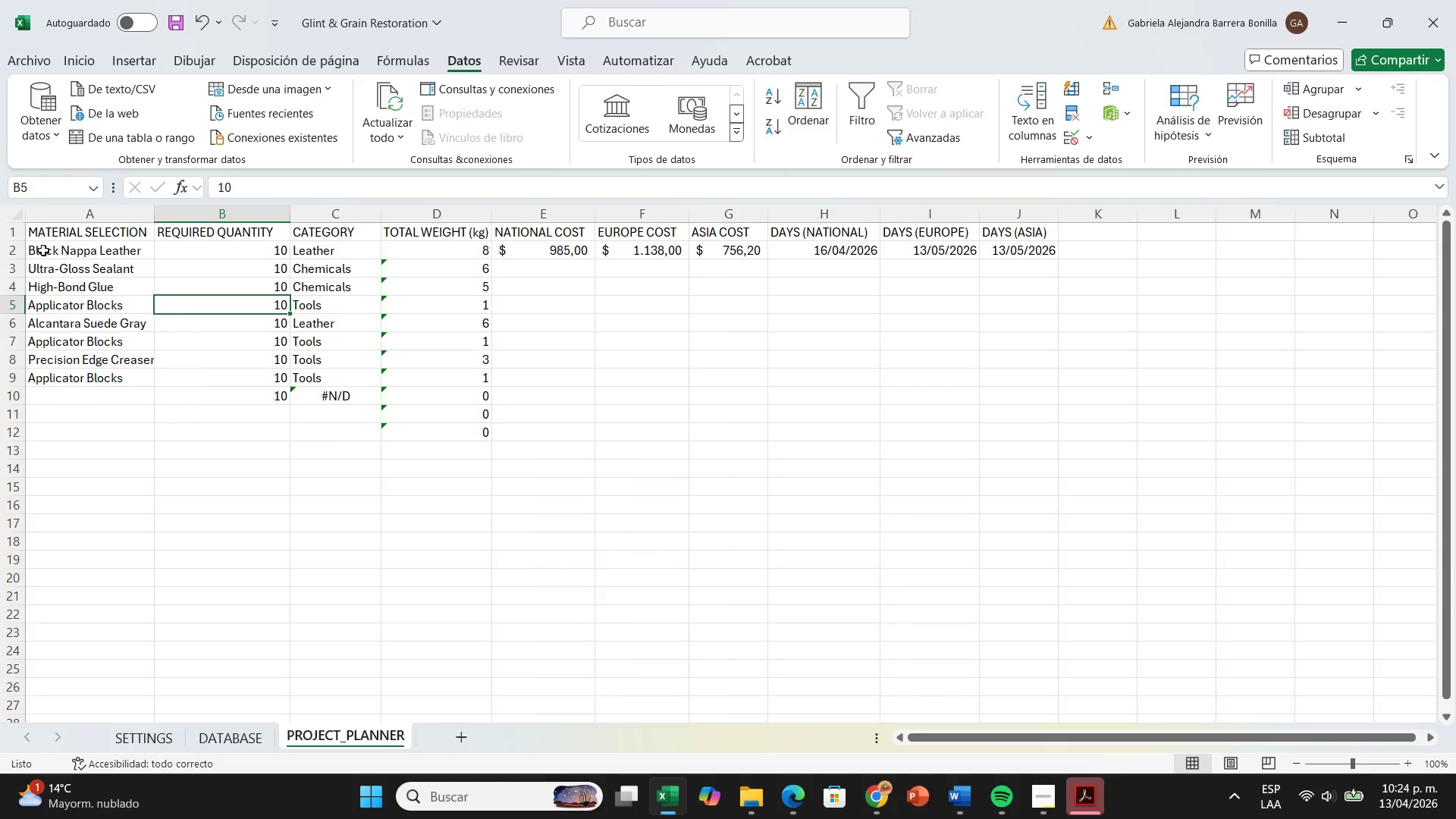 
left_click([42, 250])
 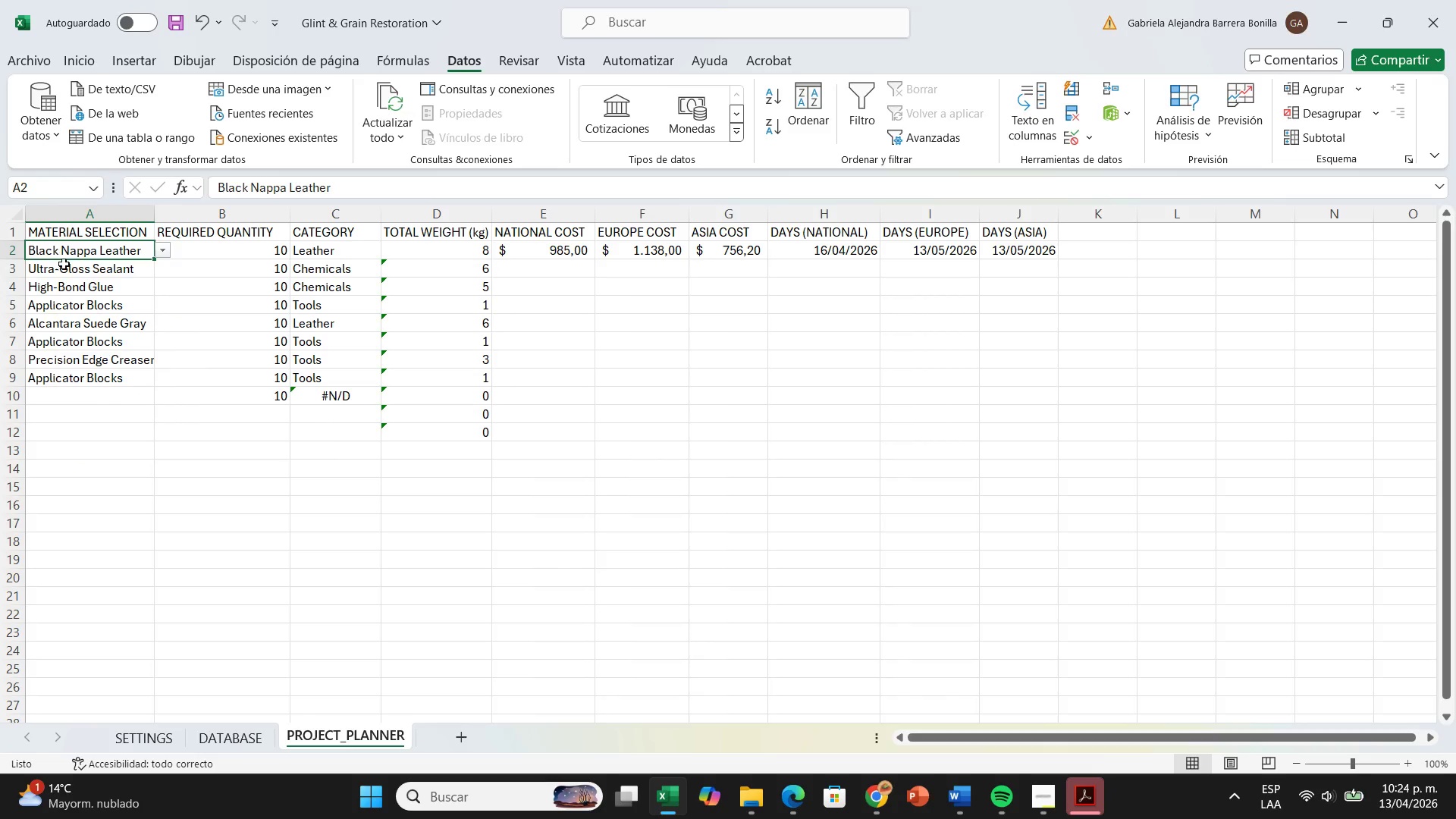 
left_click([64, 264])
 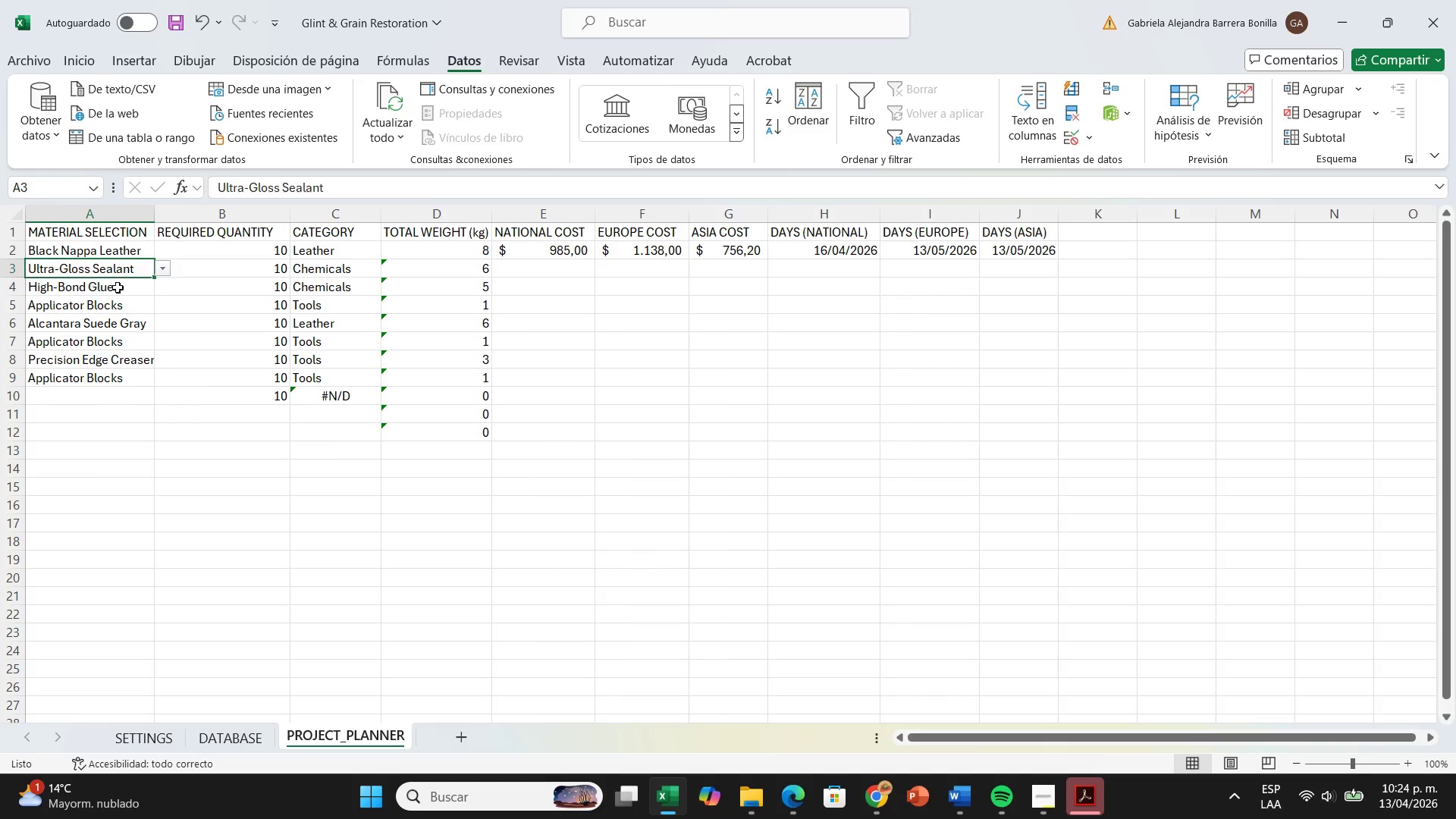 
left_click([118, 289])
 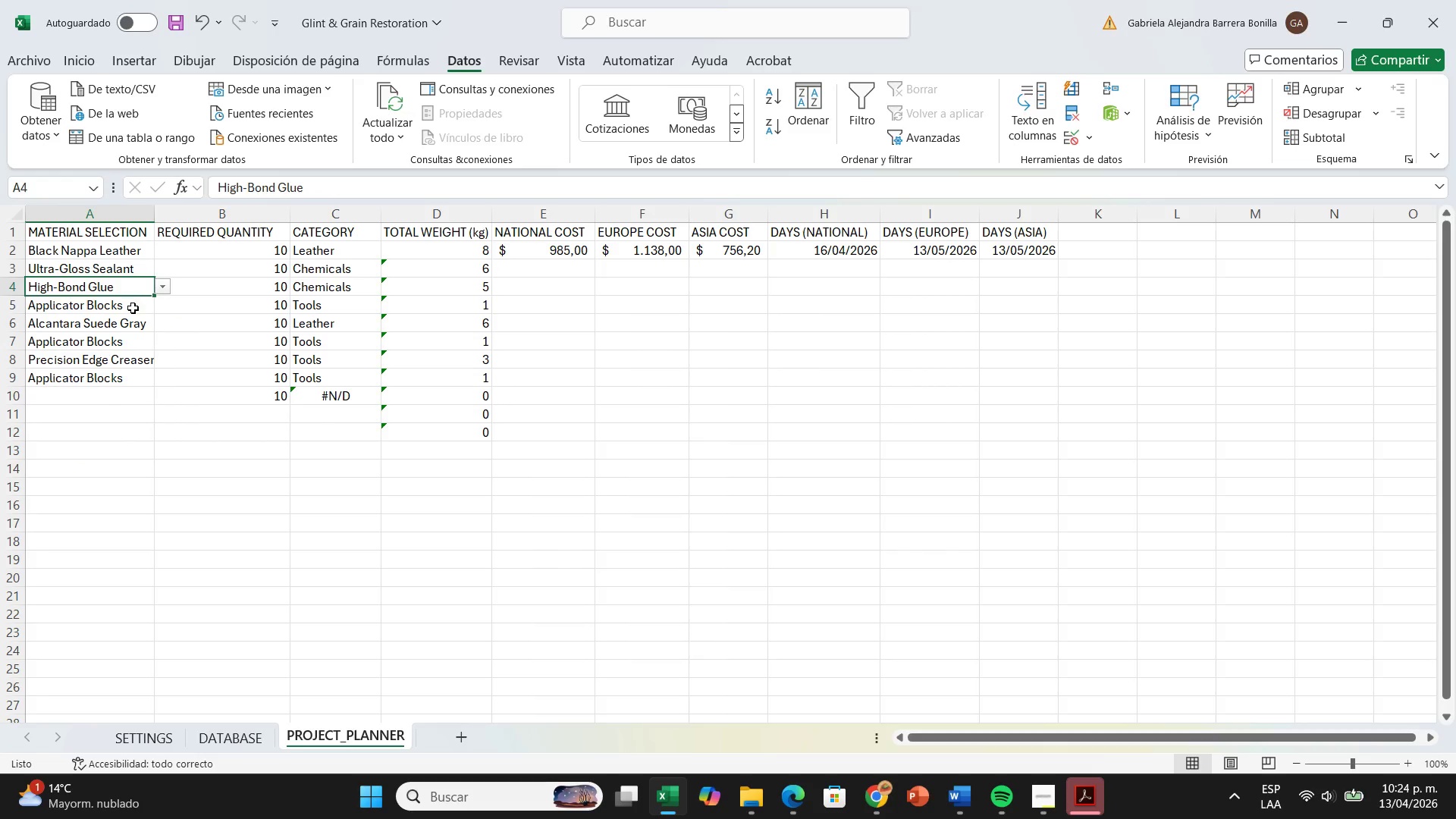 
left_click([133, 308])
 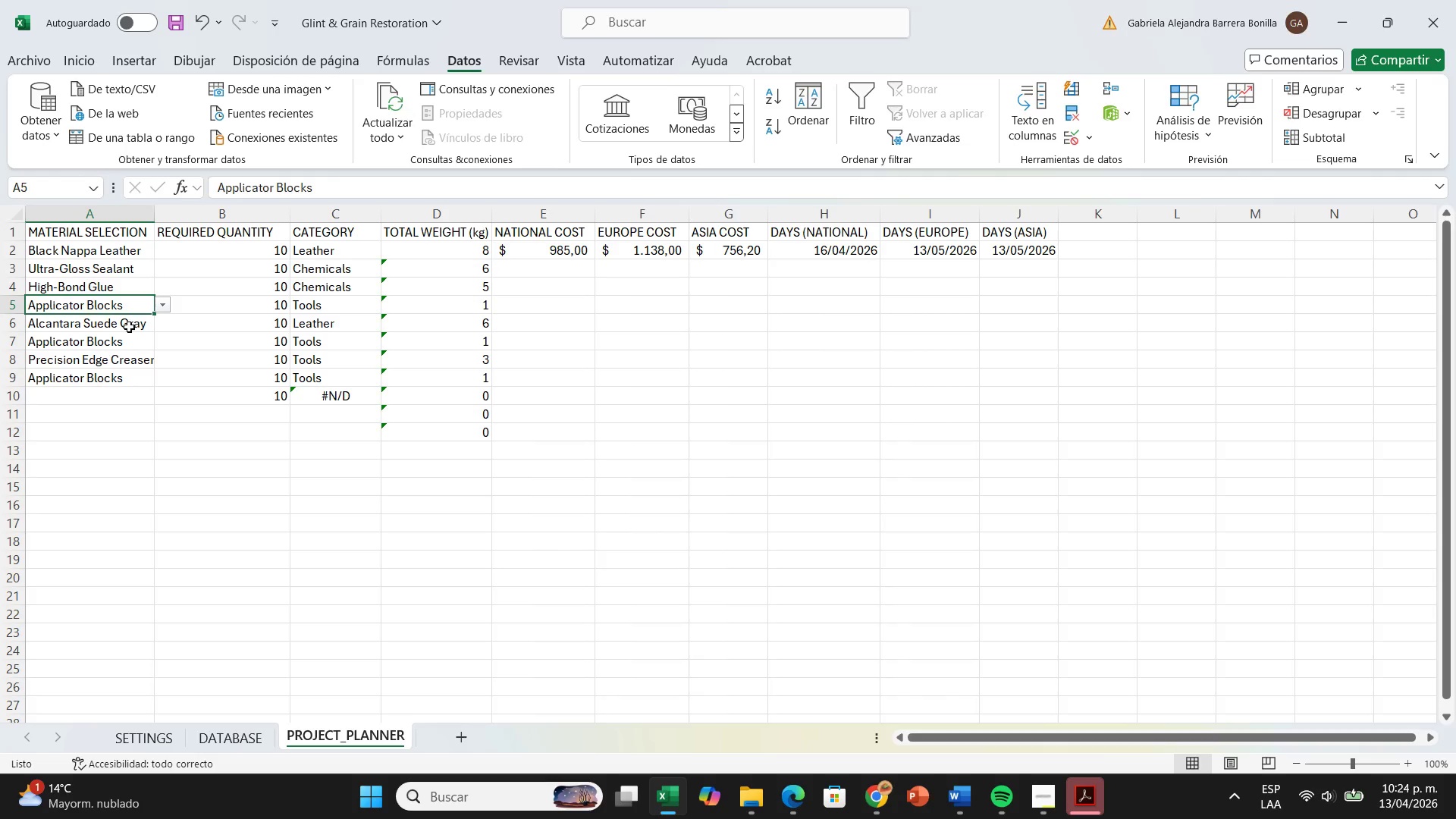 
left_click([129, 328])
 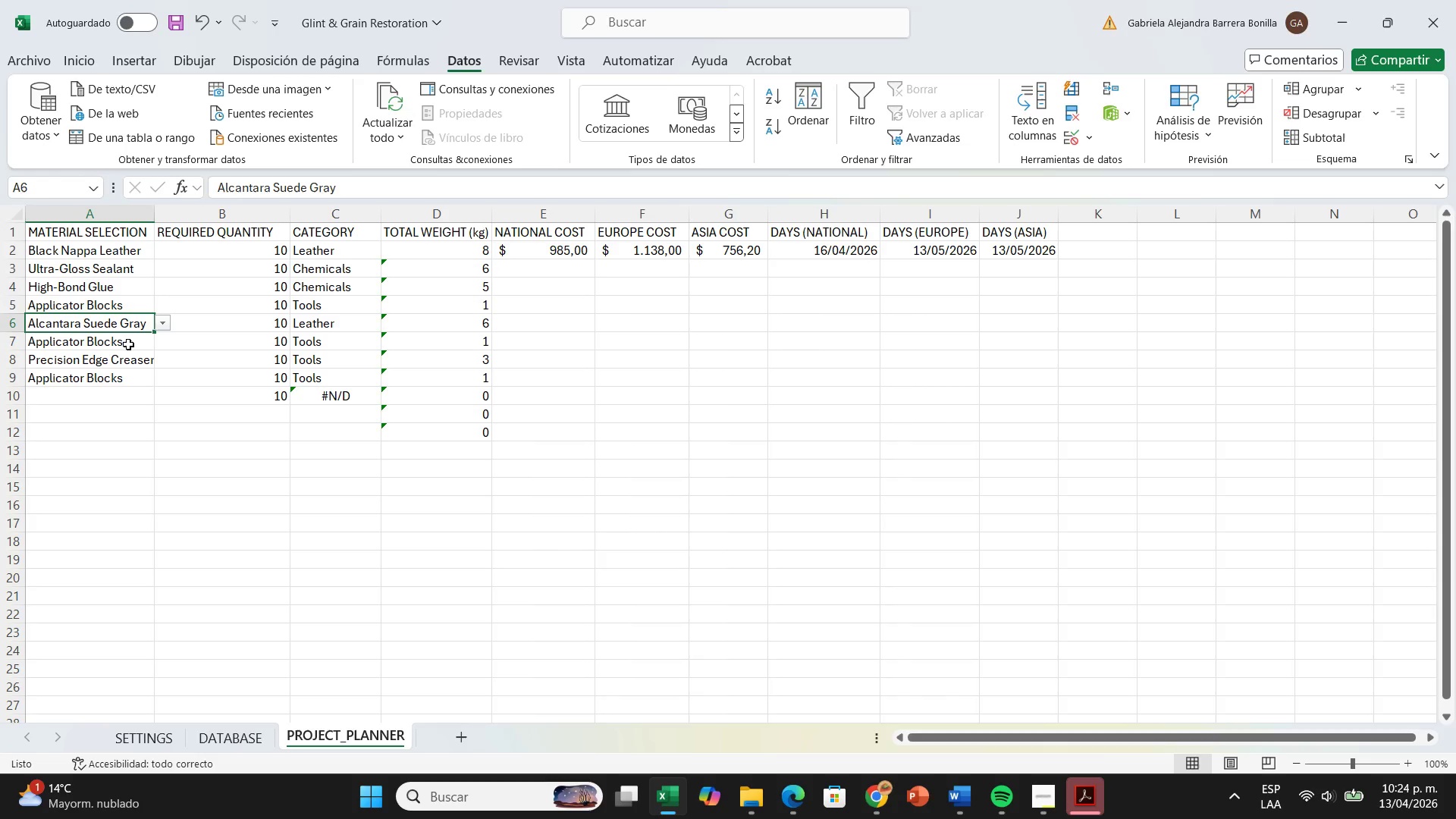 
left_click([128, 344])
 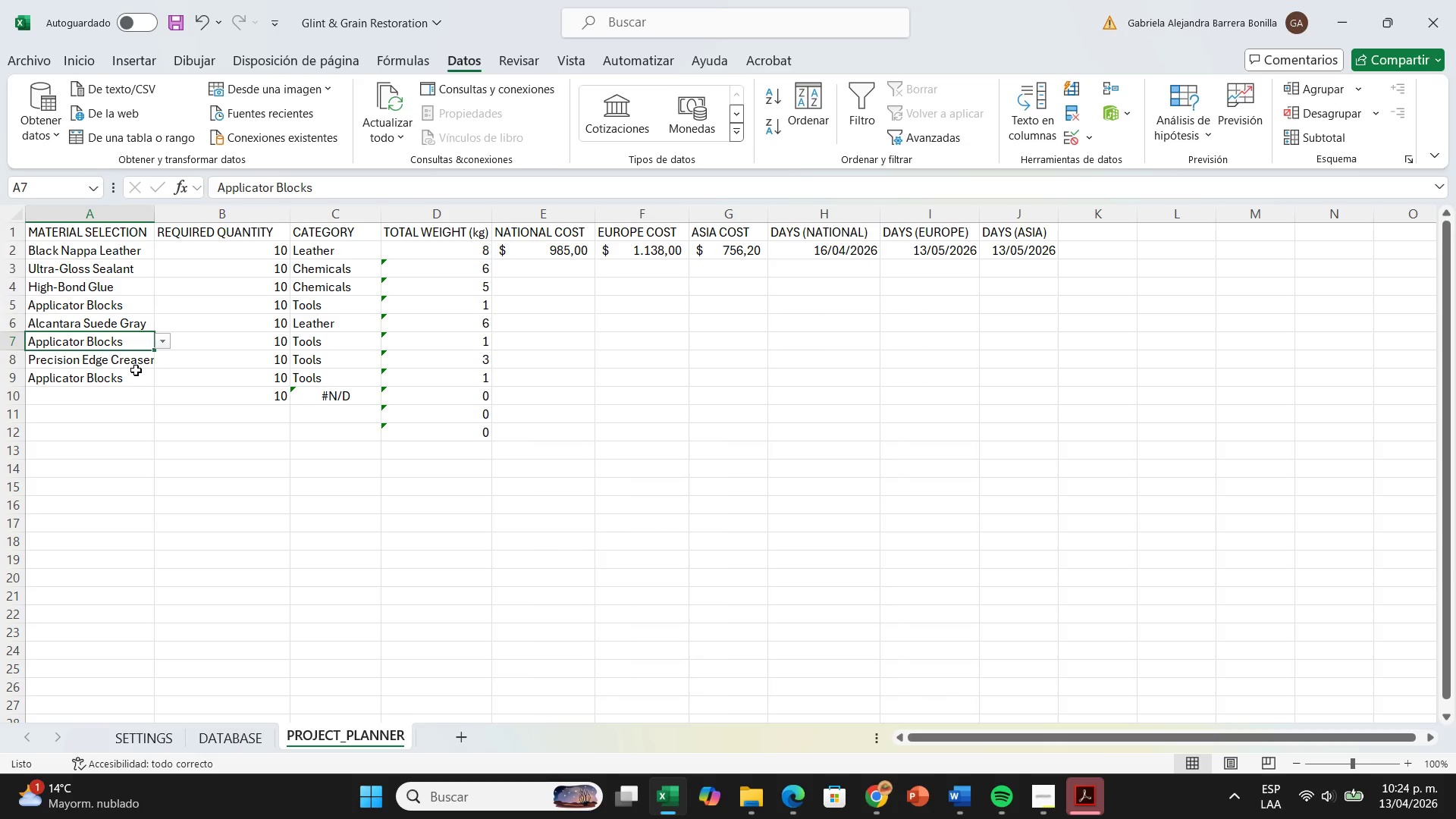 
left_click([136, 370])
 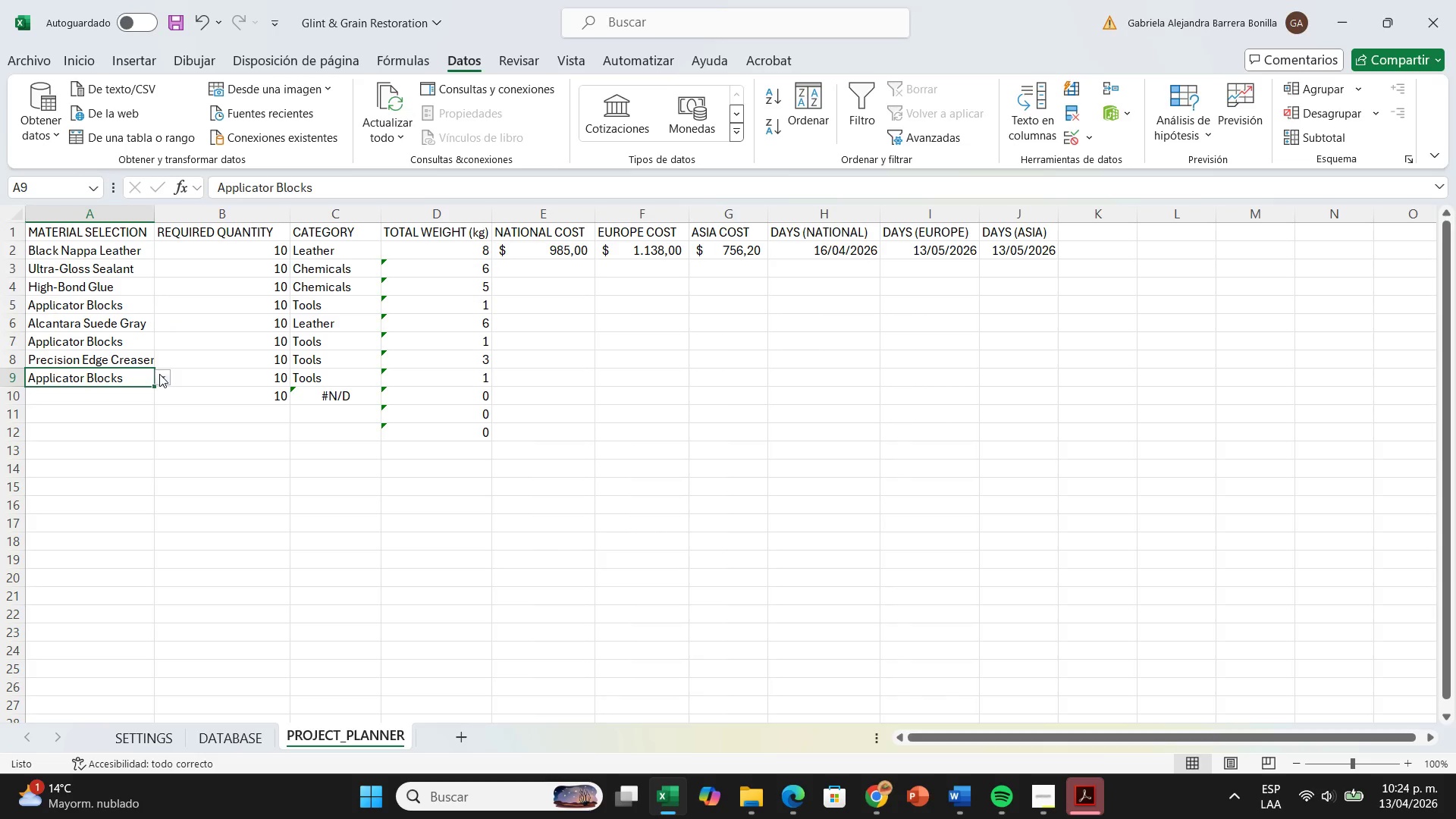 
left_click([161, 375])
 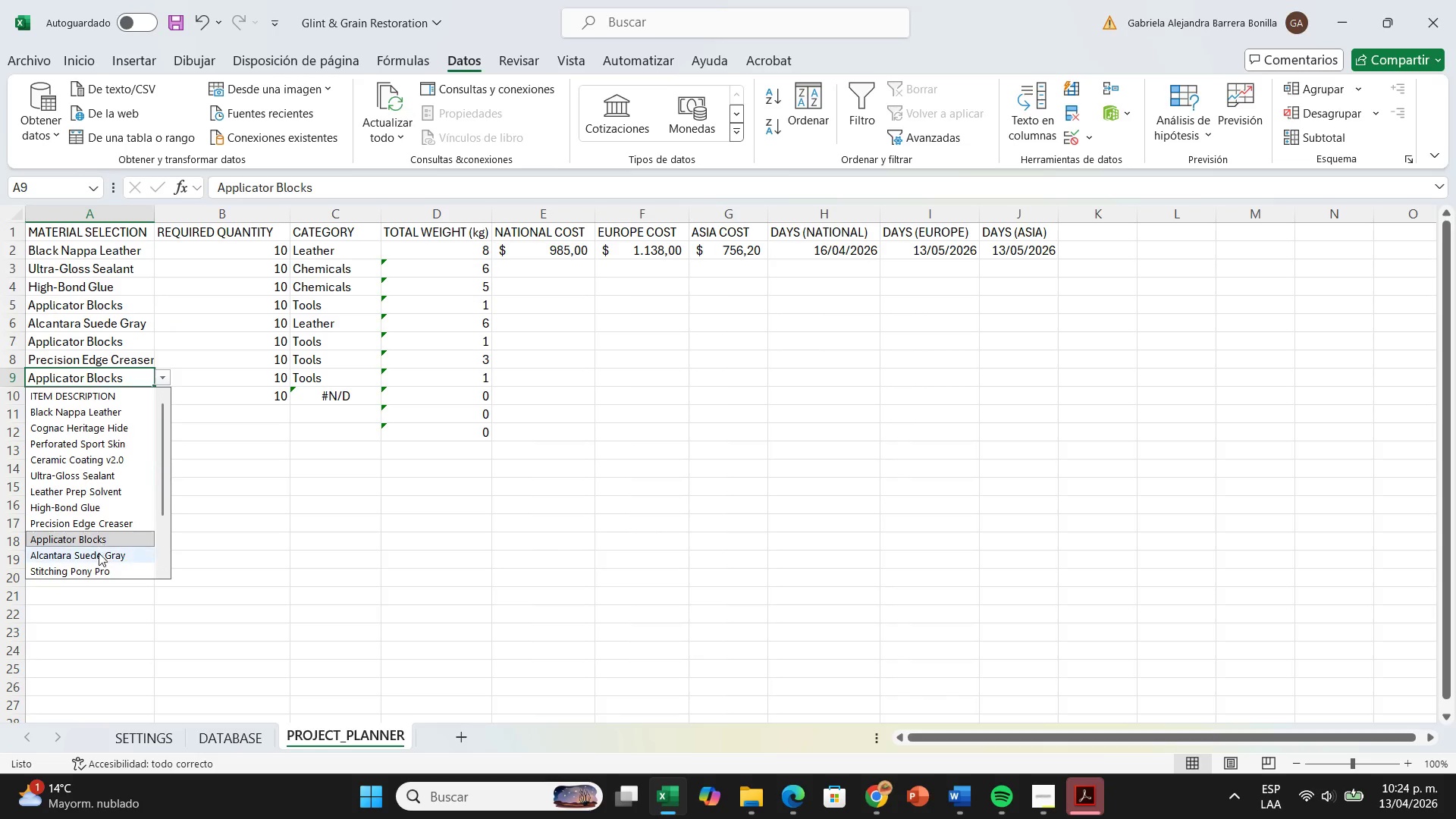 
left_click([101, 571])
 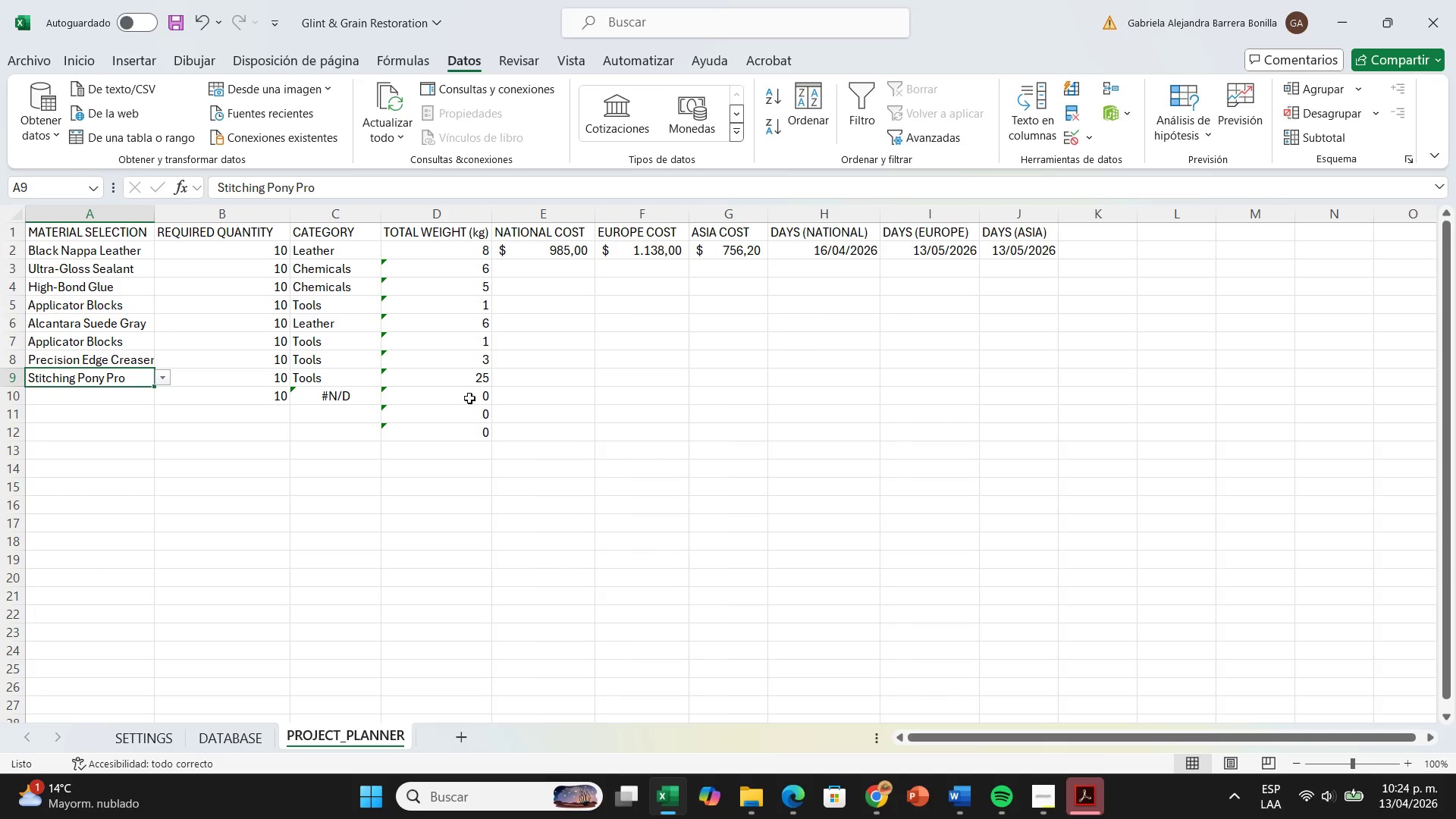 
left_click([542, 255])
 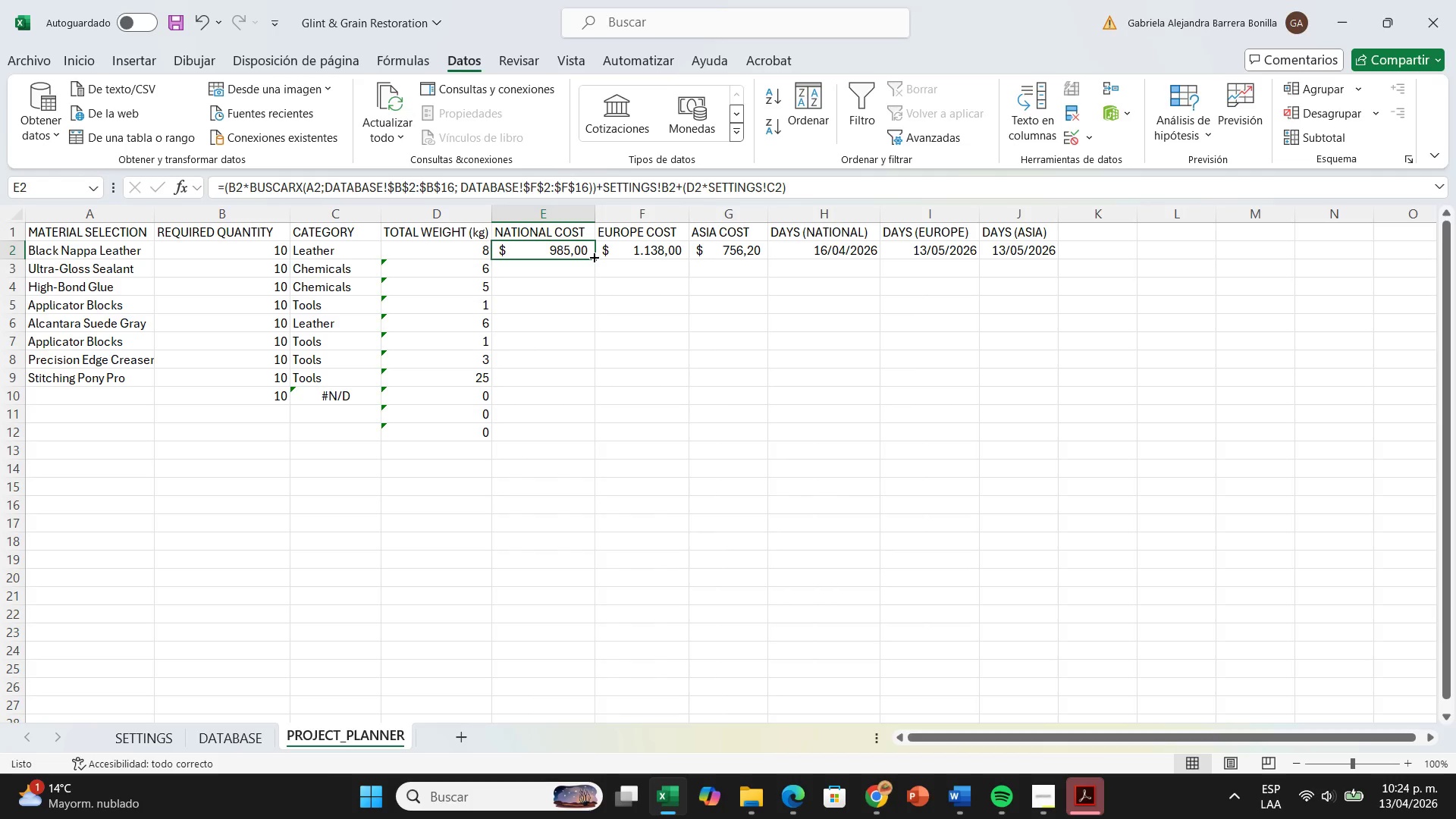 
left_click_drag(start_coordinate=[593, 256], to_coordinate=[566, 377])
 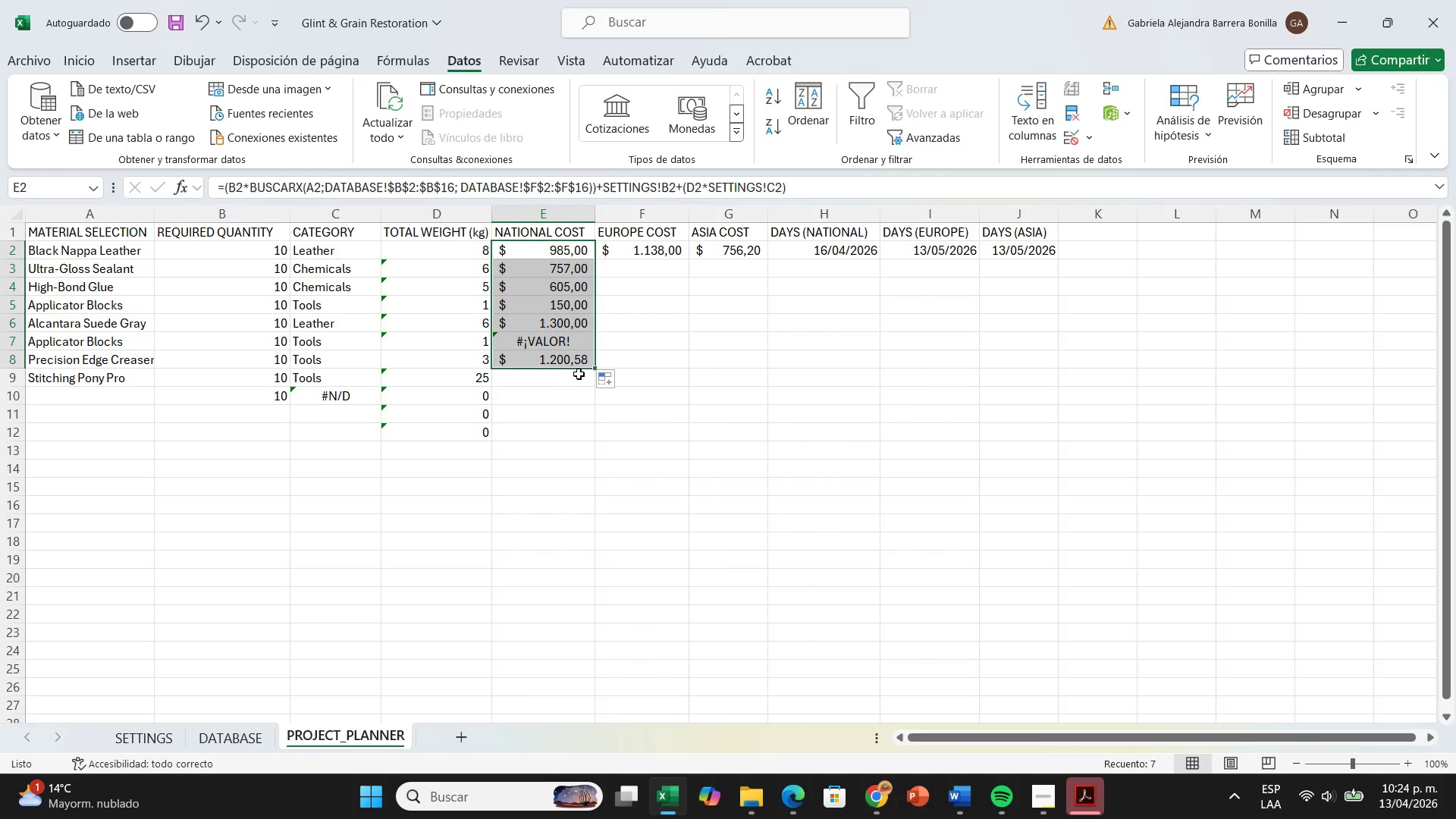 
left_click_drag(start_coordinate=[594, 367], to_coordinate=[592, 380])
 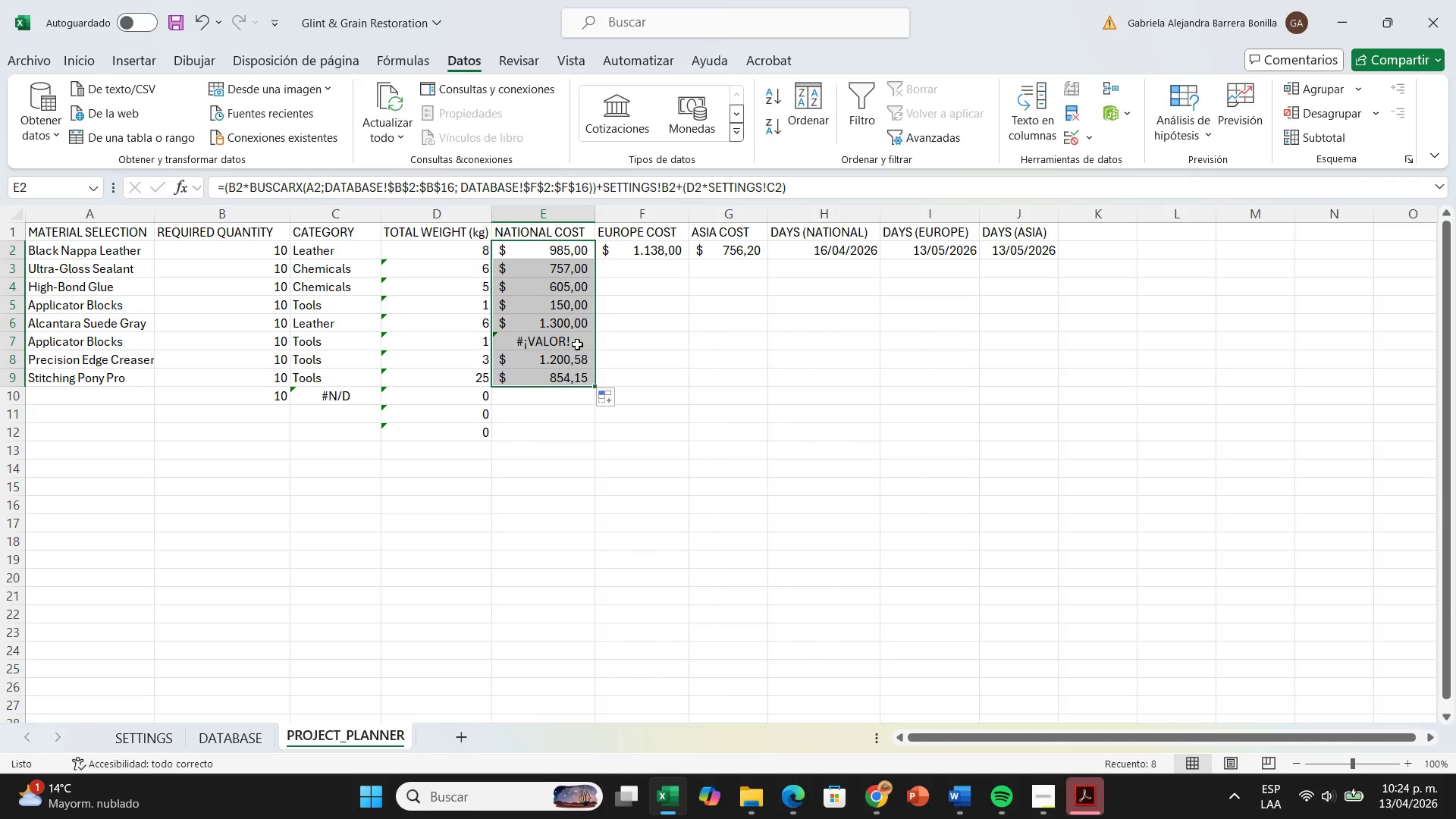 
left_click([577, 344])
 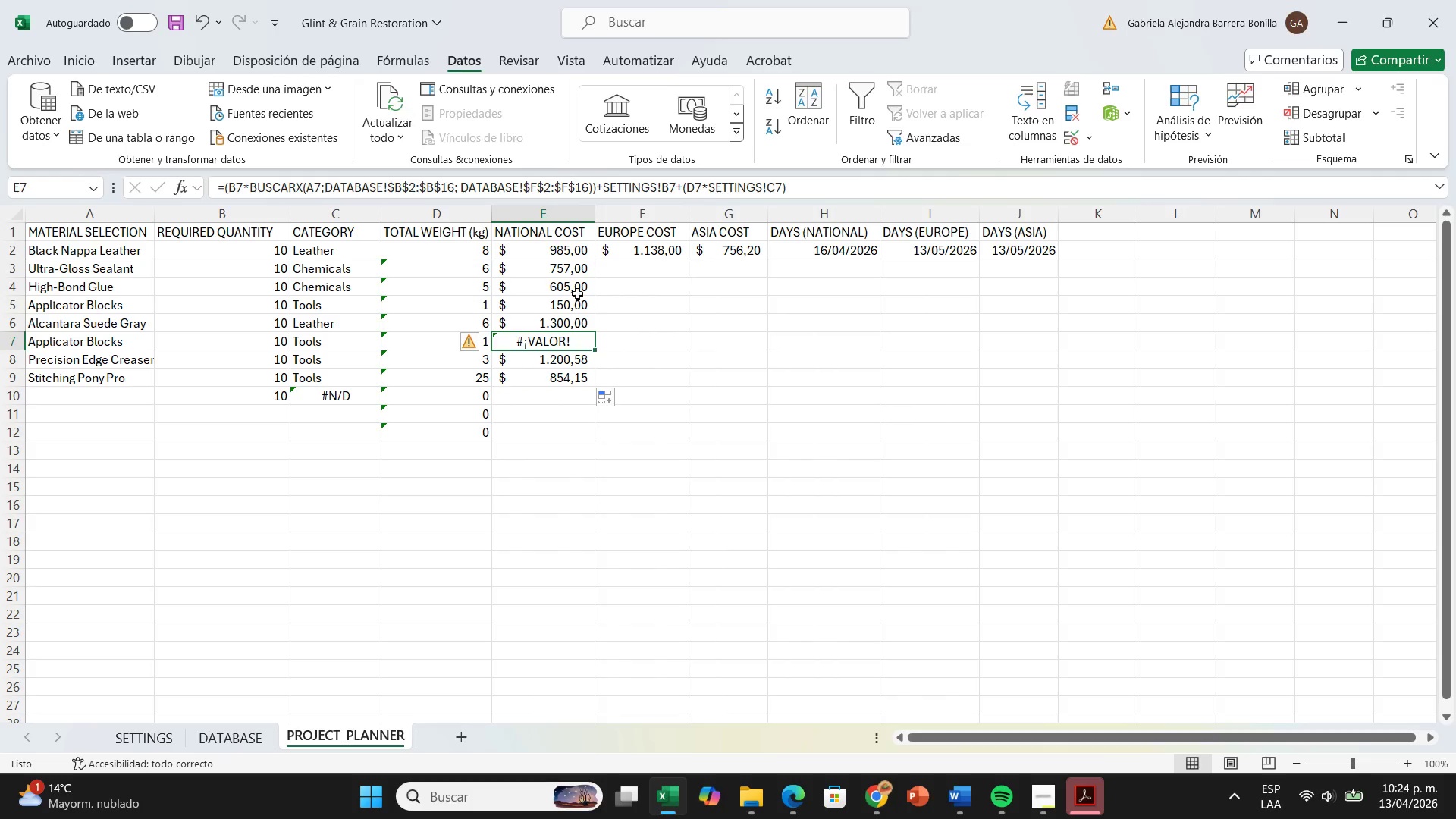 
wait(5.62)
 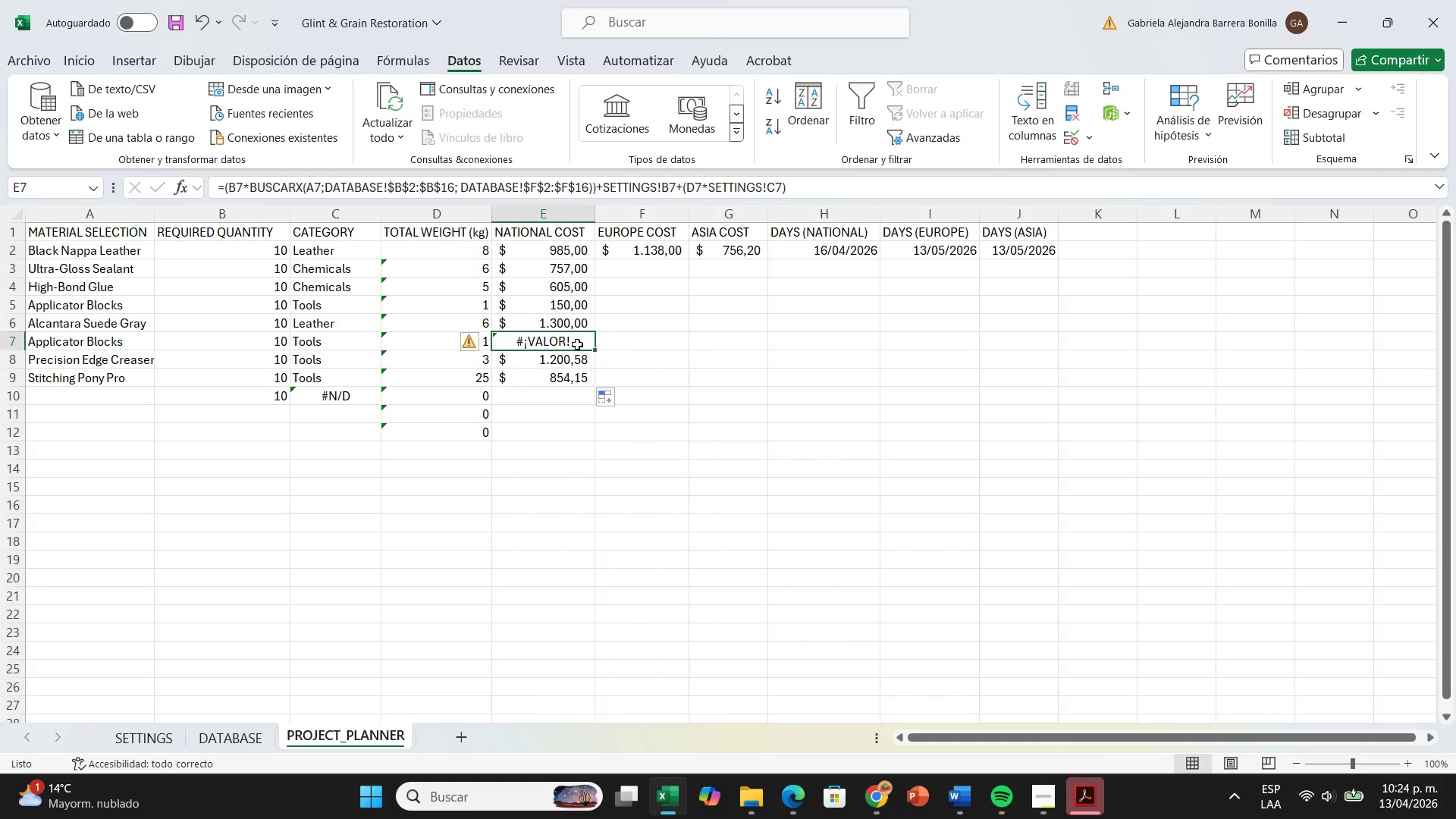 
left_click([700, 189])
 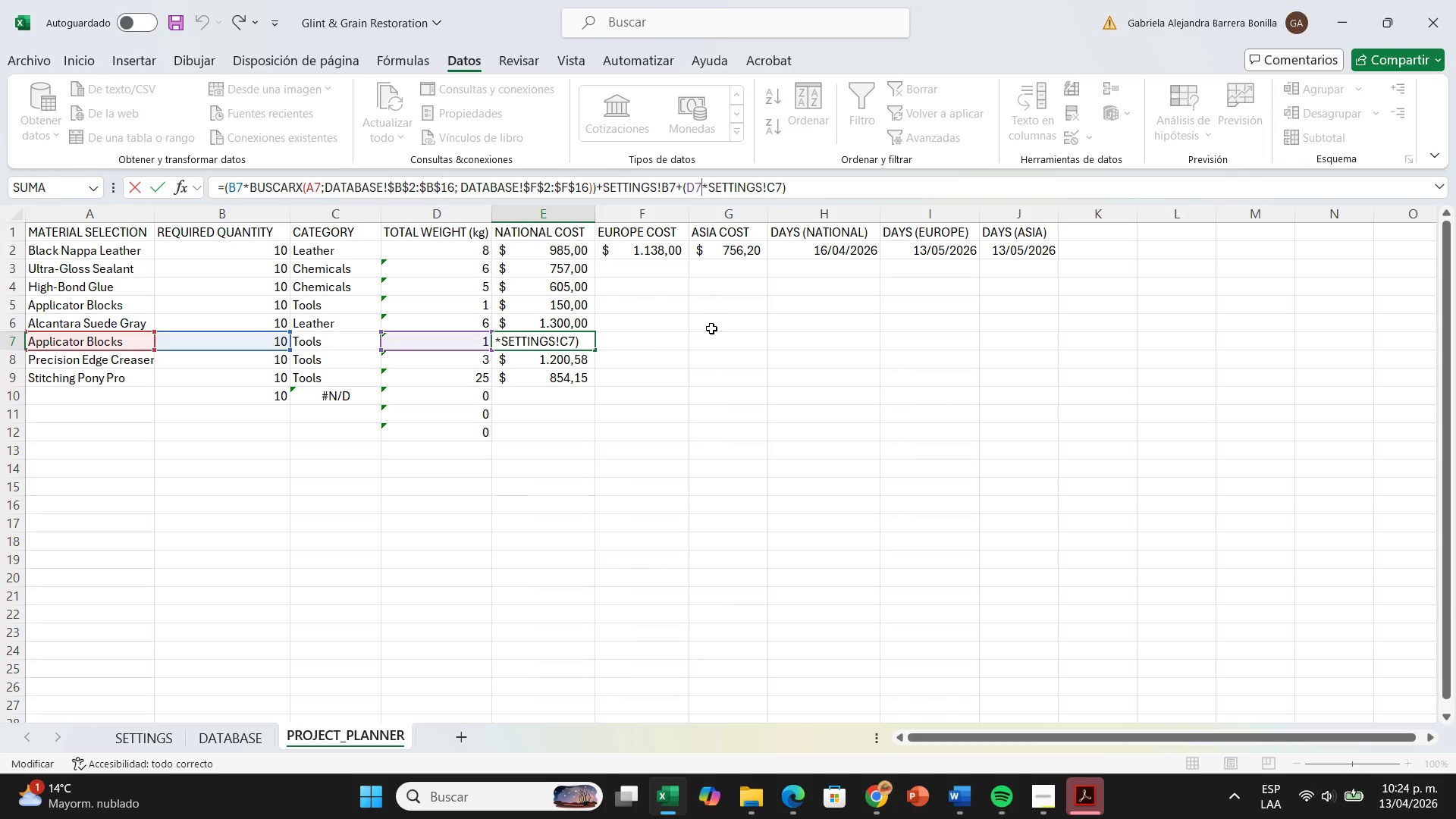 
key(Enter)
 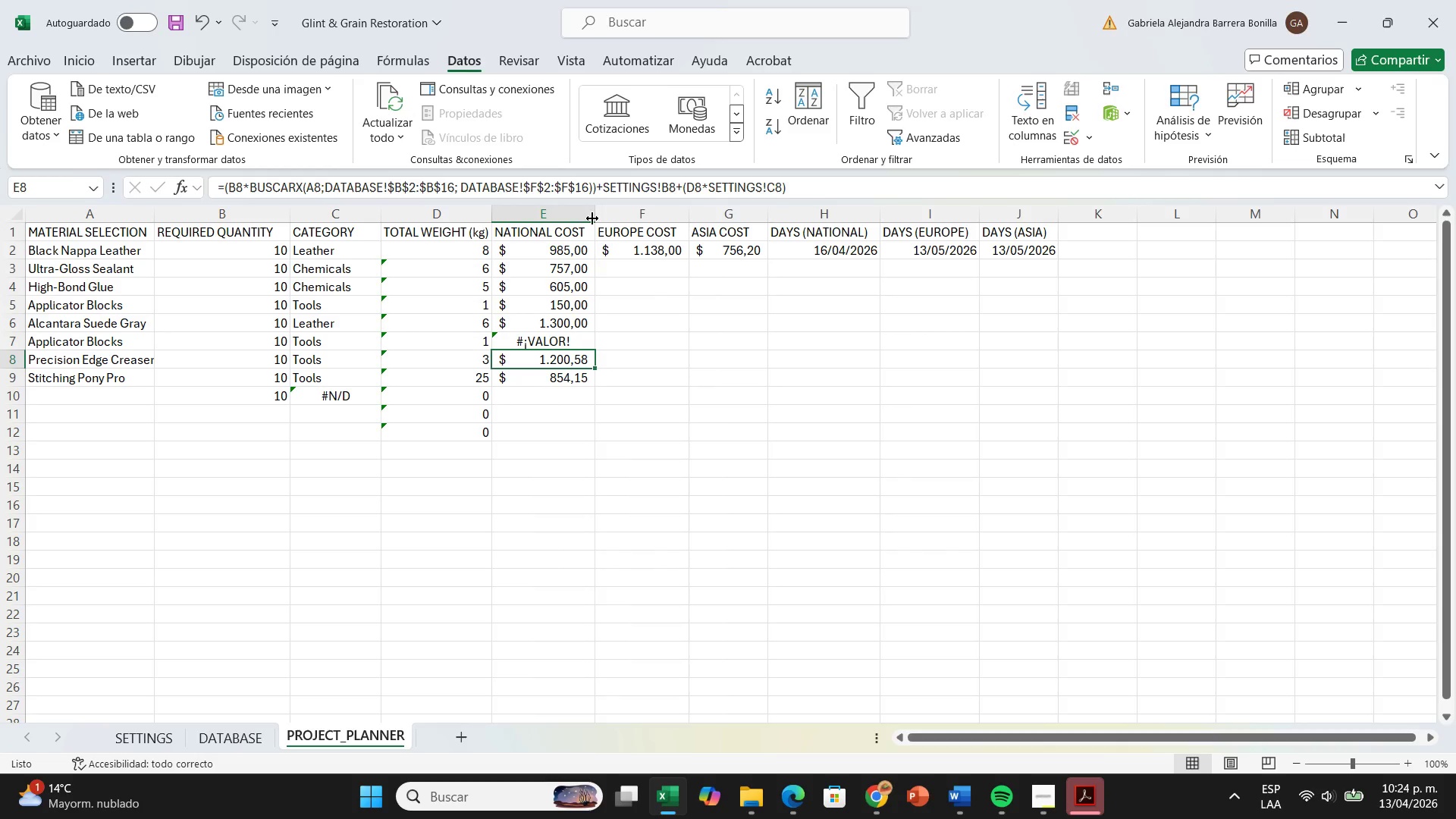 
left_click_drag(start_coordinate=[593, 215], to_coordinate=[605, 216])
 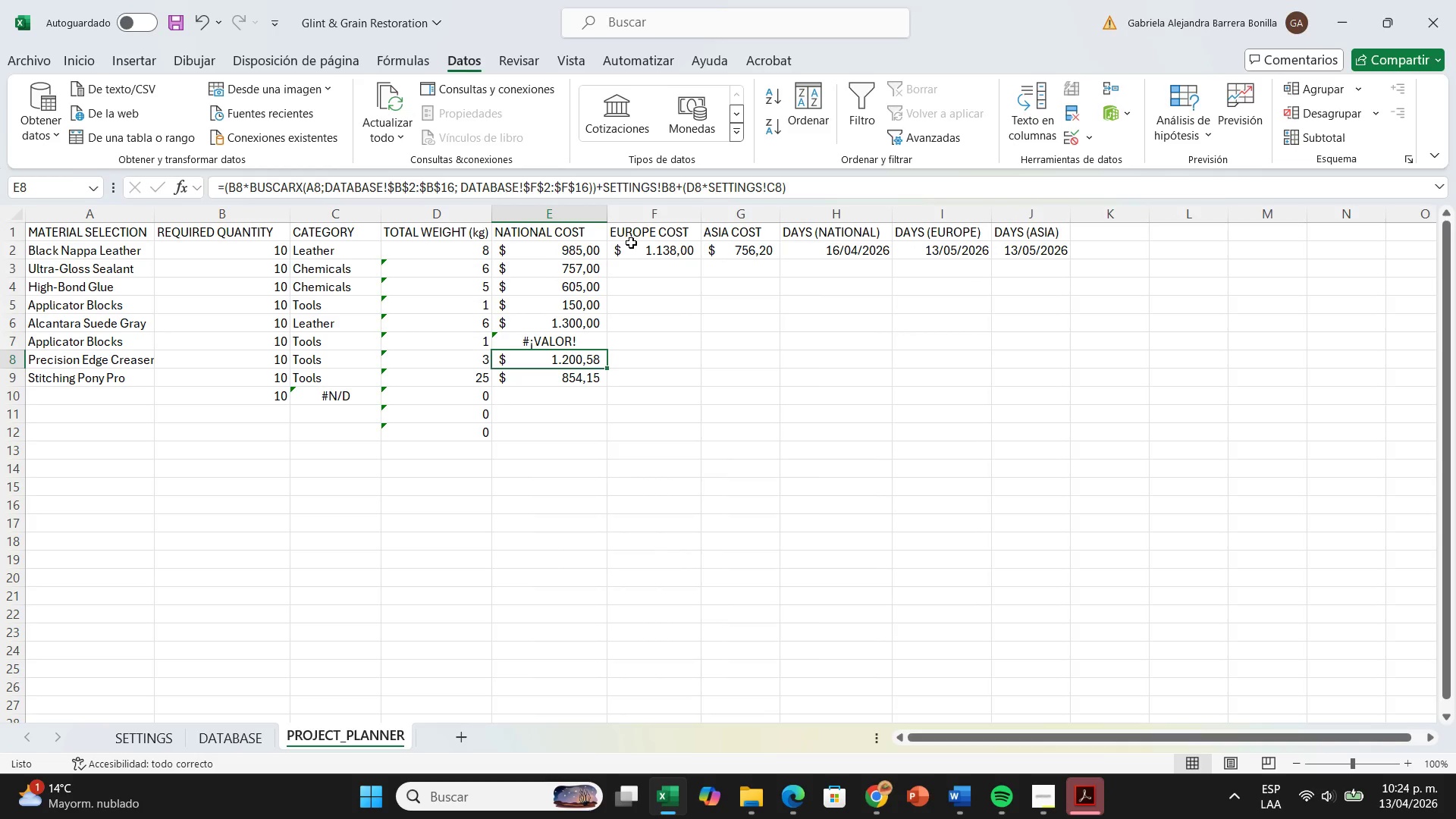 
left_click([631, 243])
 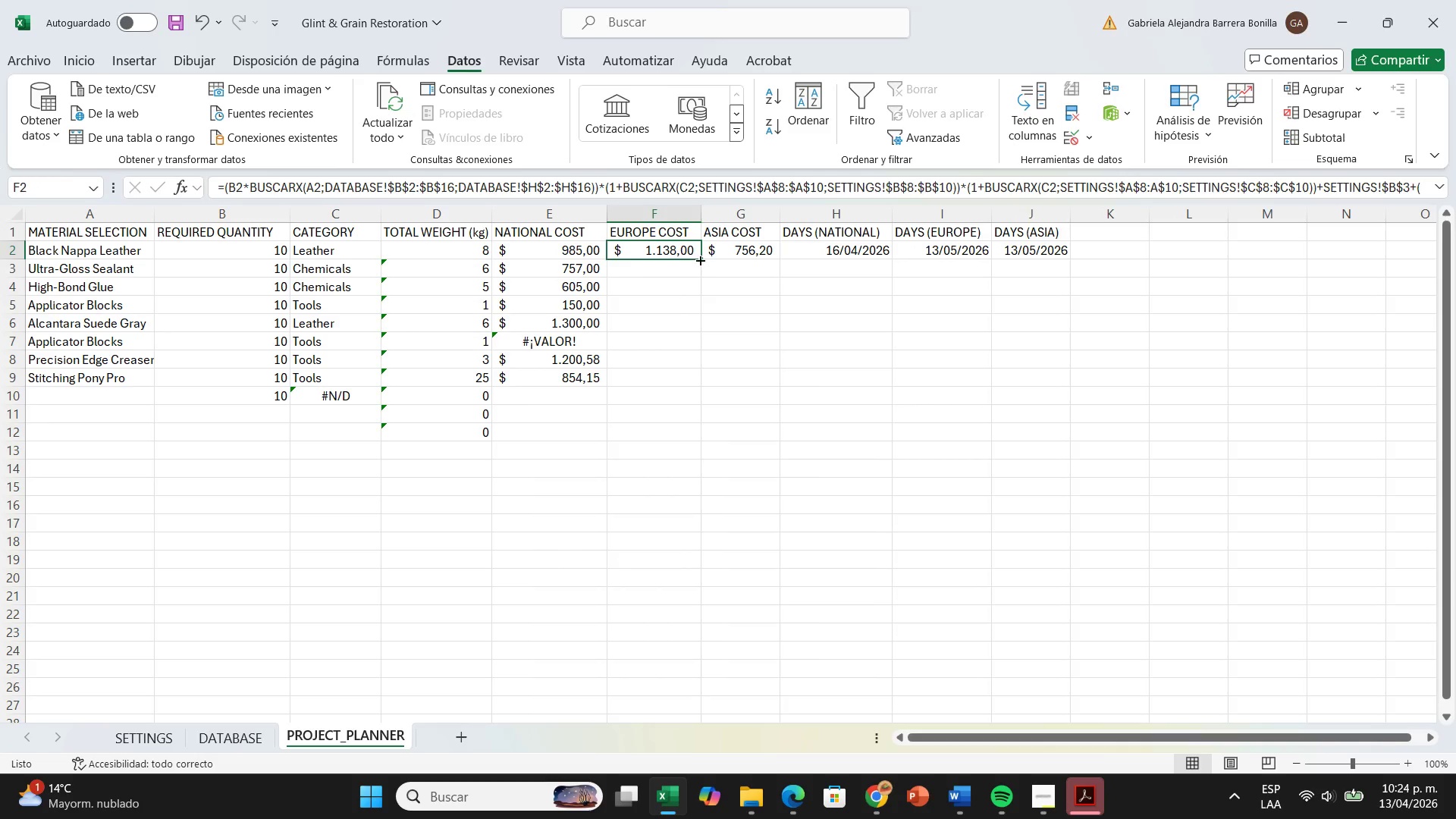 
left_click_drag(start_coordinate=[698, 259], to_coordinate=[686, 425])
 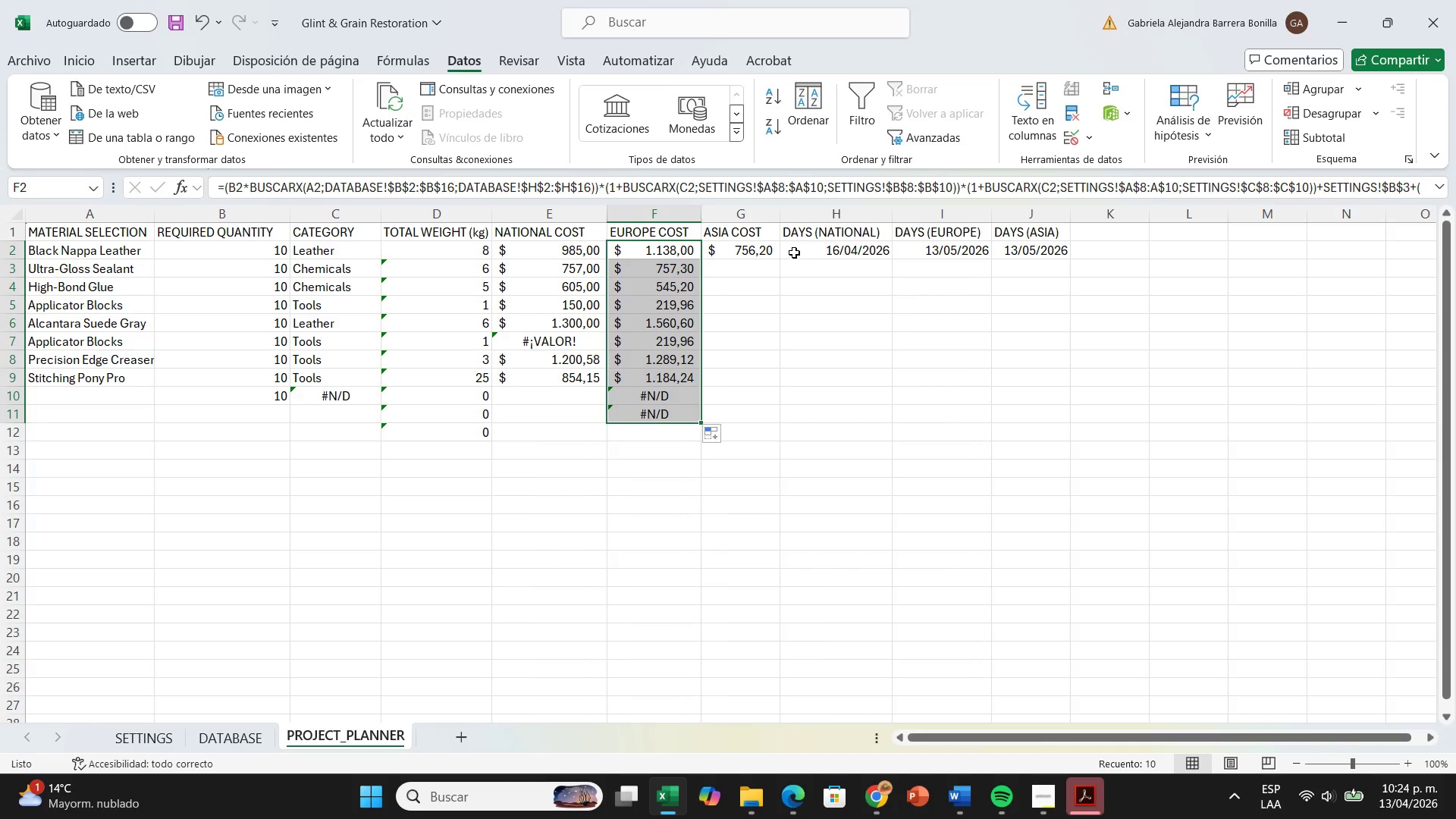 
left_click([772, 252])
 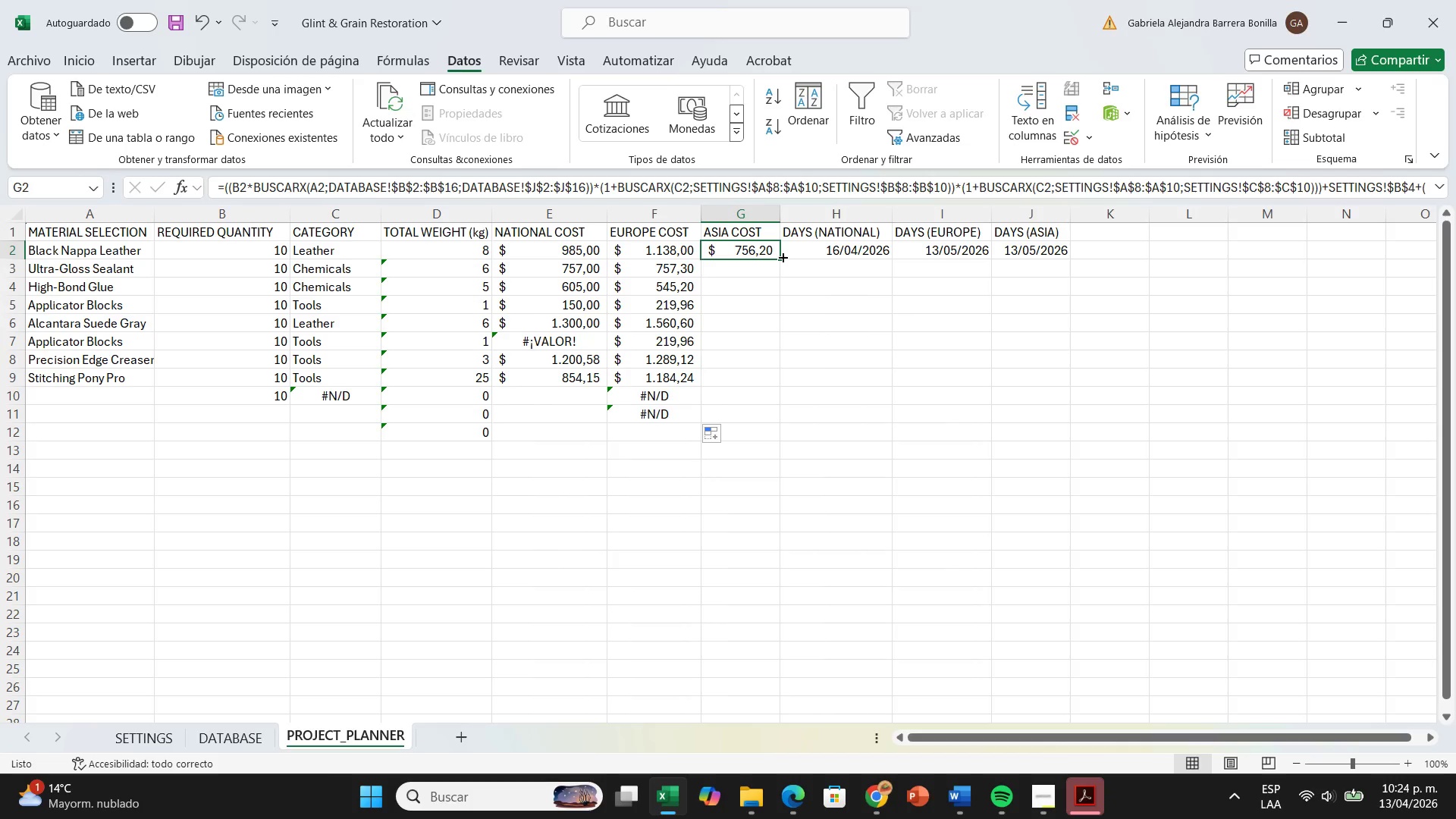 
left_click_drag(start_coordinate=[782, 256], to_coordinate=[756, 419])
 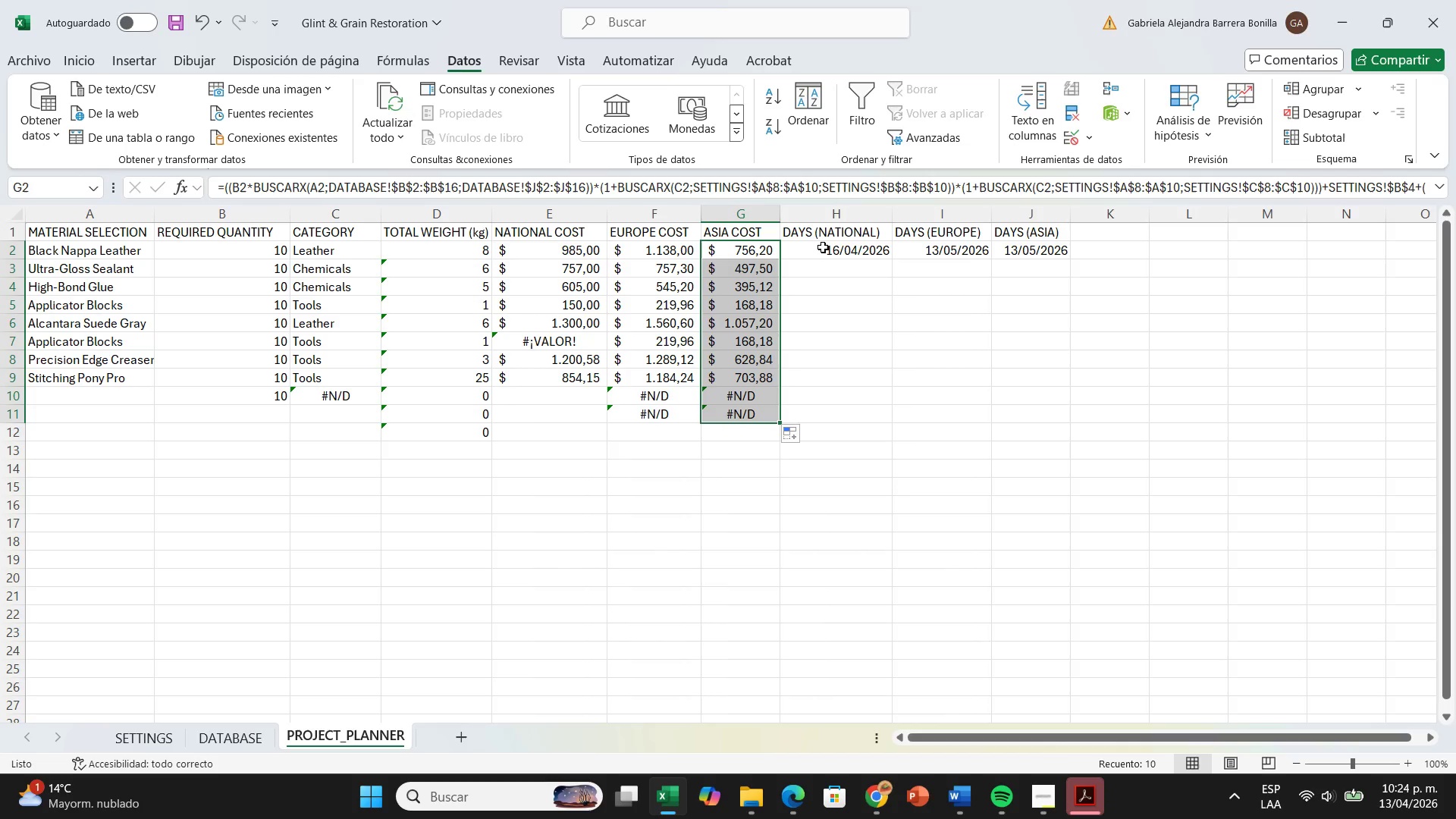 
left_click([825, 246])
 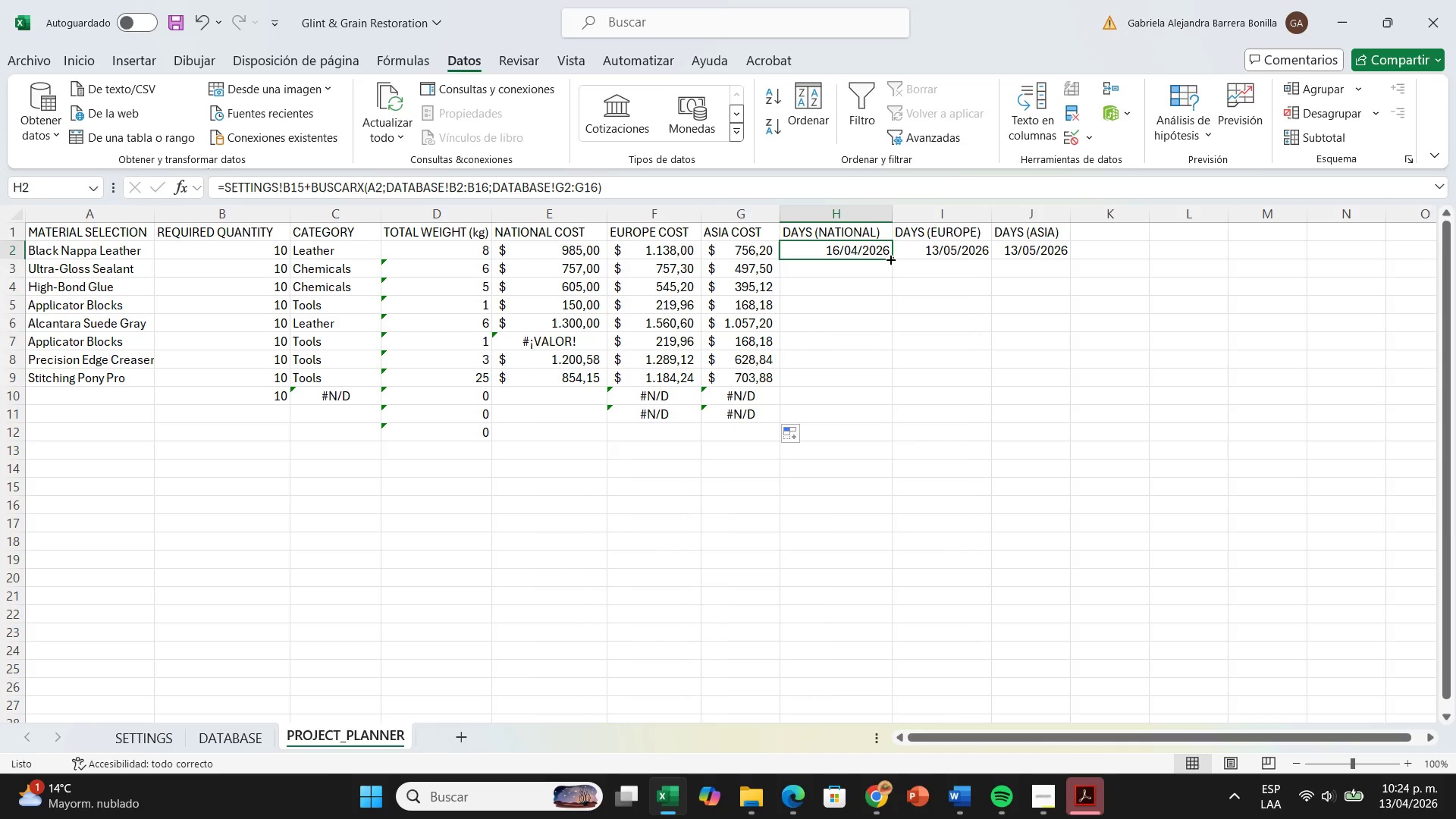 
left_click_drag(start_coordinate=[890, 259], to_coordinate=[864, 430])
 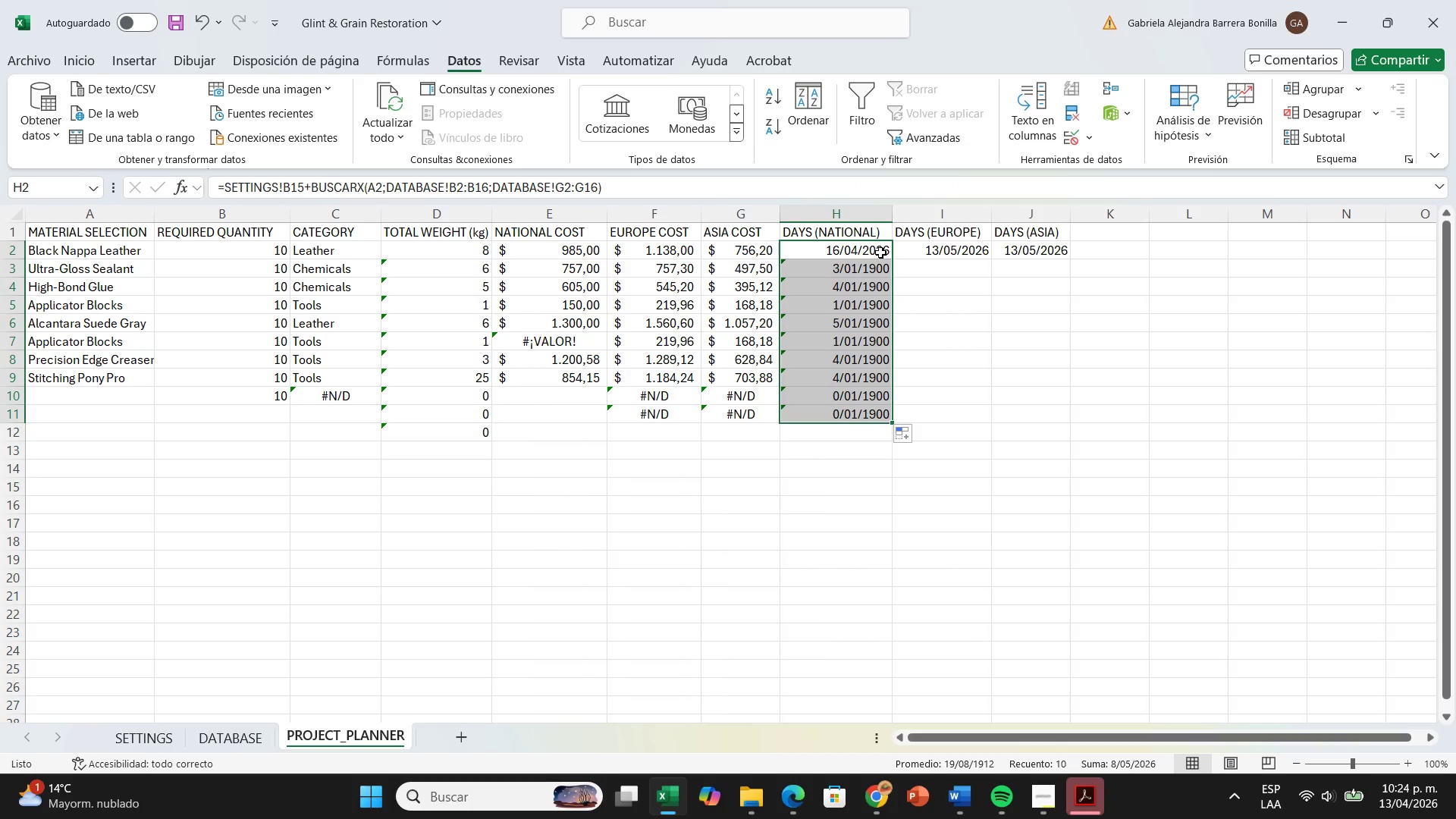 
left_click([880, 252])
 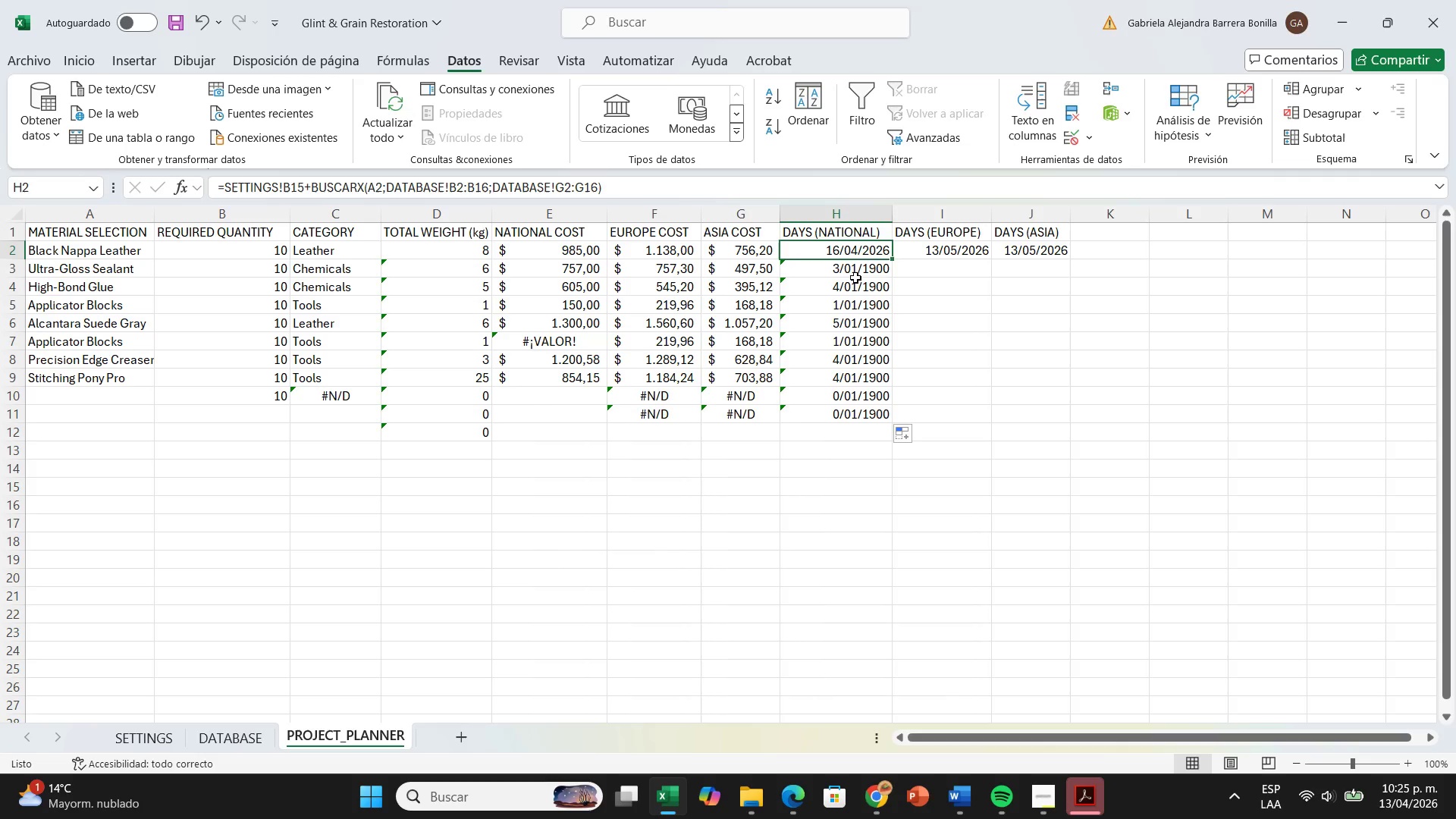 
left_click([854, 273])
 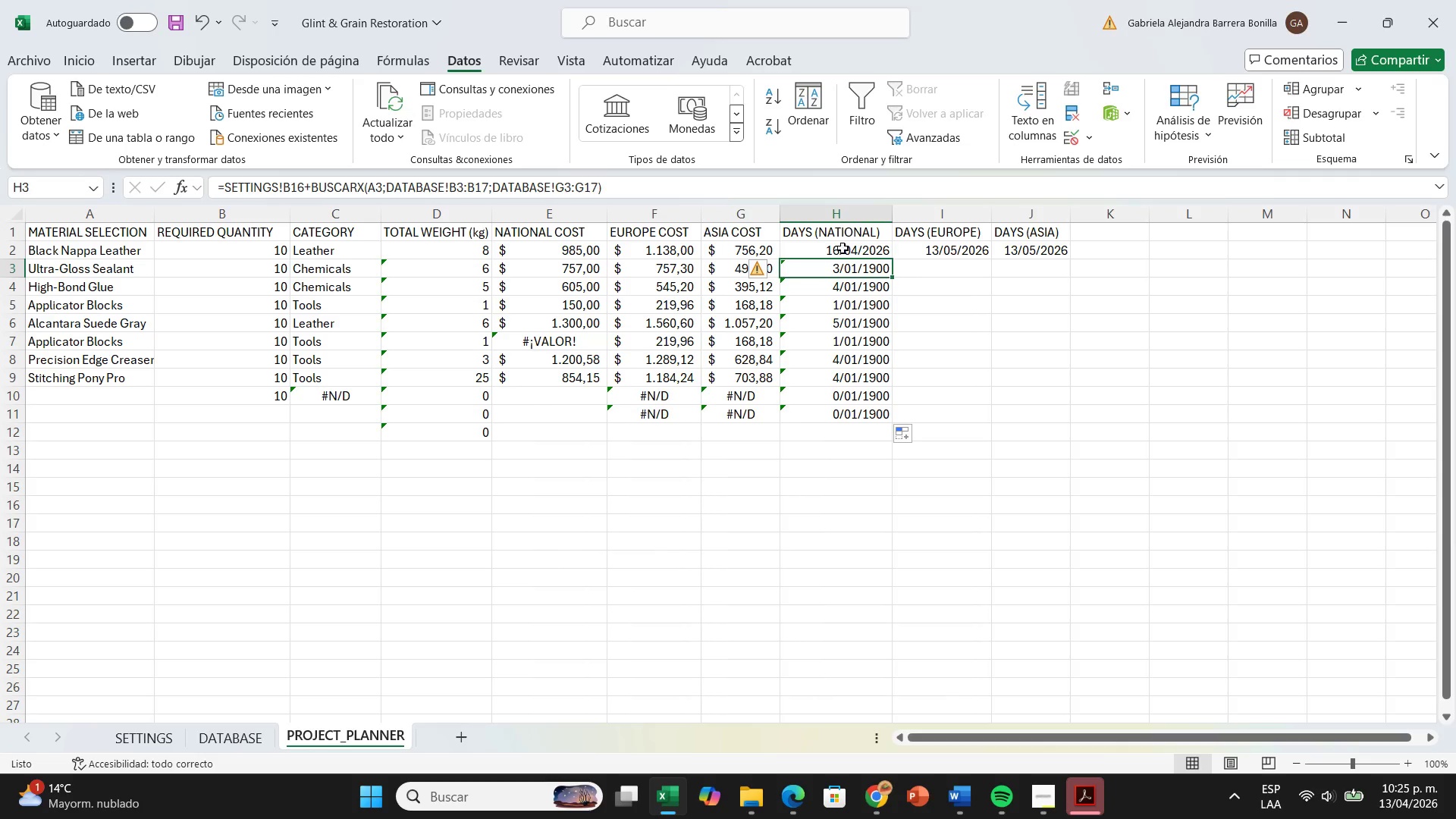 
left_click([843, 248])
 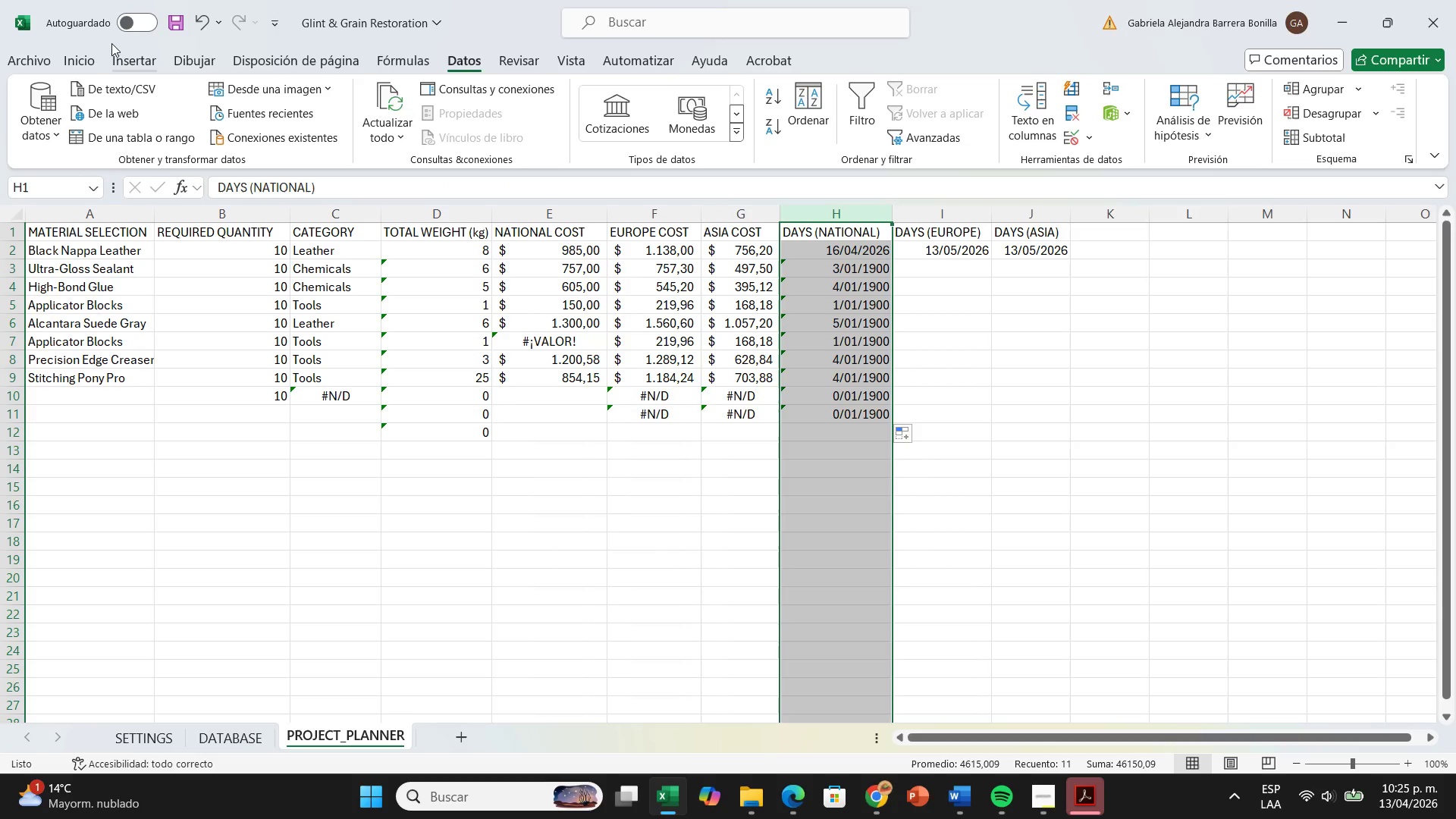 
left_click([90, 52])
 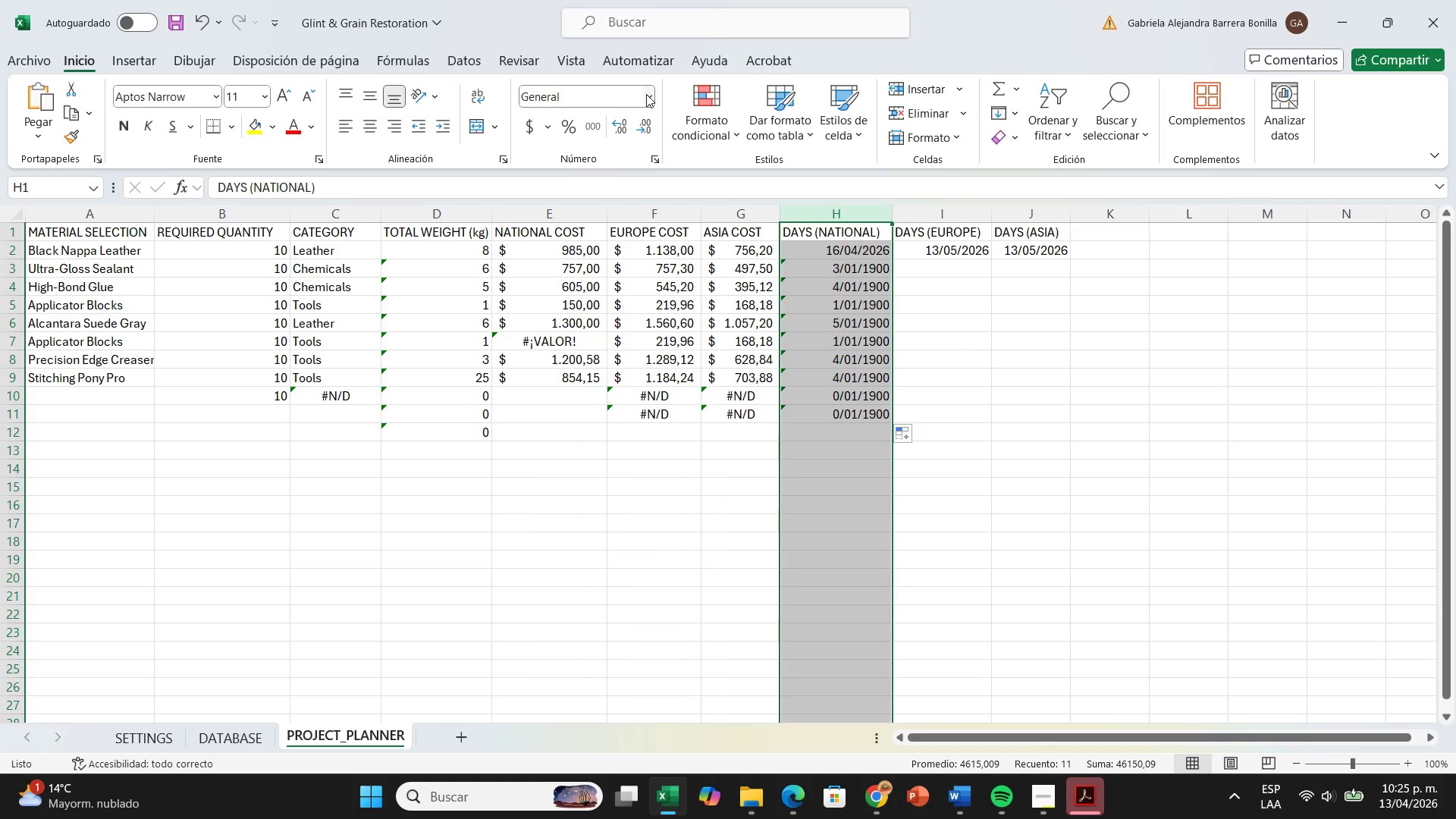 
left_click([644, 94])
 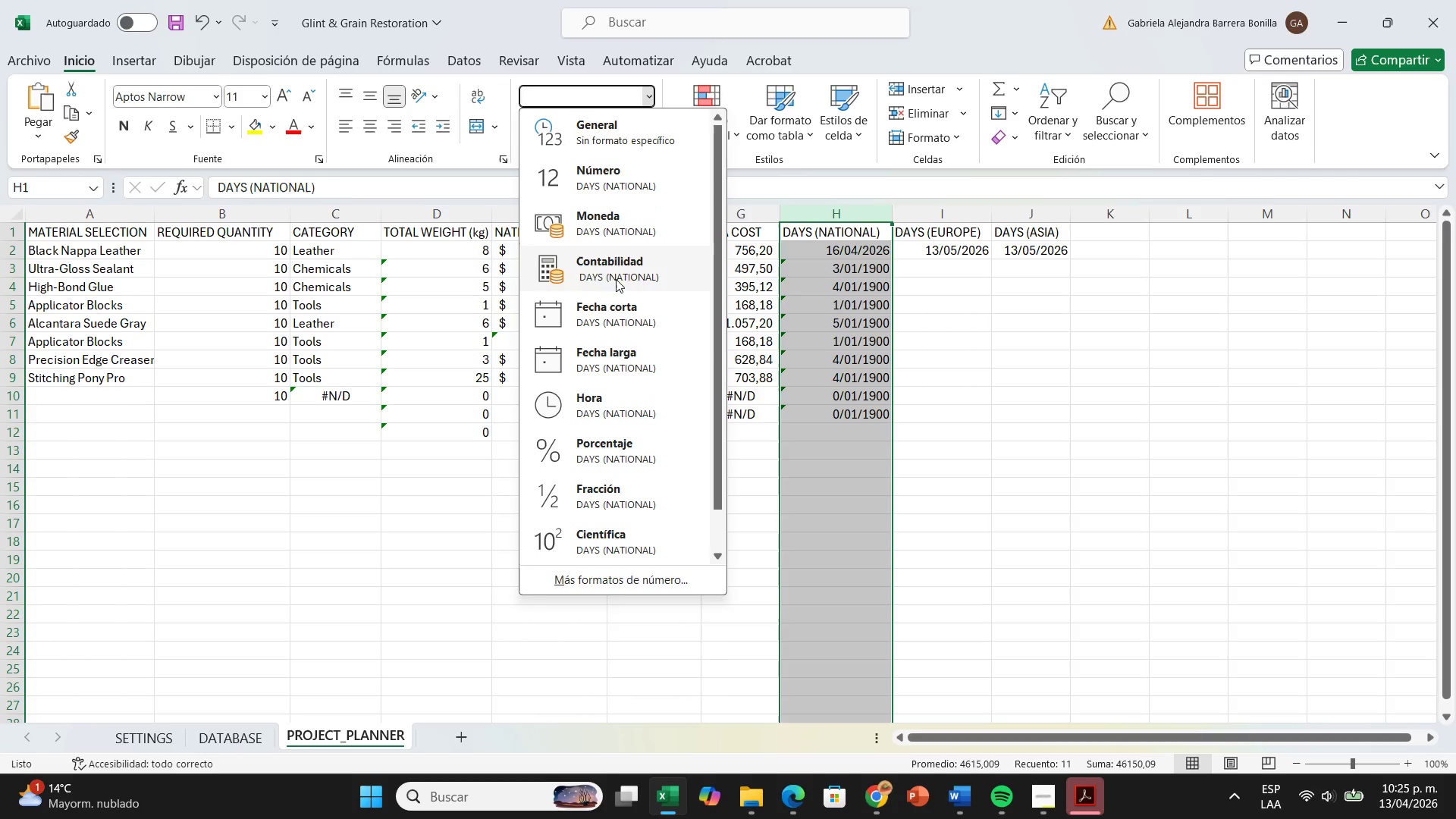 
left_click([611, 300])
 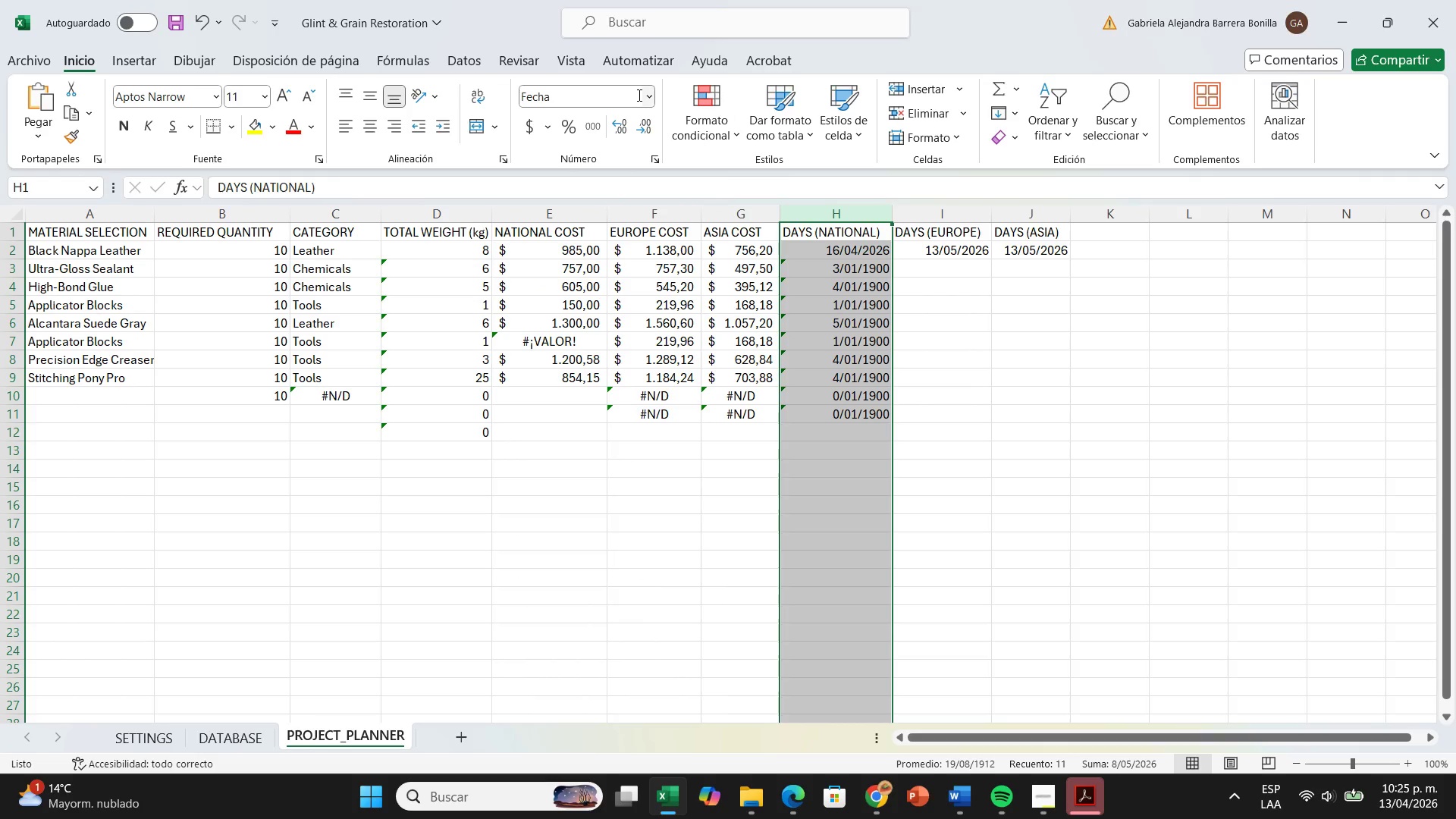 
left_click([648, 96])
 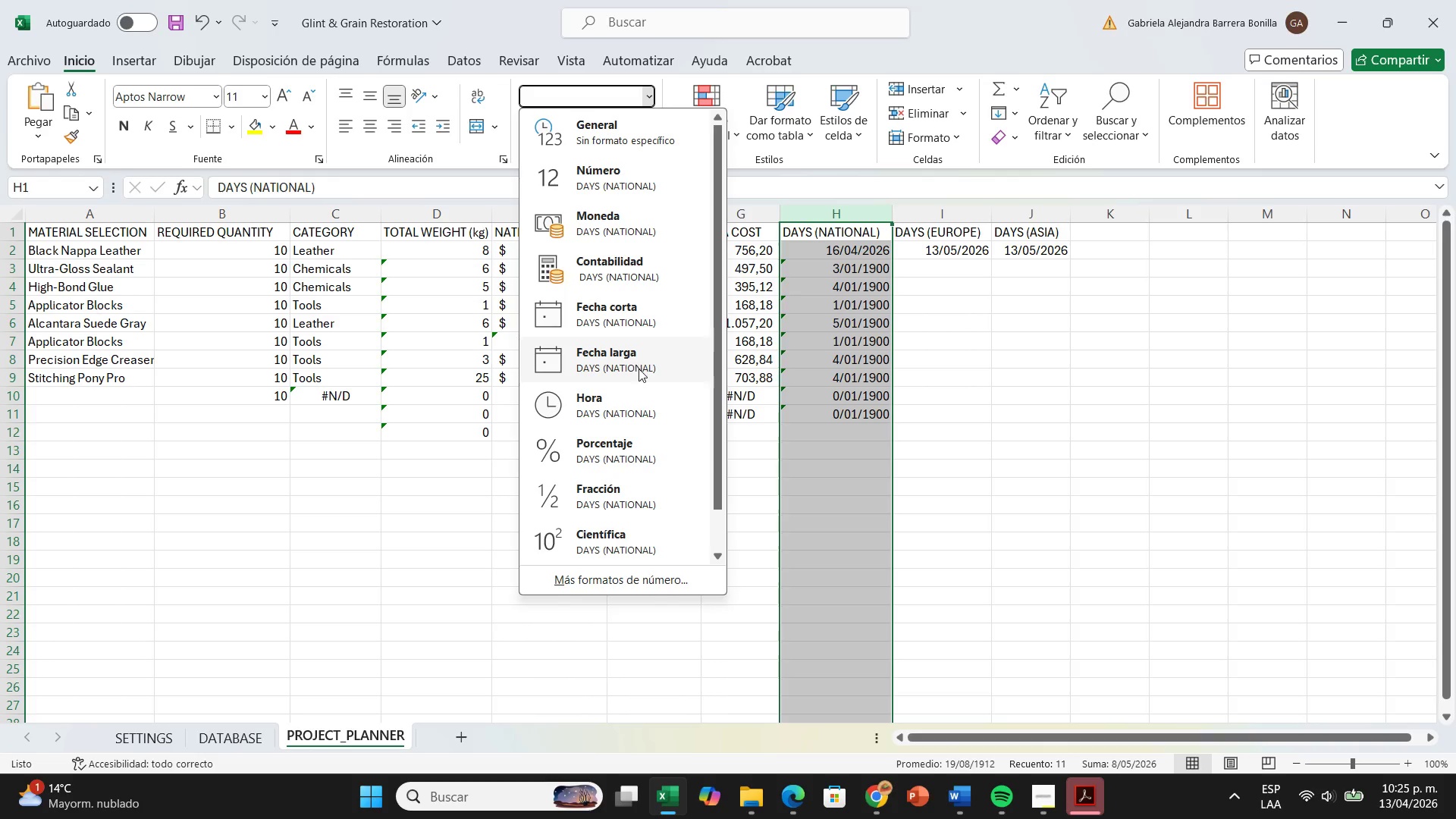 
left_click([639, 369])
 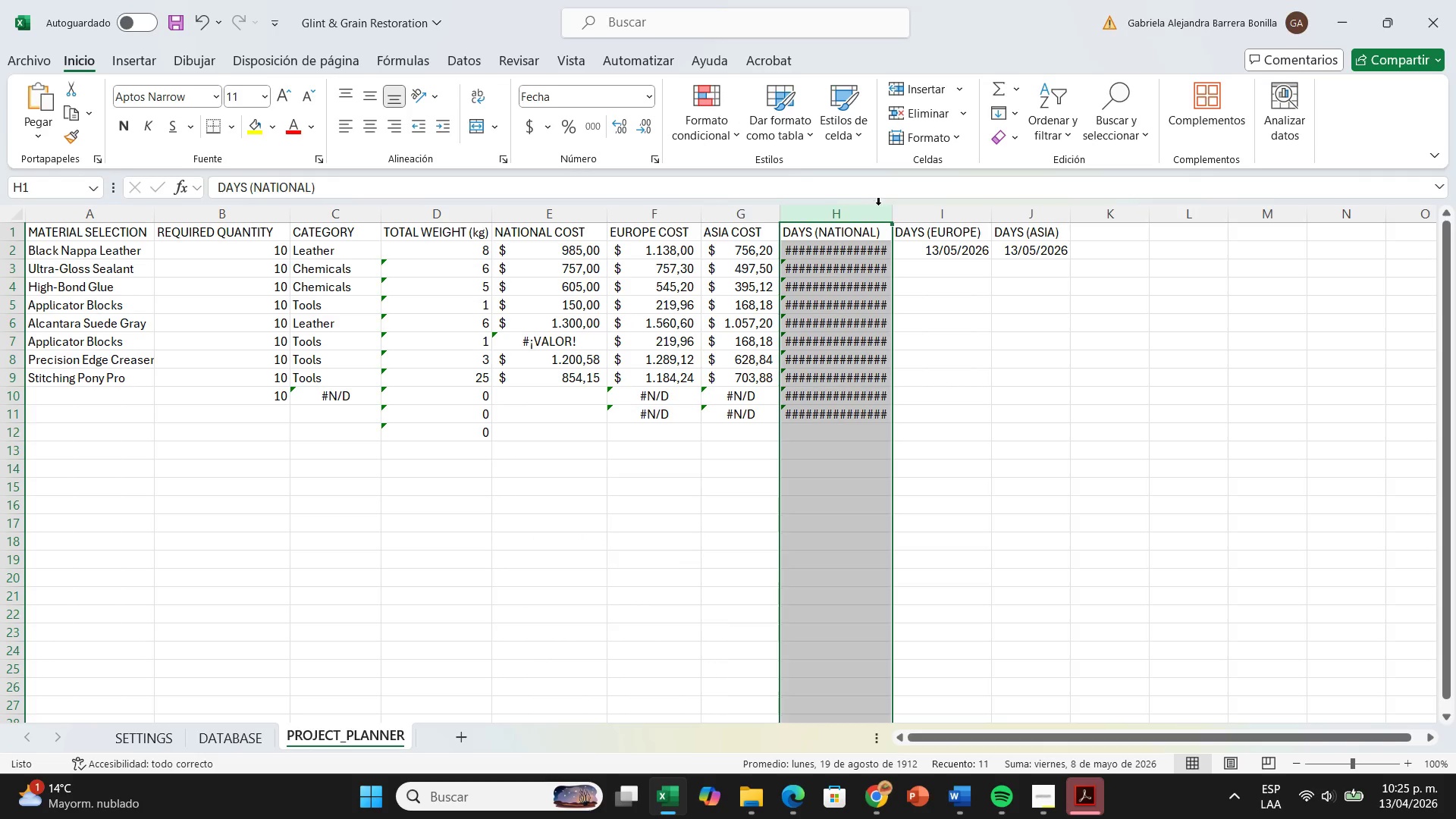 
left_click_drag(start_coordinate=[894, 214], to_coordinate=[917, 214])
 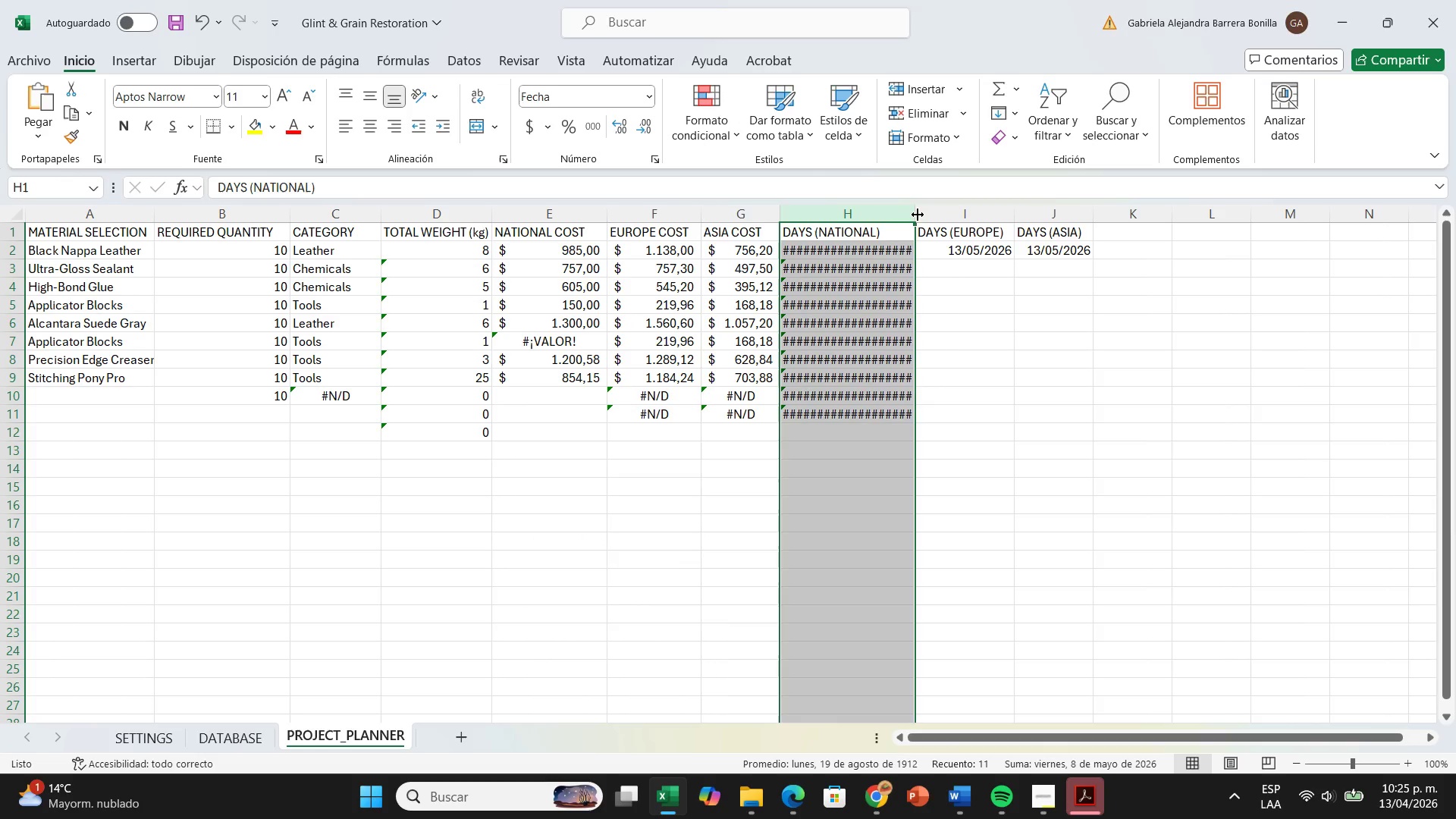 
left_click_drag(start_coordinate=[918, 215], to_coordinate=[943, 215])
 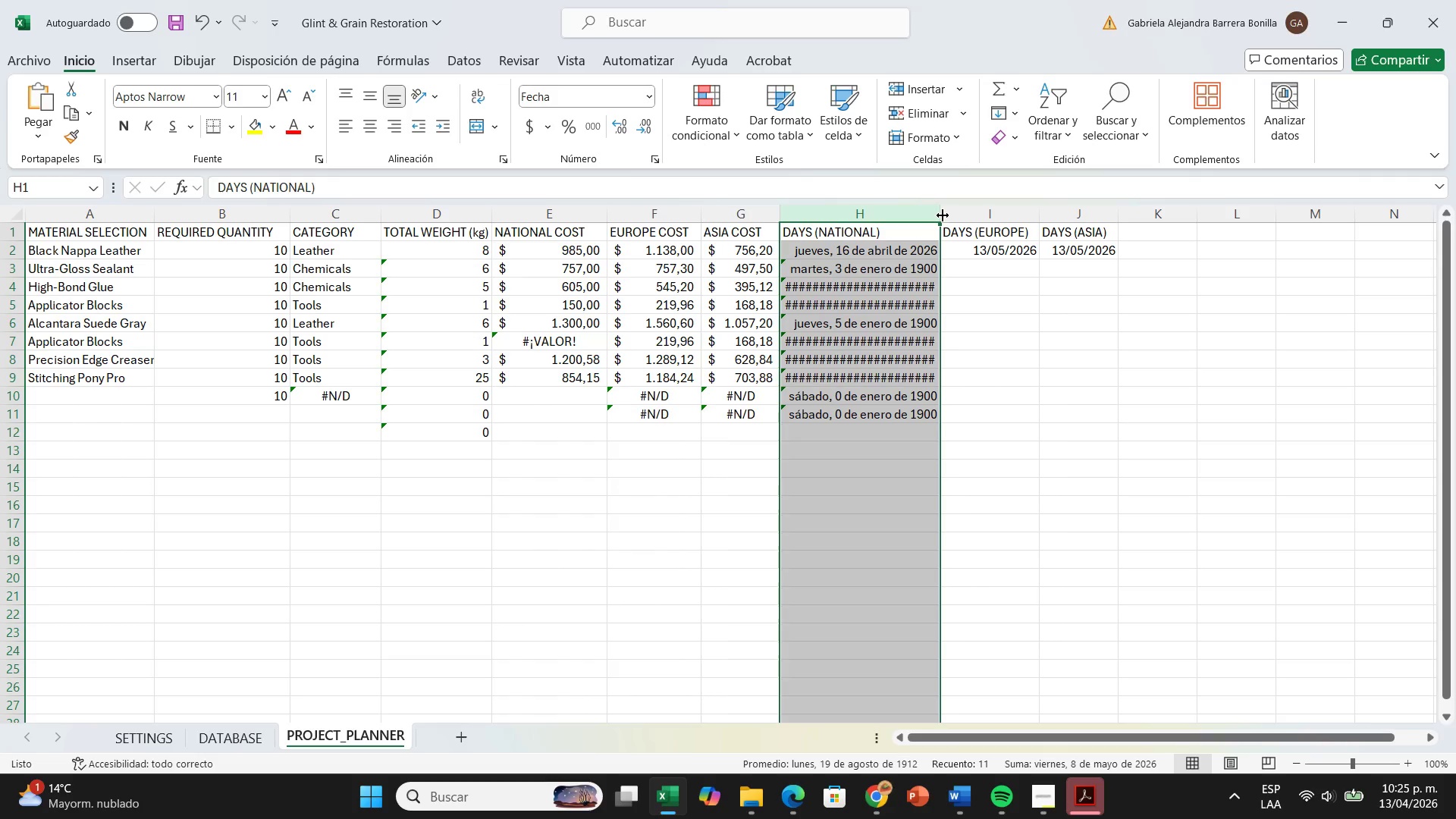 
key(Control+Z)
 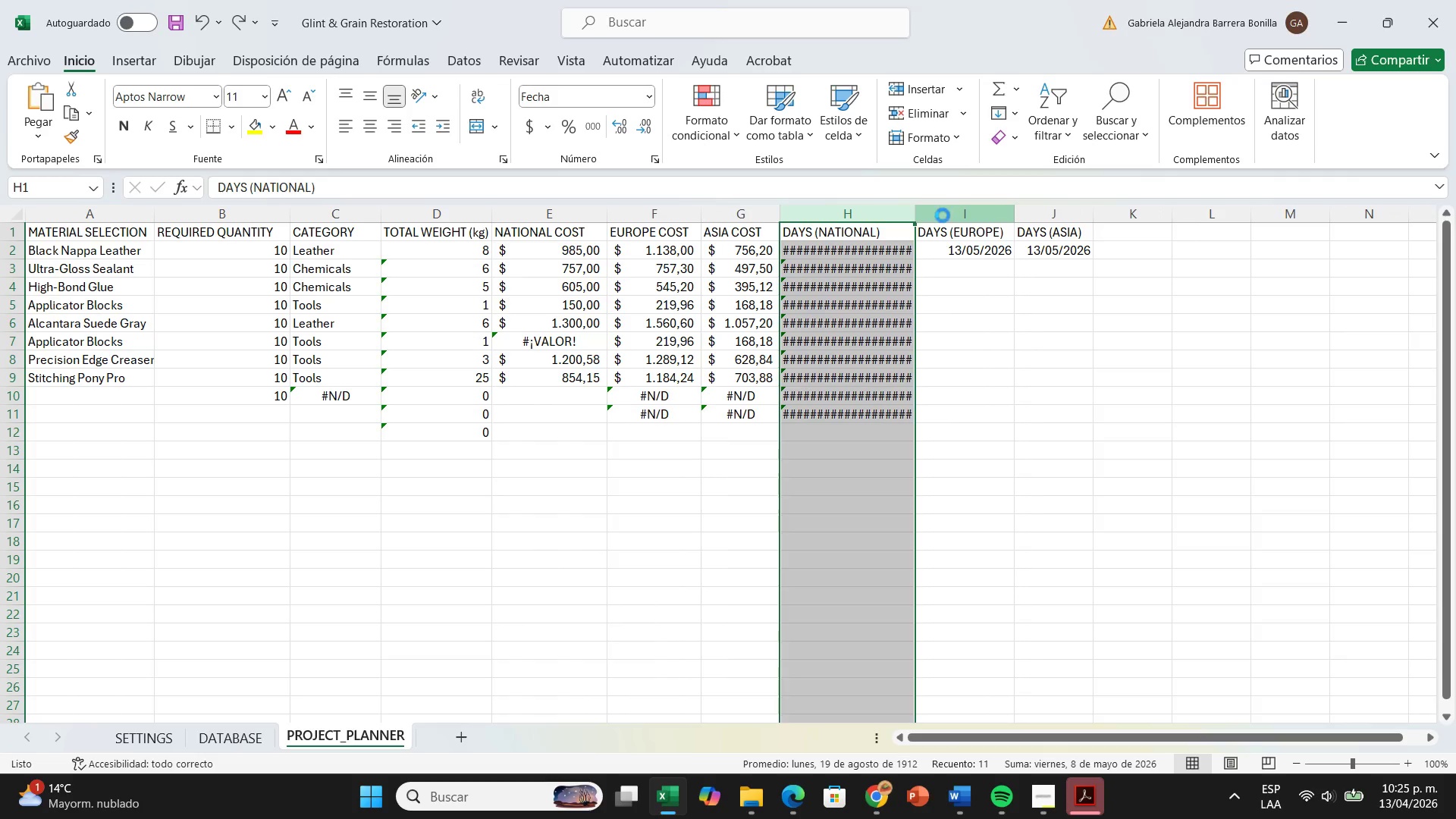 
key(Control+Z)
 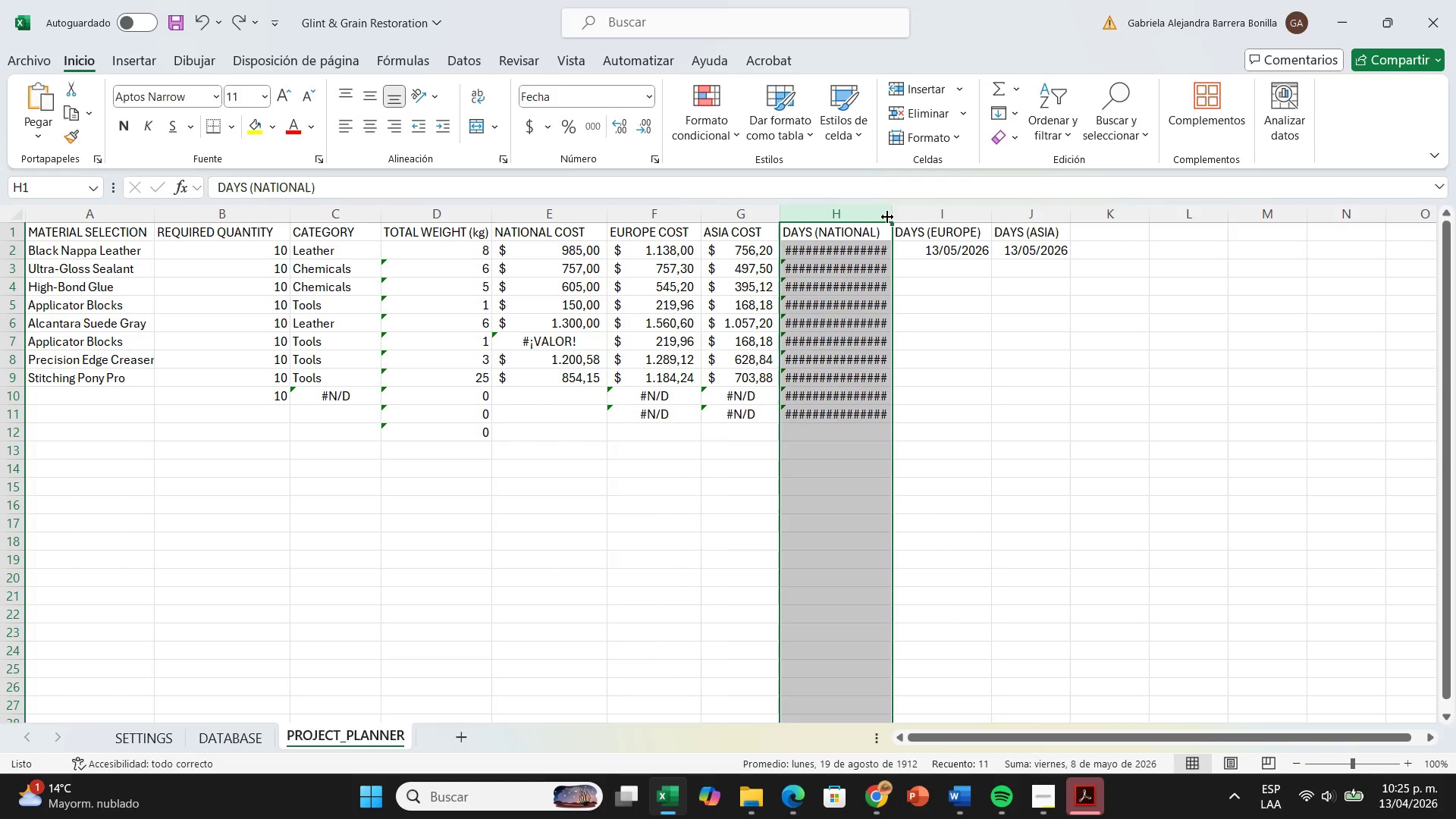 
key(Control+Z)
 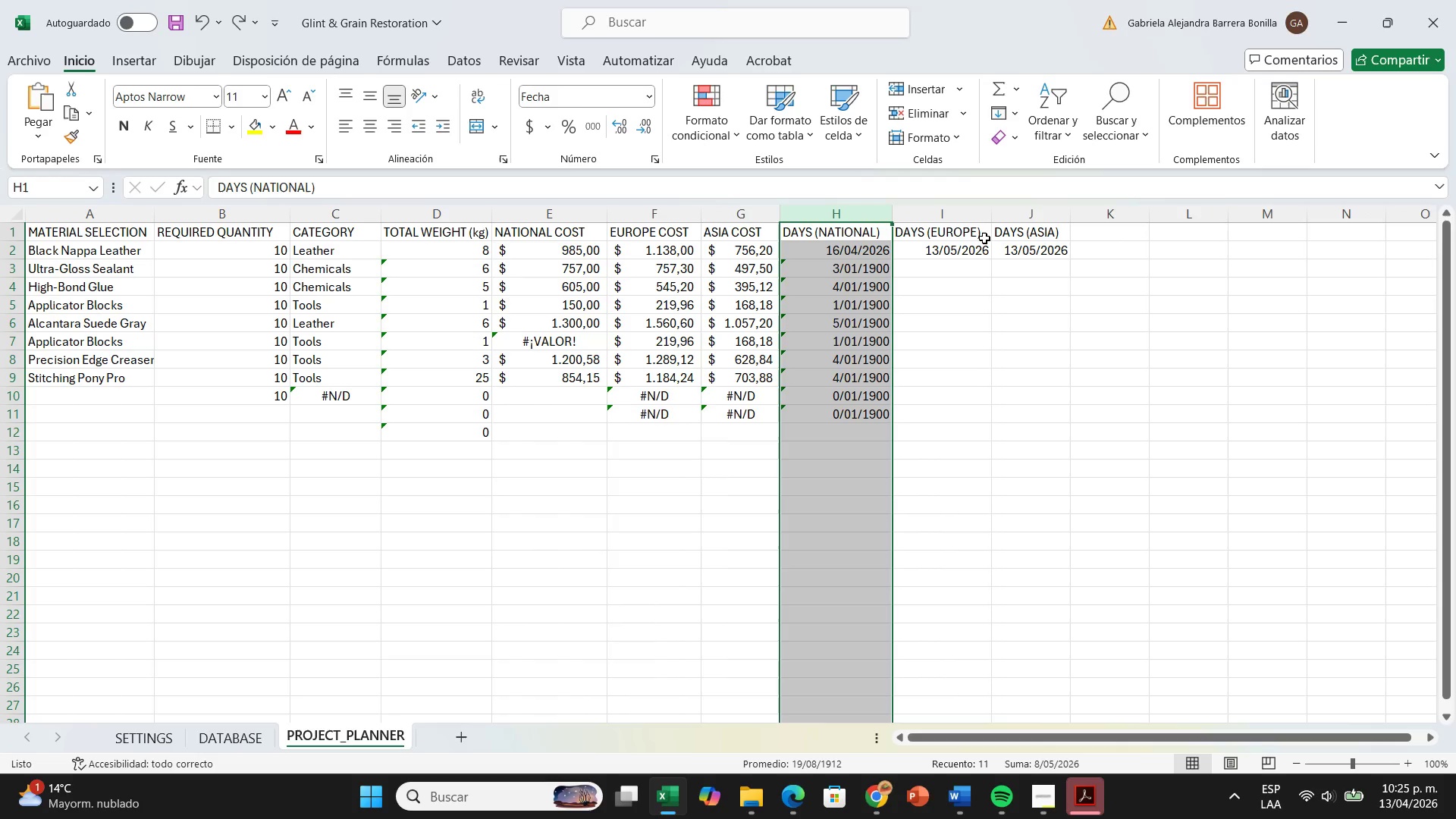 
left_click([978, 249])
 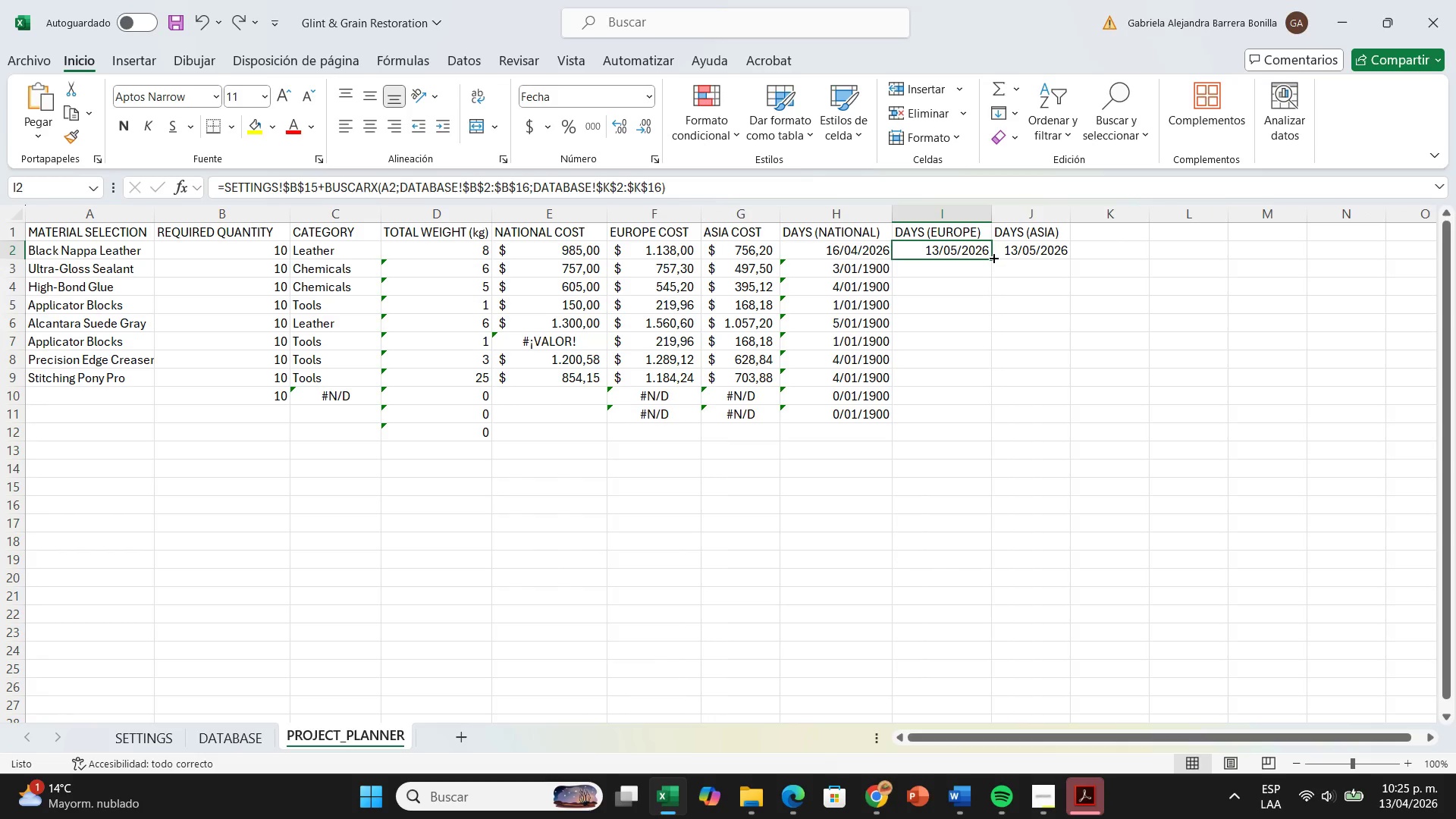 
left_click_drag(start_coordinate=[993, 257], to_coordinate=[989, 422])
 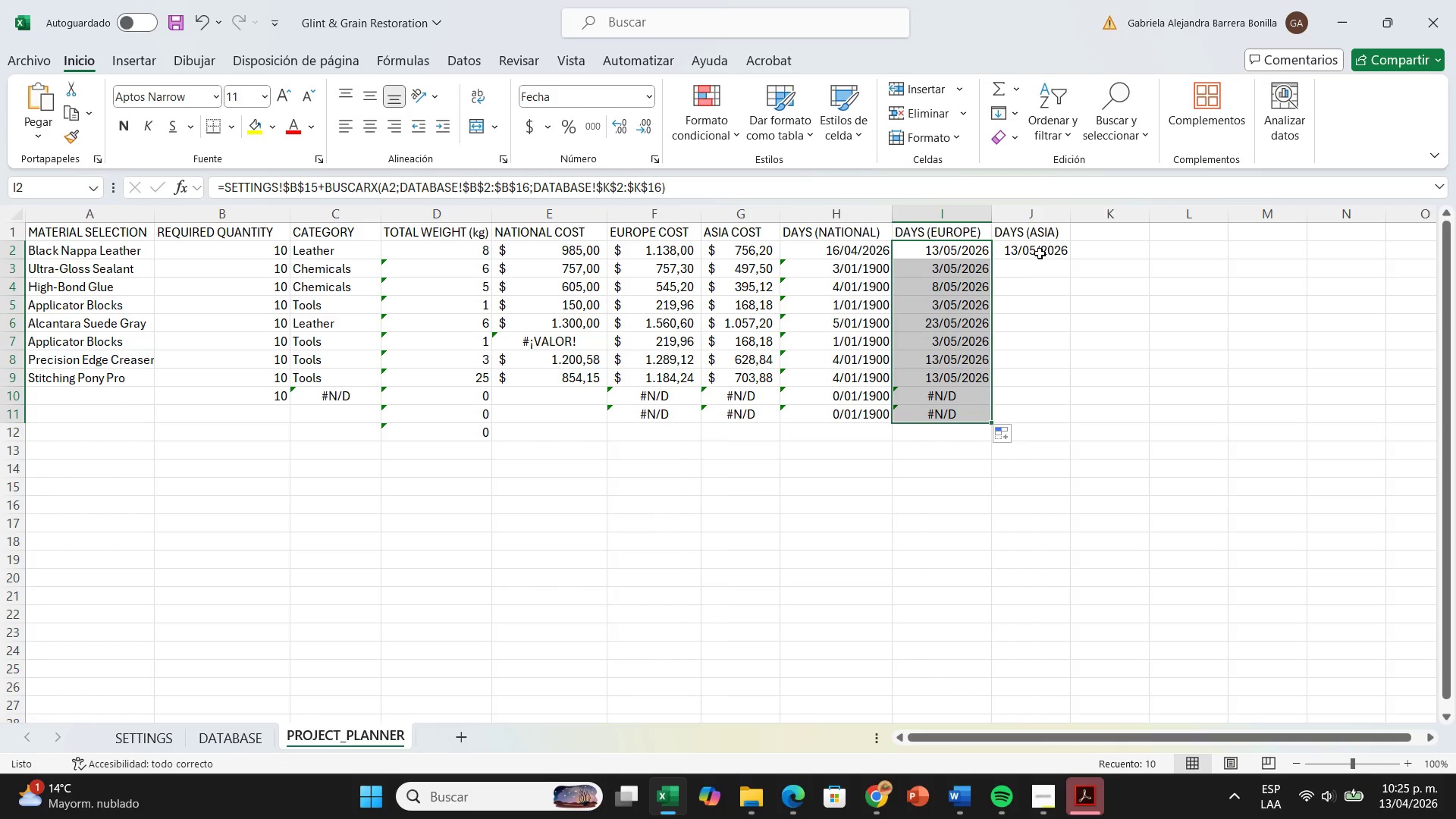 
left_click([1040, 253])
 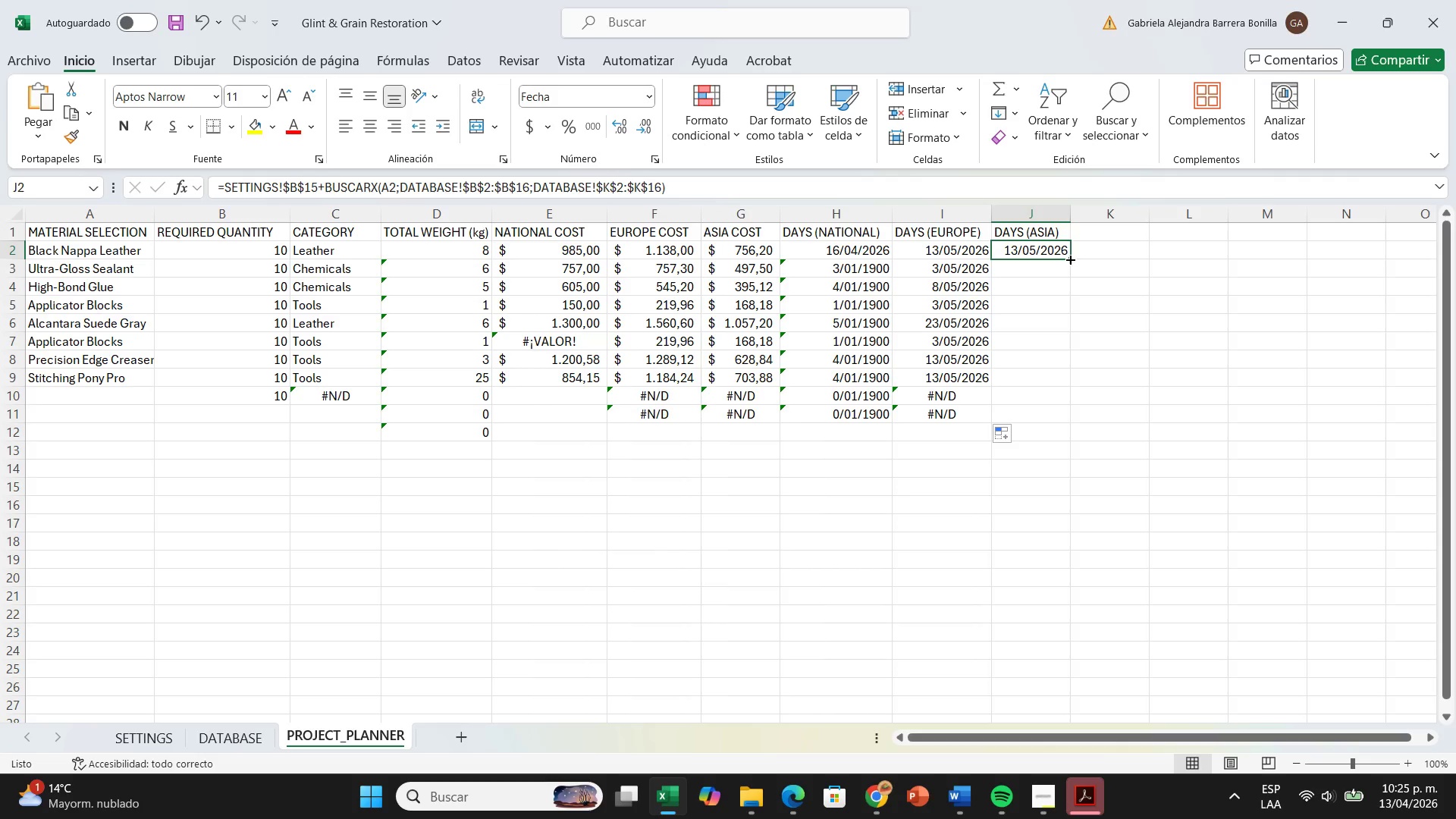 
left_click_drag(start_coordinate=[1069, 259], to_coordinate=[1064, 423])
 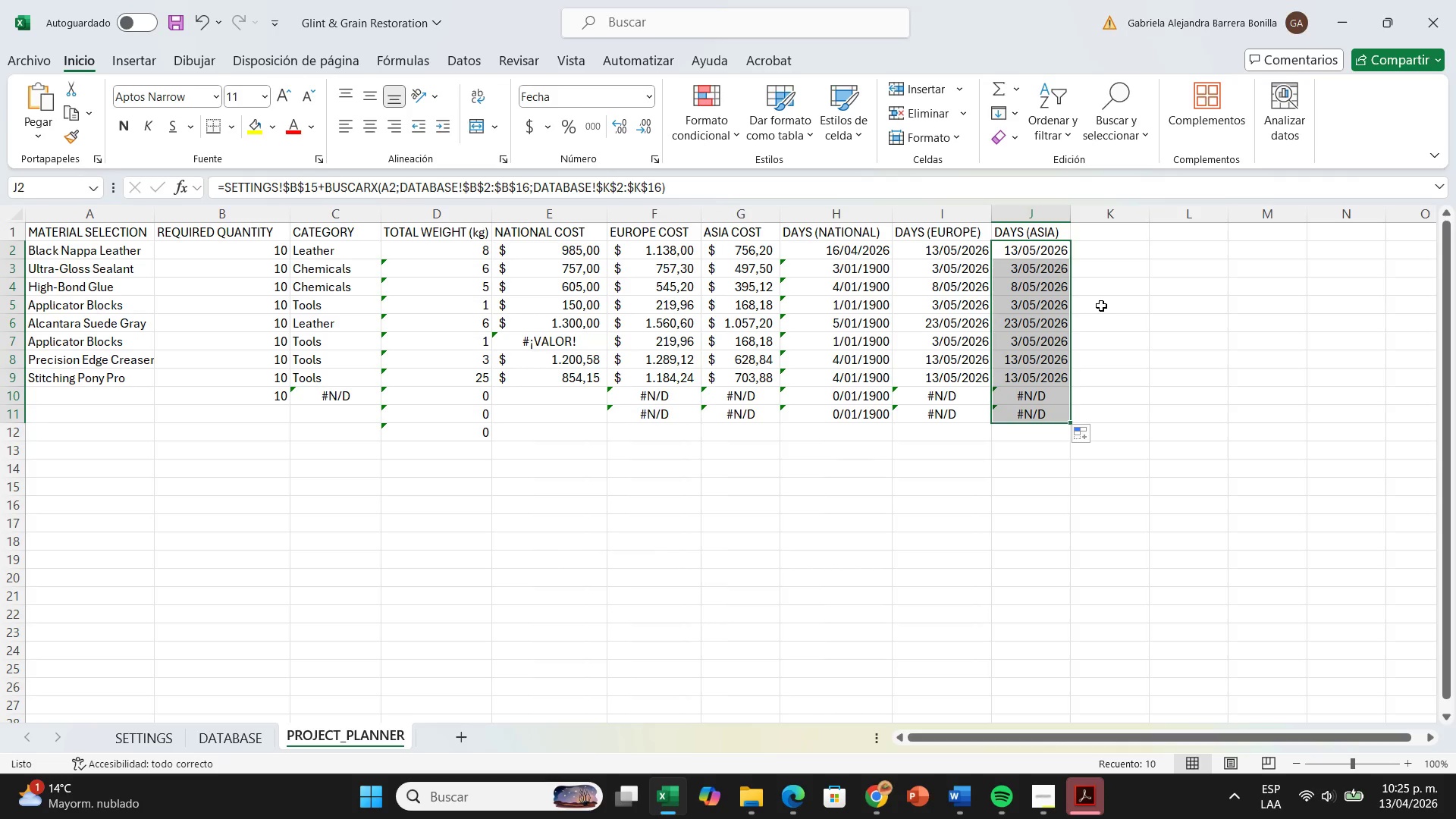 
left_click([1101, 306])
 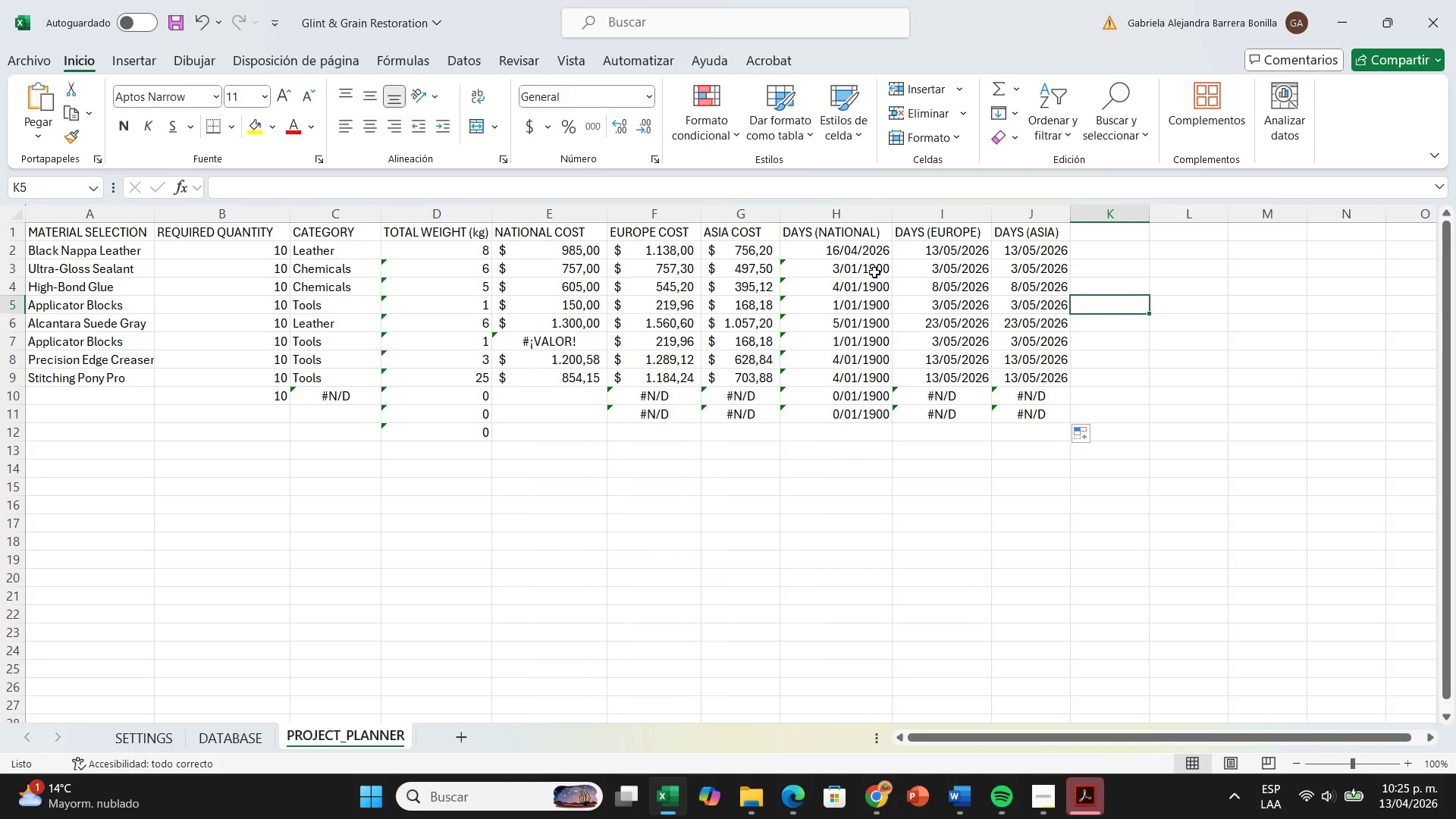 
left_click([866, 252])
 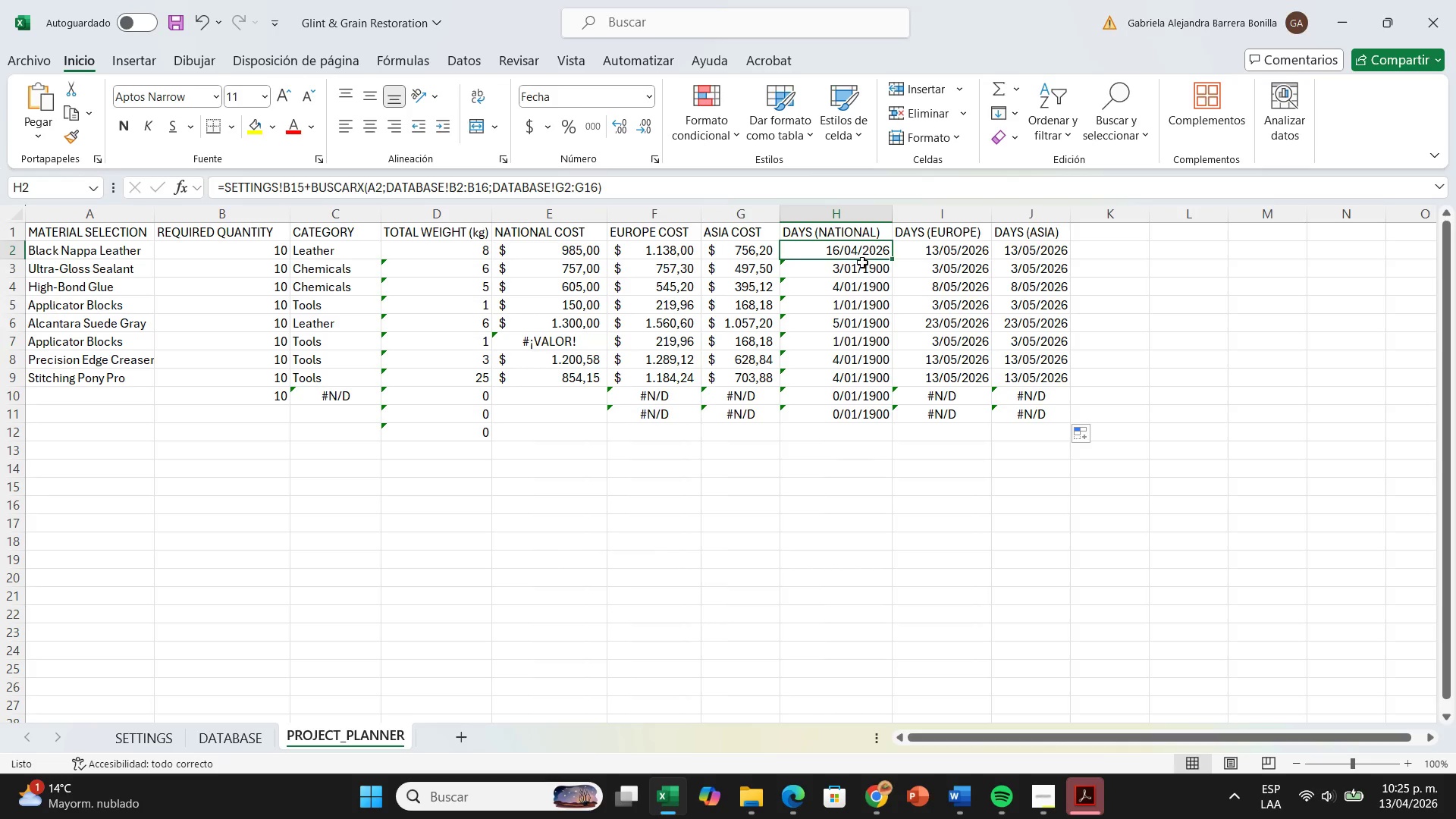 
left_click([859, 268])
 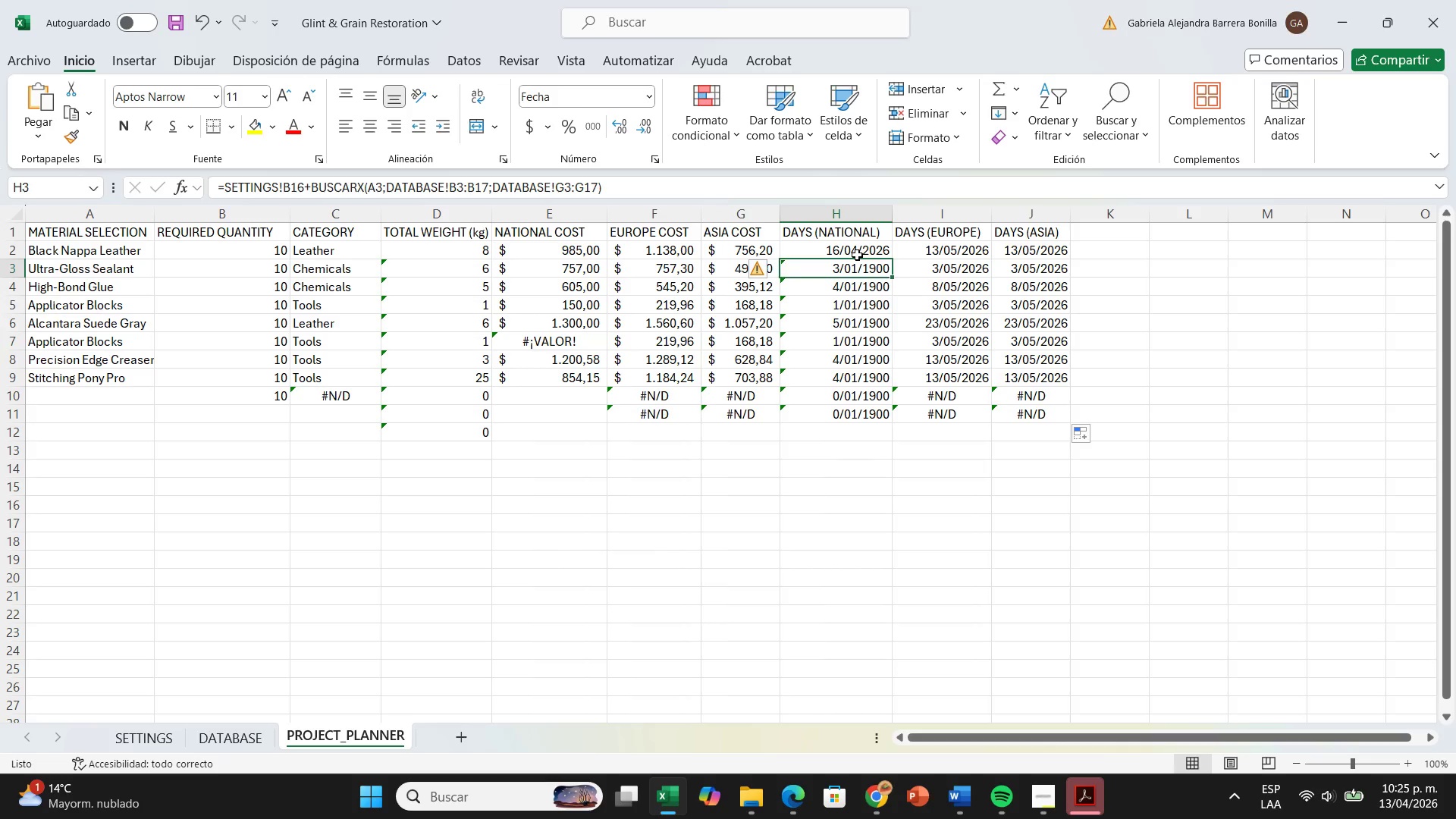 
left_click([857, 255])
 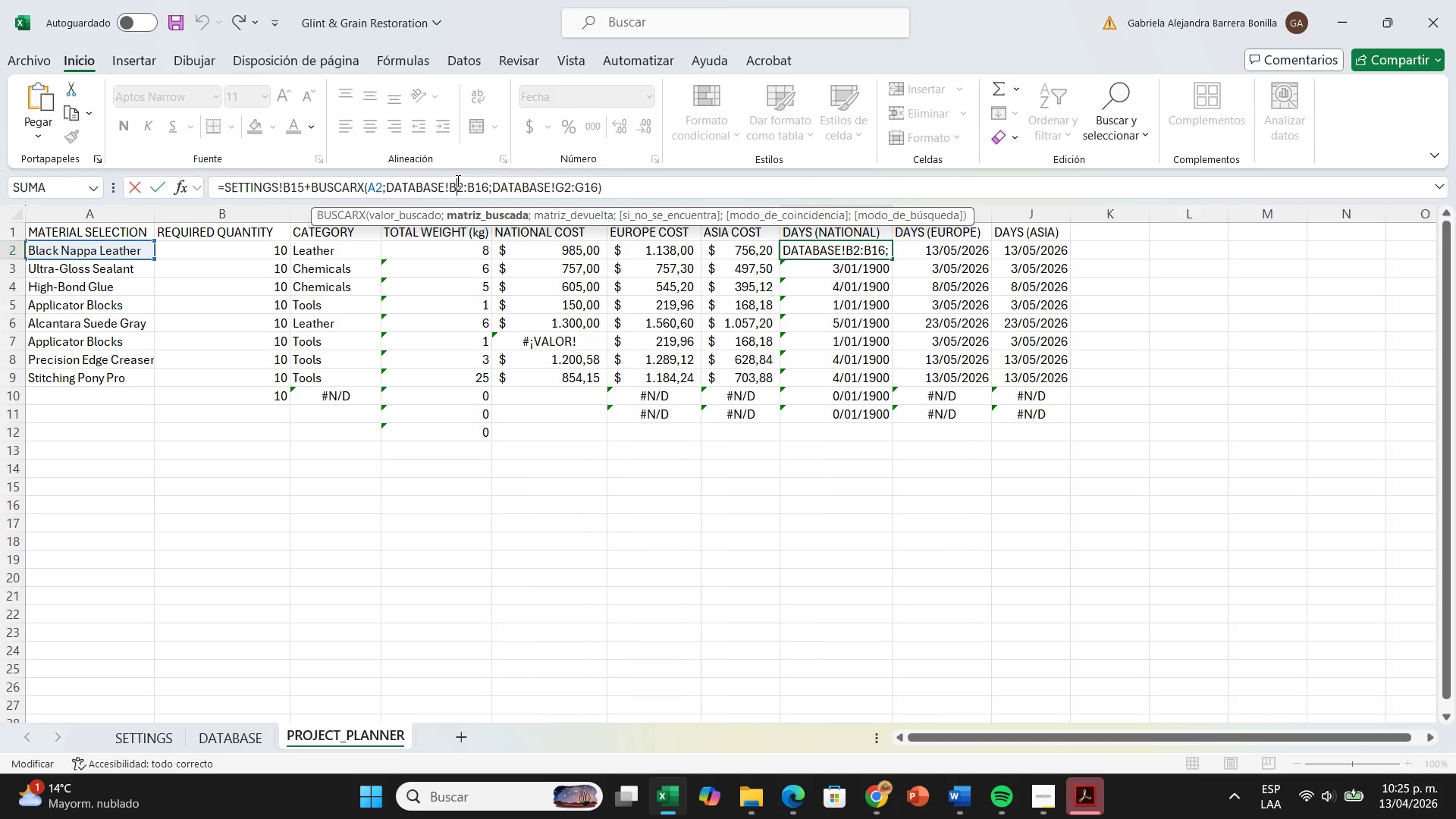 
key(Shift+4)
 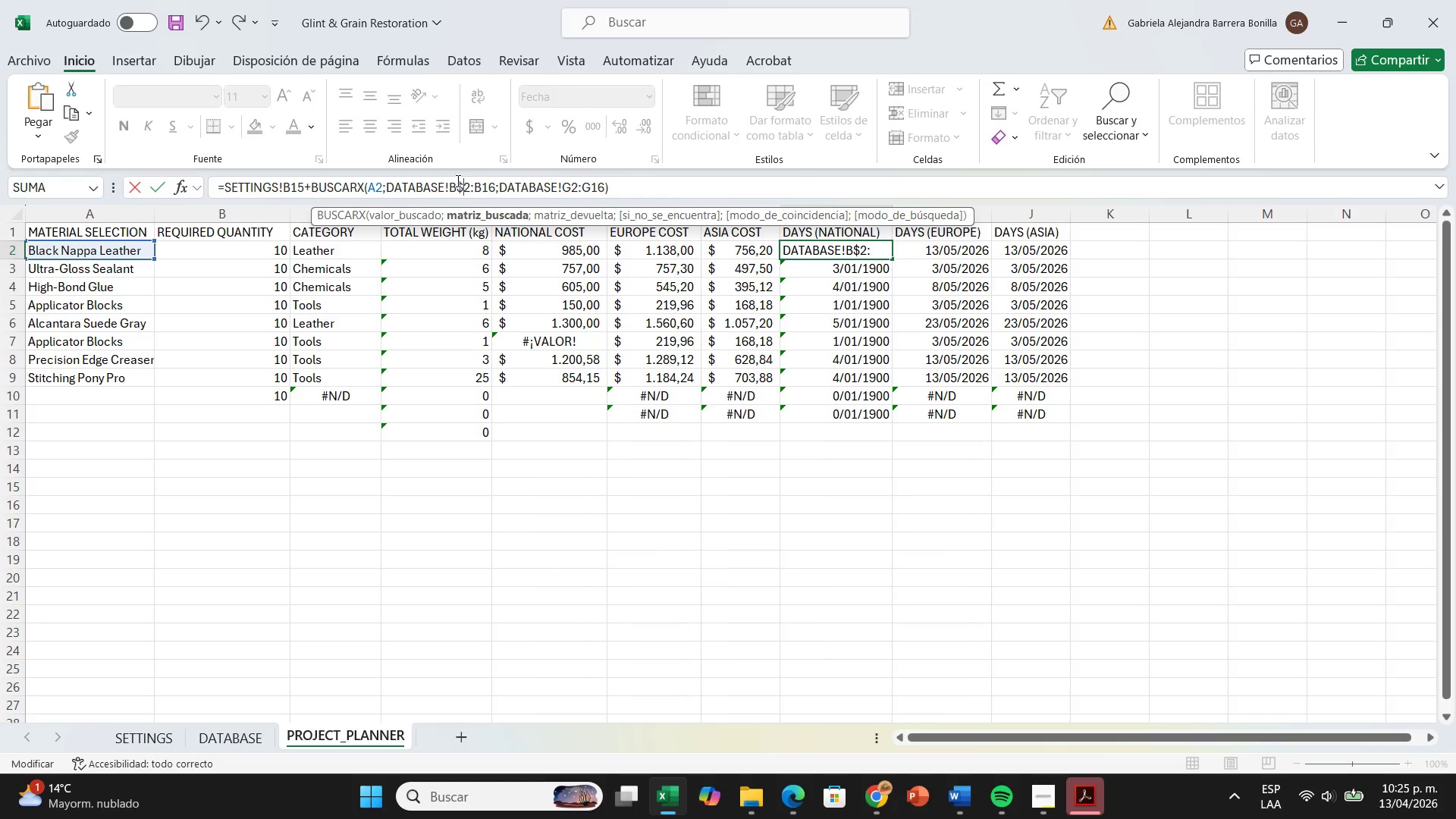 
key(ArrowRight)
 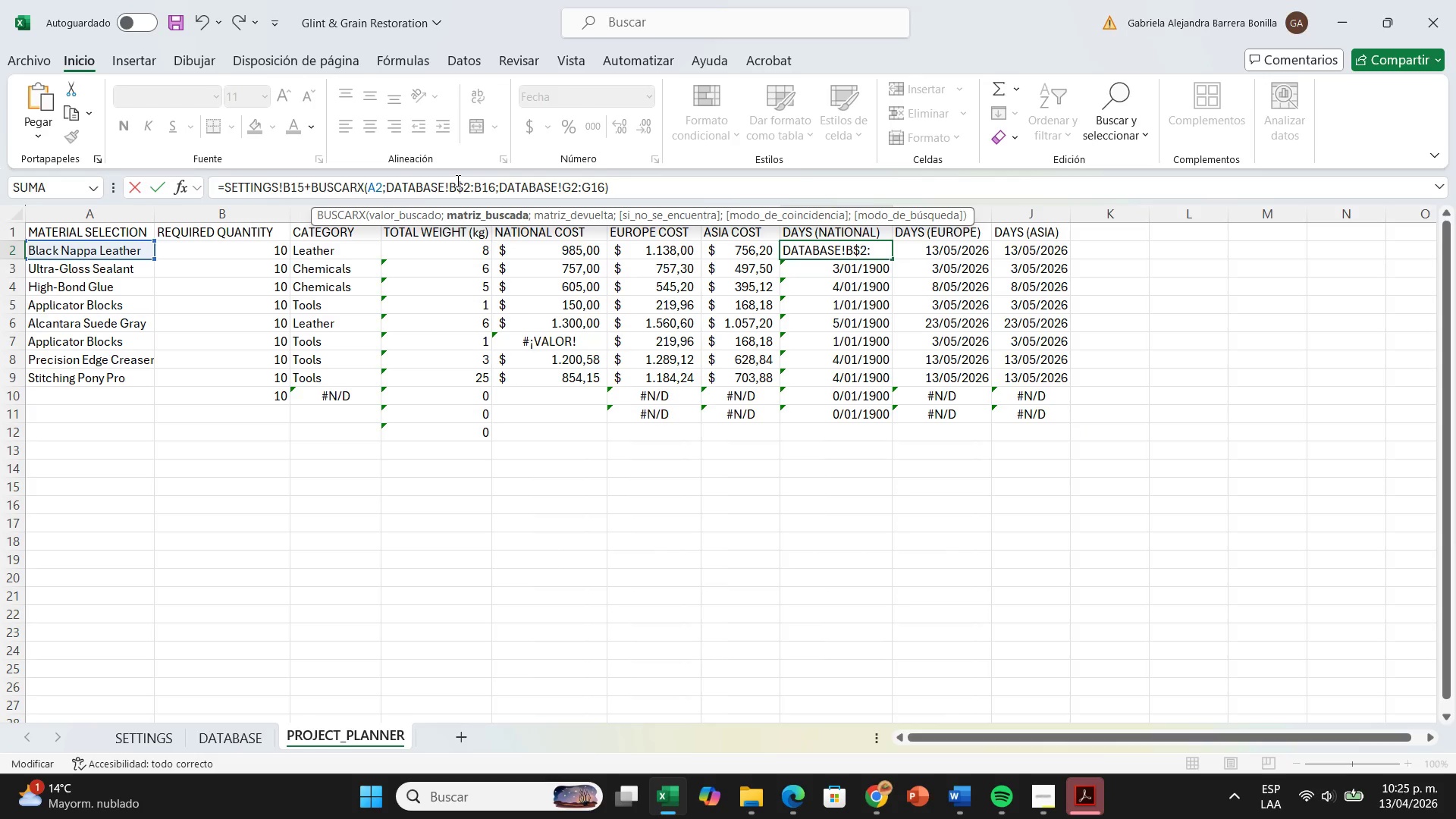 
key(ArrowLeft)
 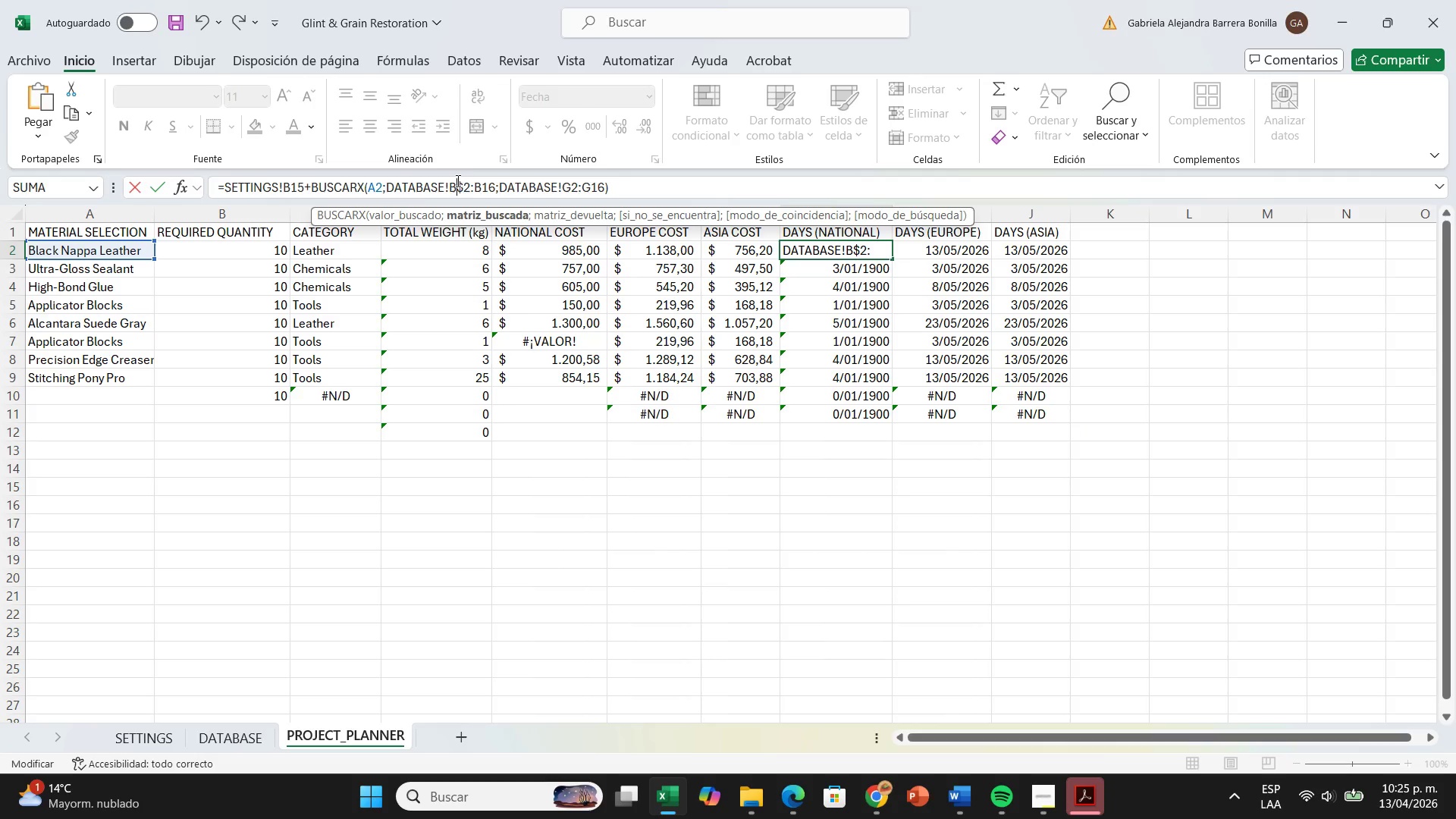 
key(ArrowLeft)
 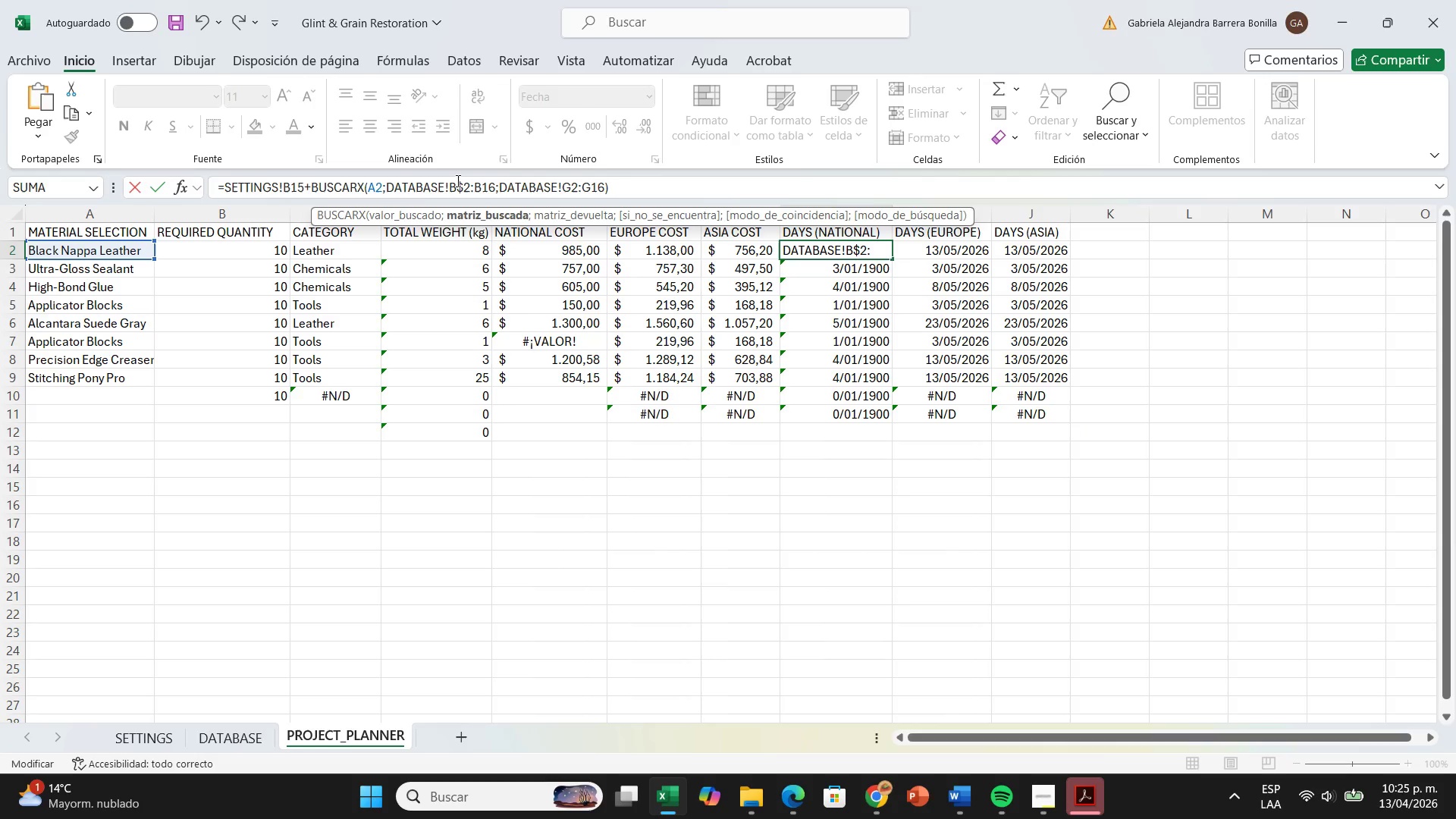 
key(ArrowLeft)
 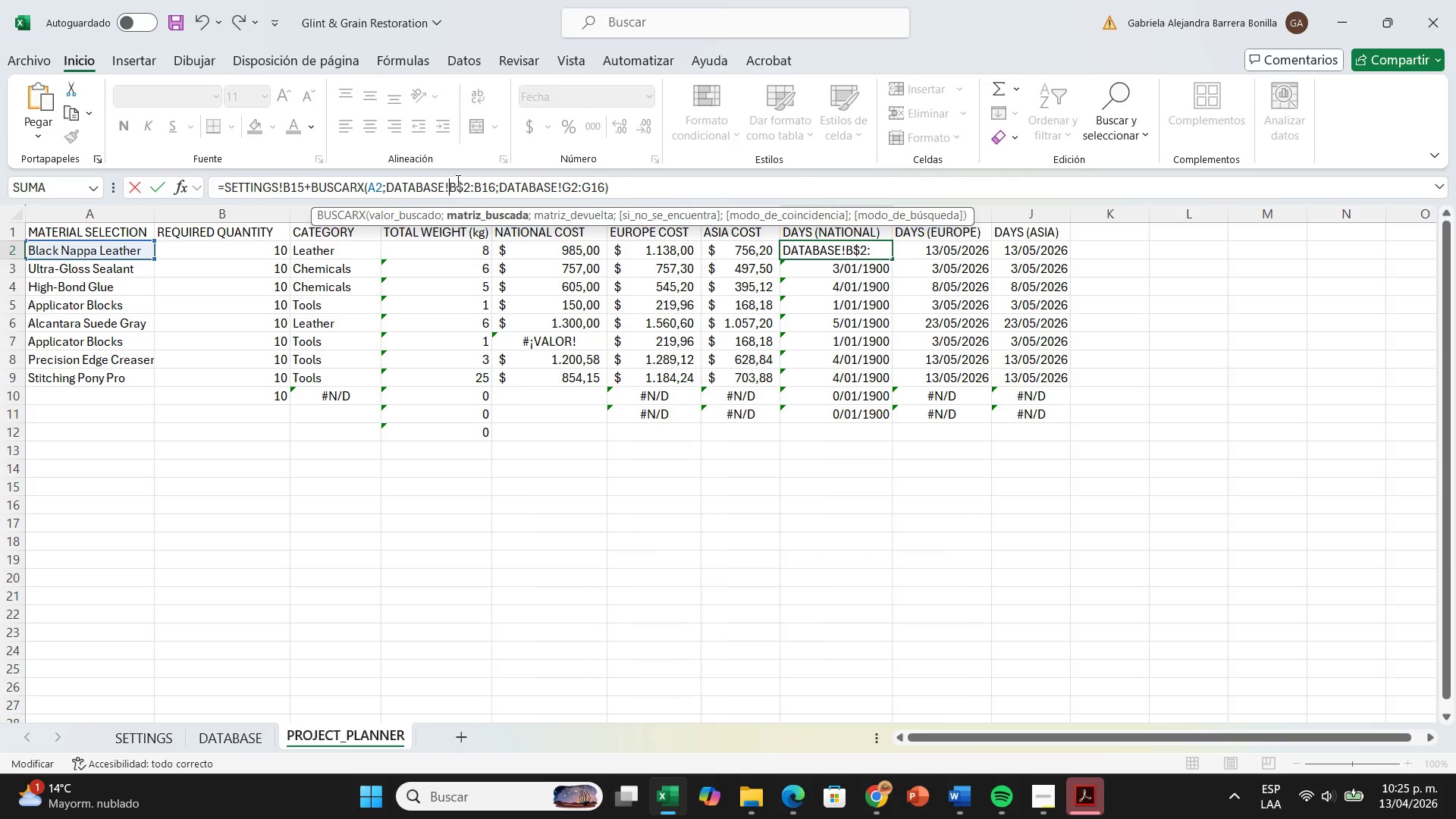 
key(Shift+4)
 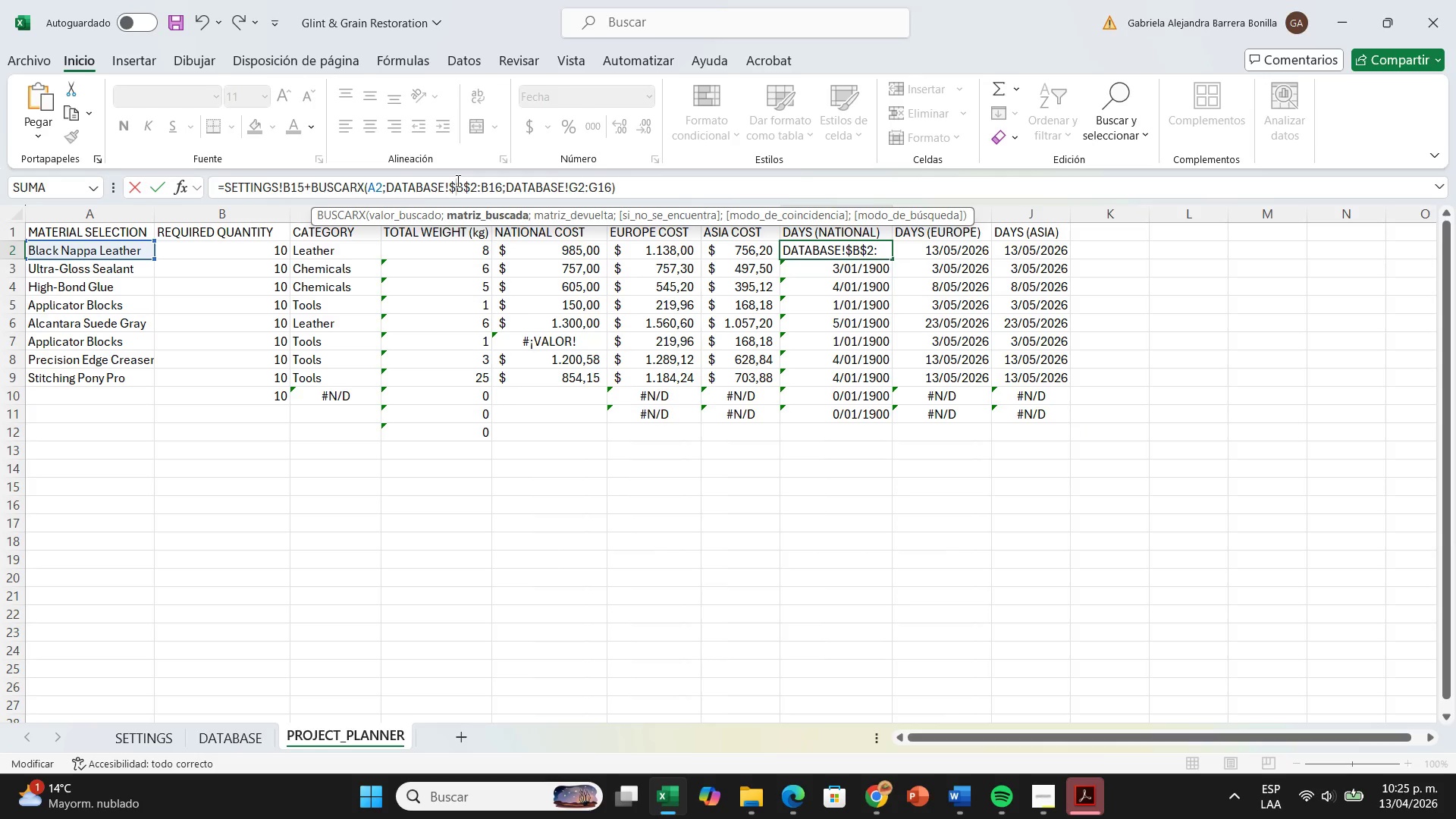 
hold_key(key=ArrowLeft, duration=0.64)
 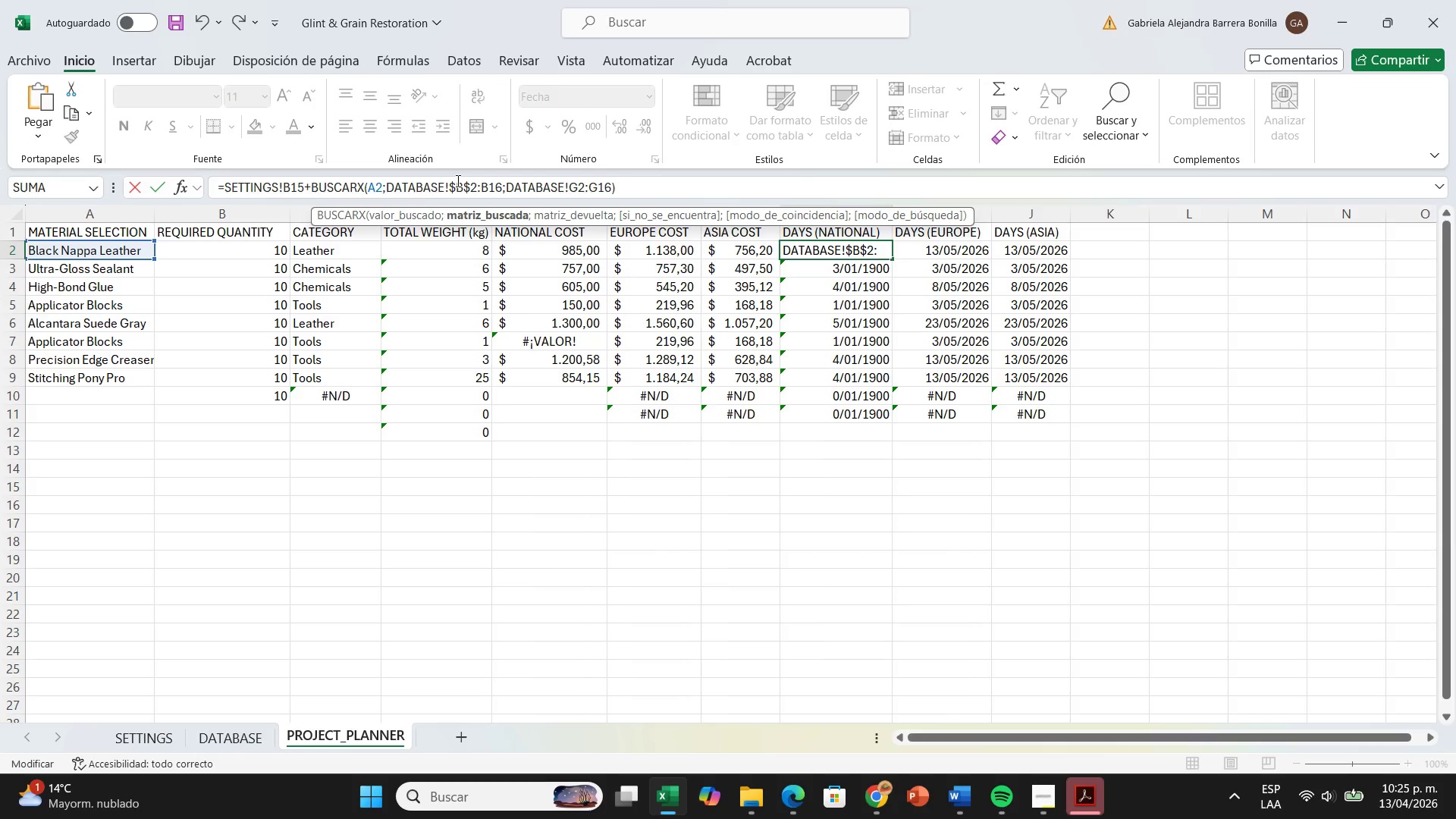 
hold_key(key=ArrowLeft, duration=0.56)
 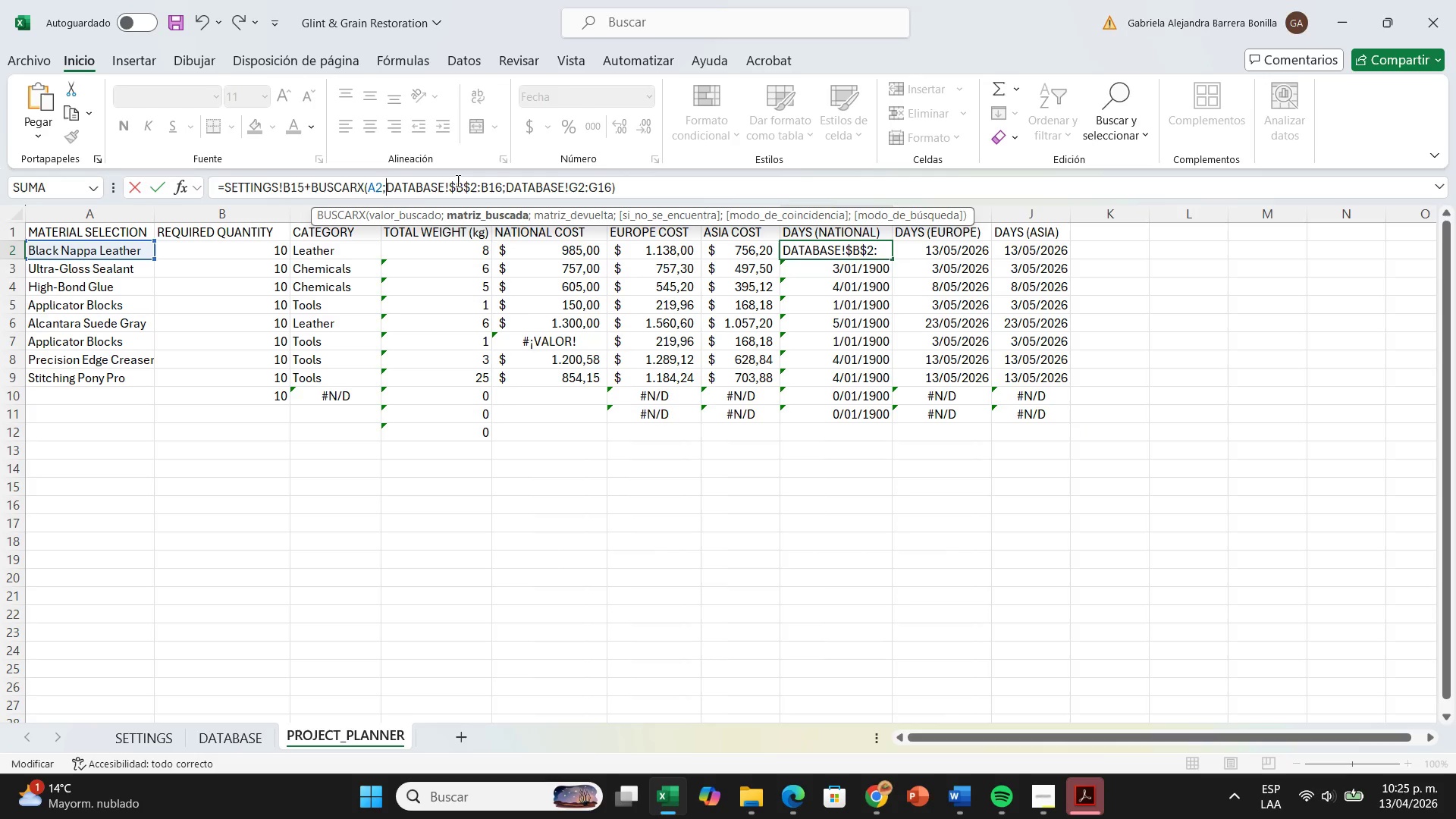 
hold_key(key=ArrowLeft, duration=0.69)
 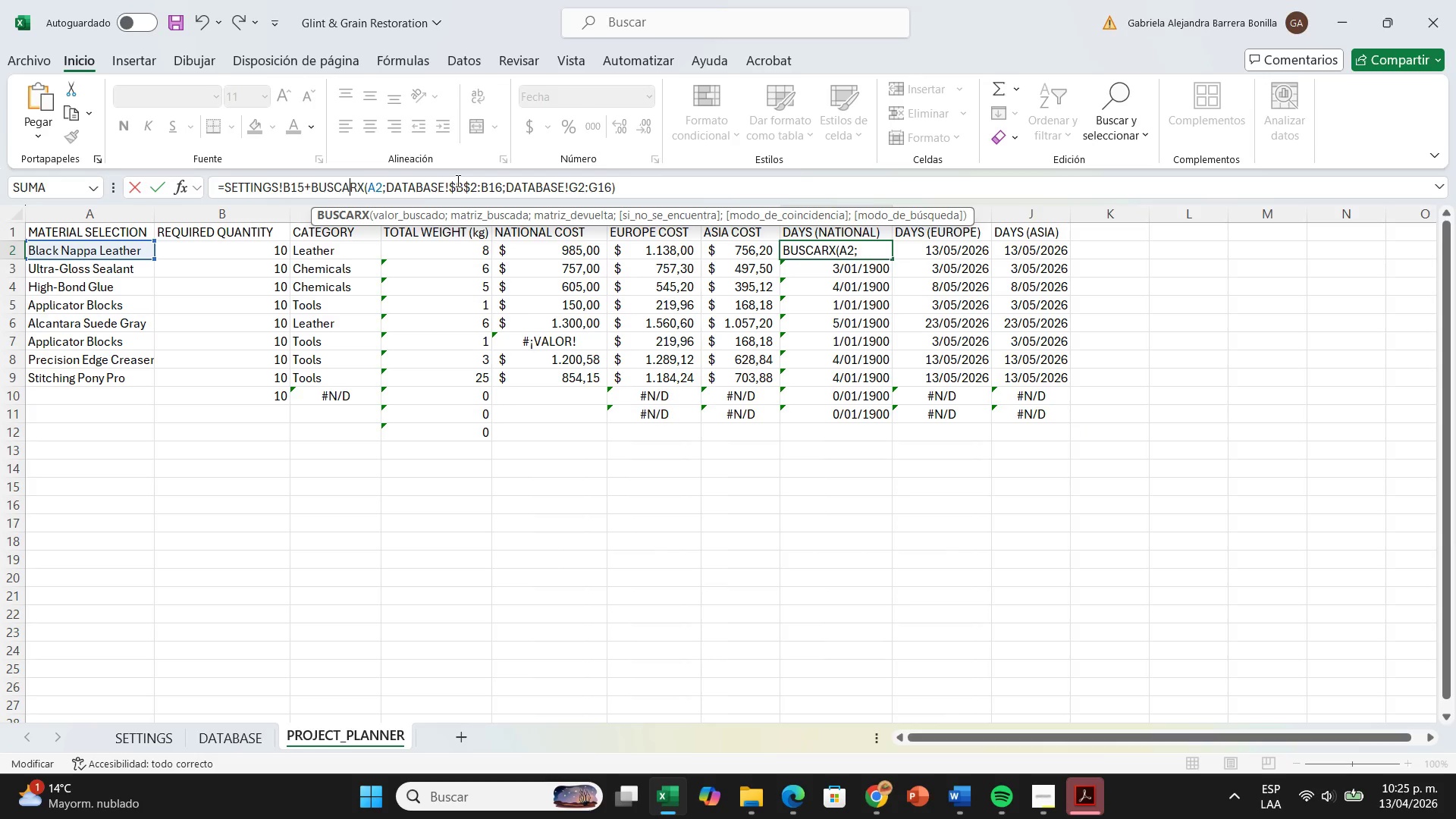 
key(ArrowLeft)
 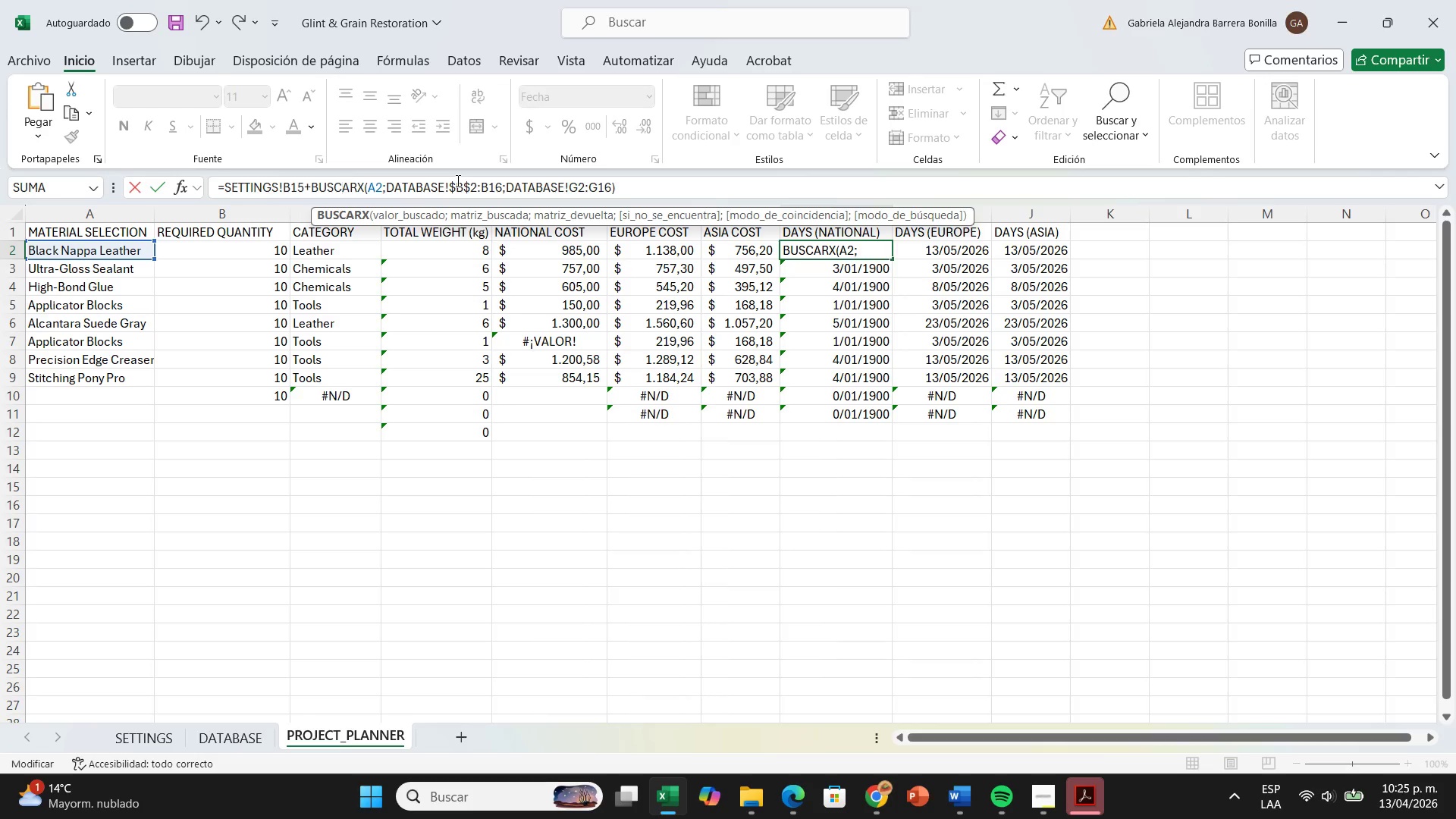 
key(ArrowLeft)
 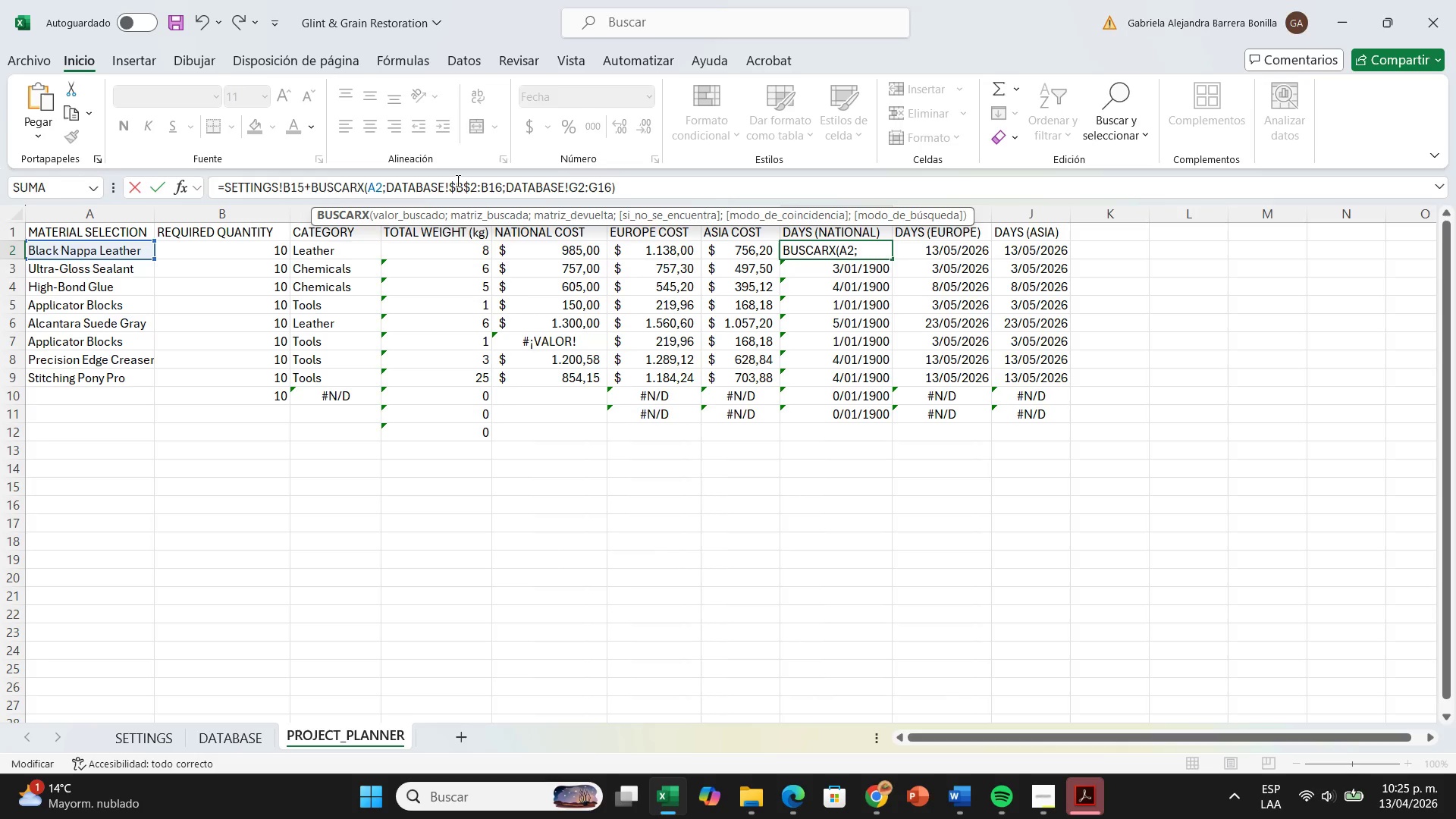 
key(ArrowLeft)
 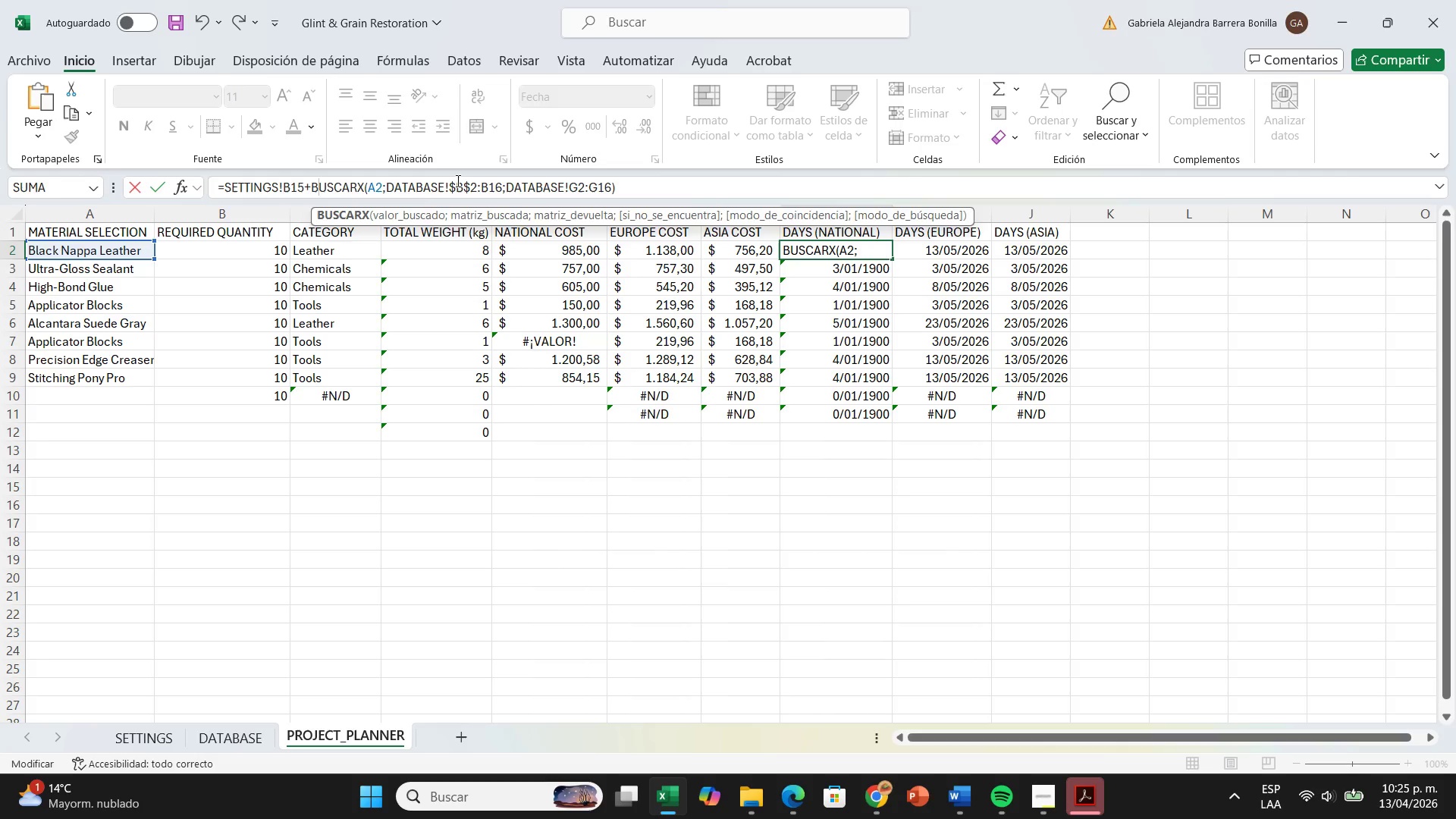 
key(ArrowLeft)
 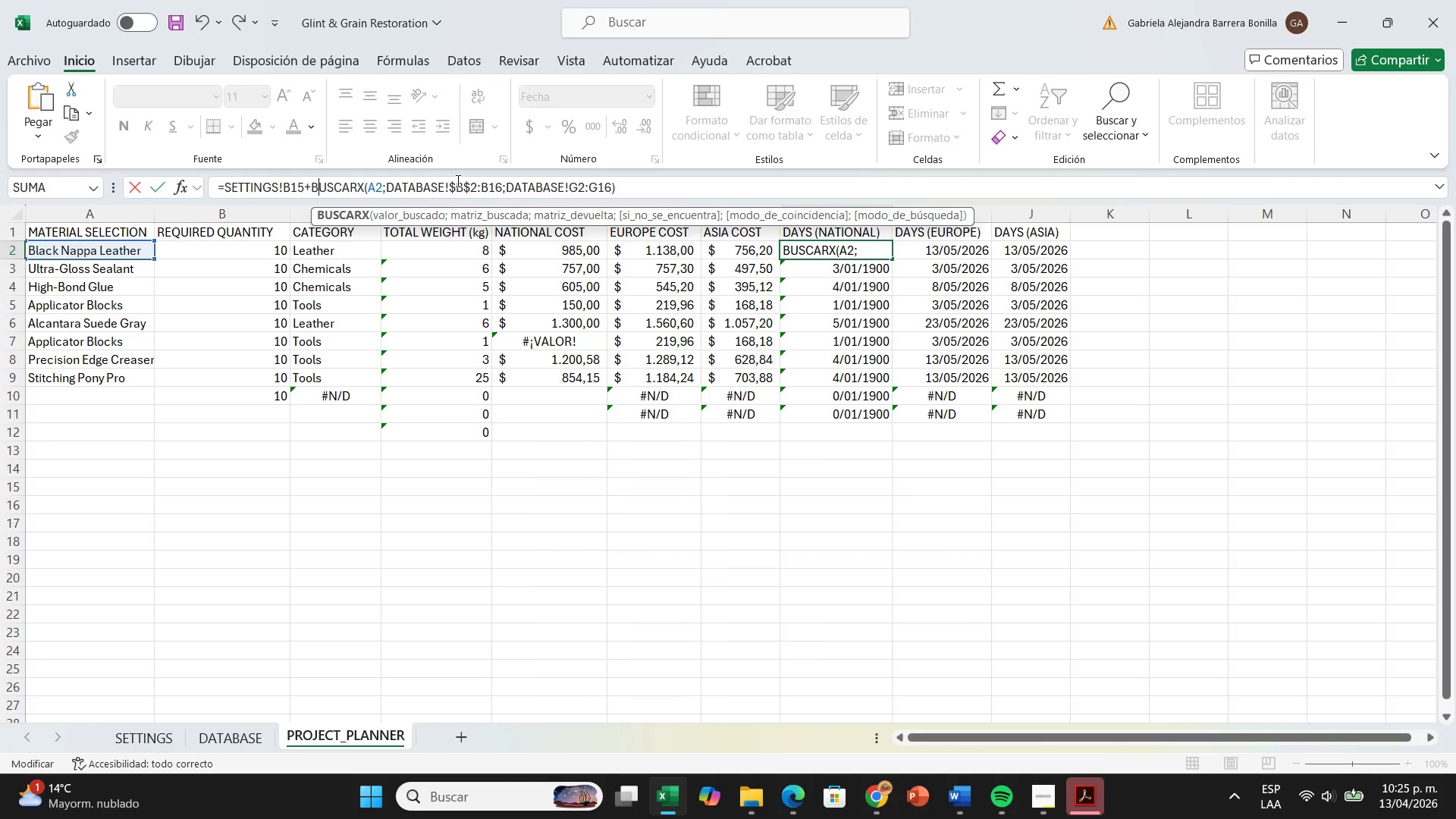 
key(ArrowLeft)
 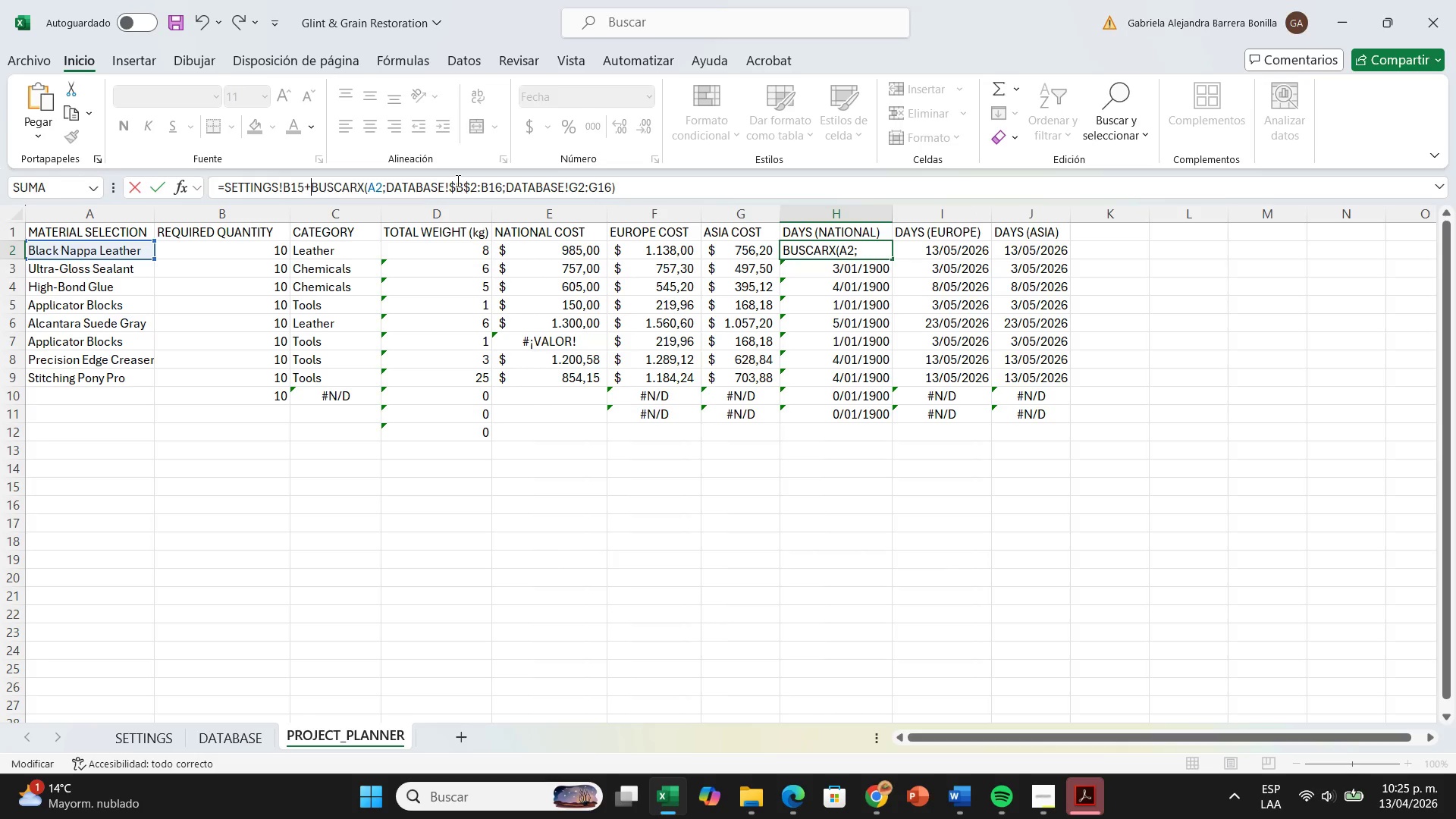 
key(ArrowLeft)
 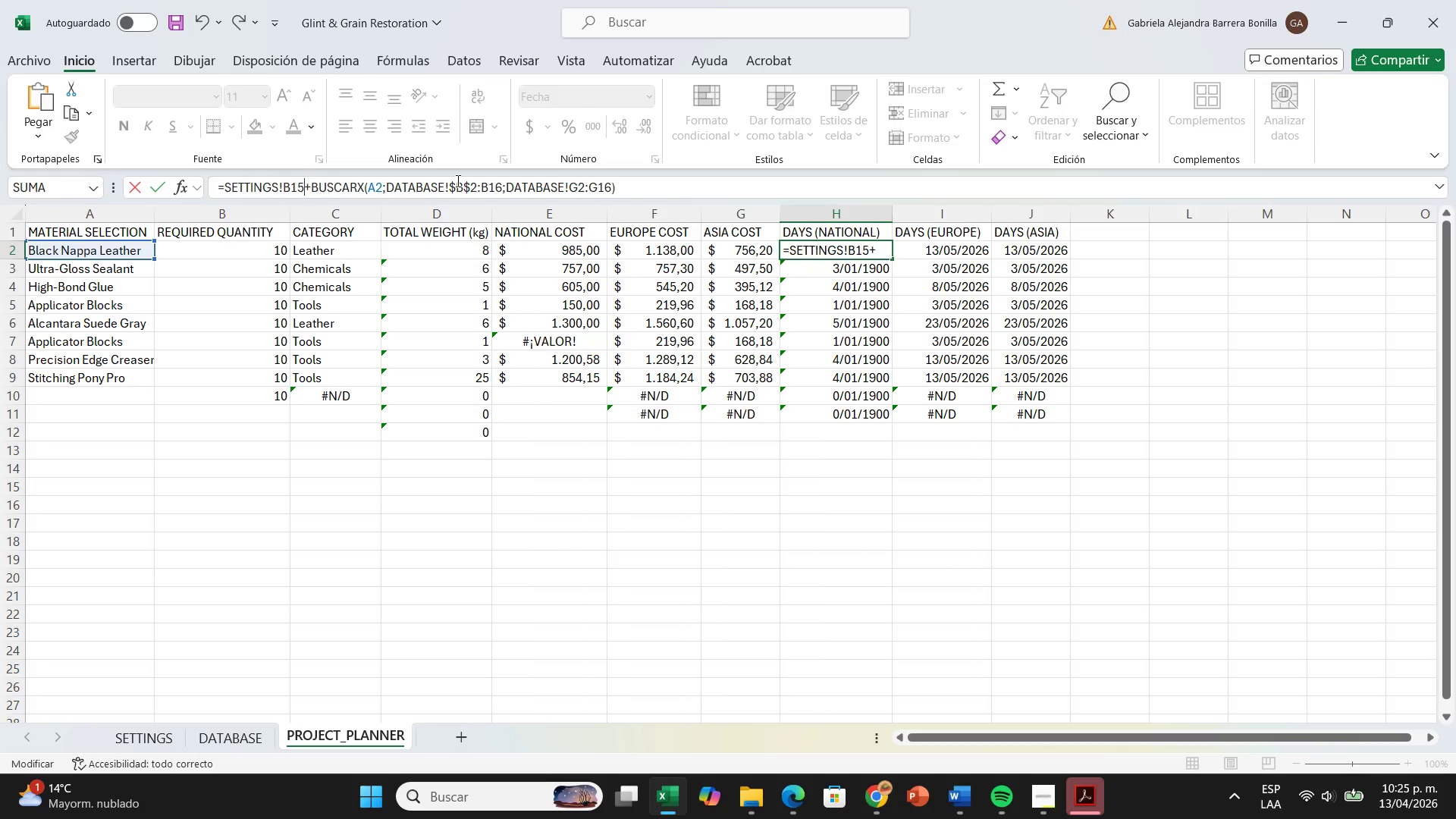 
key(ArrowLeft)
 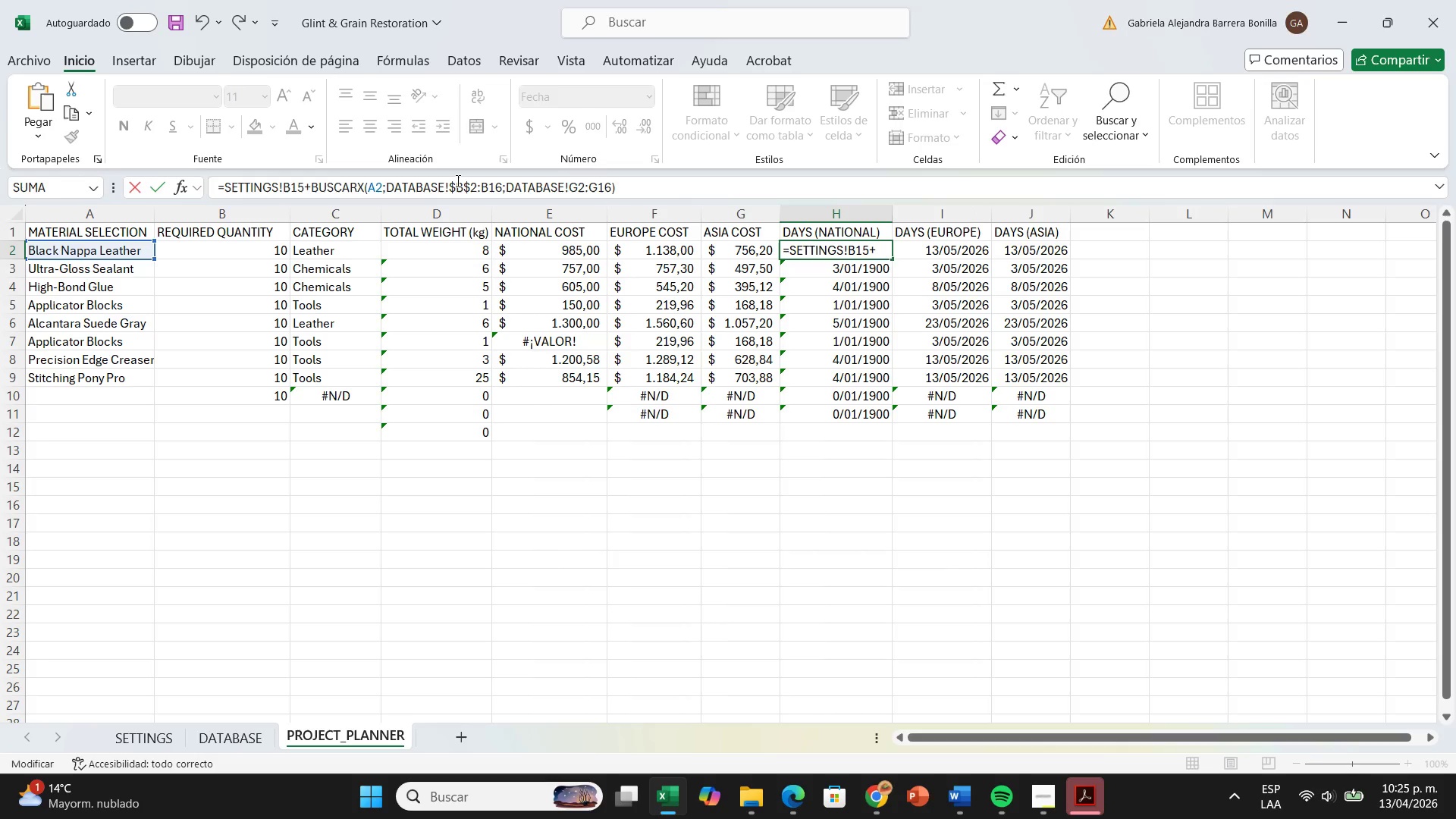 
key(ArrowLeft)
 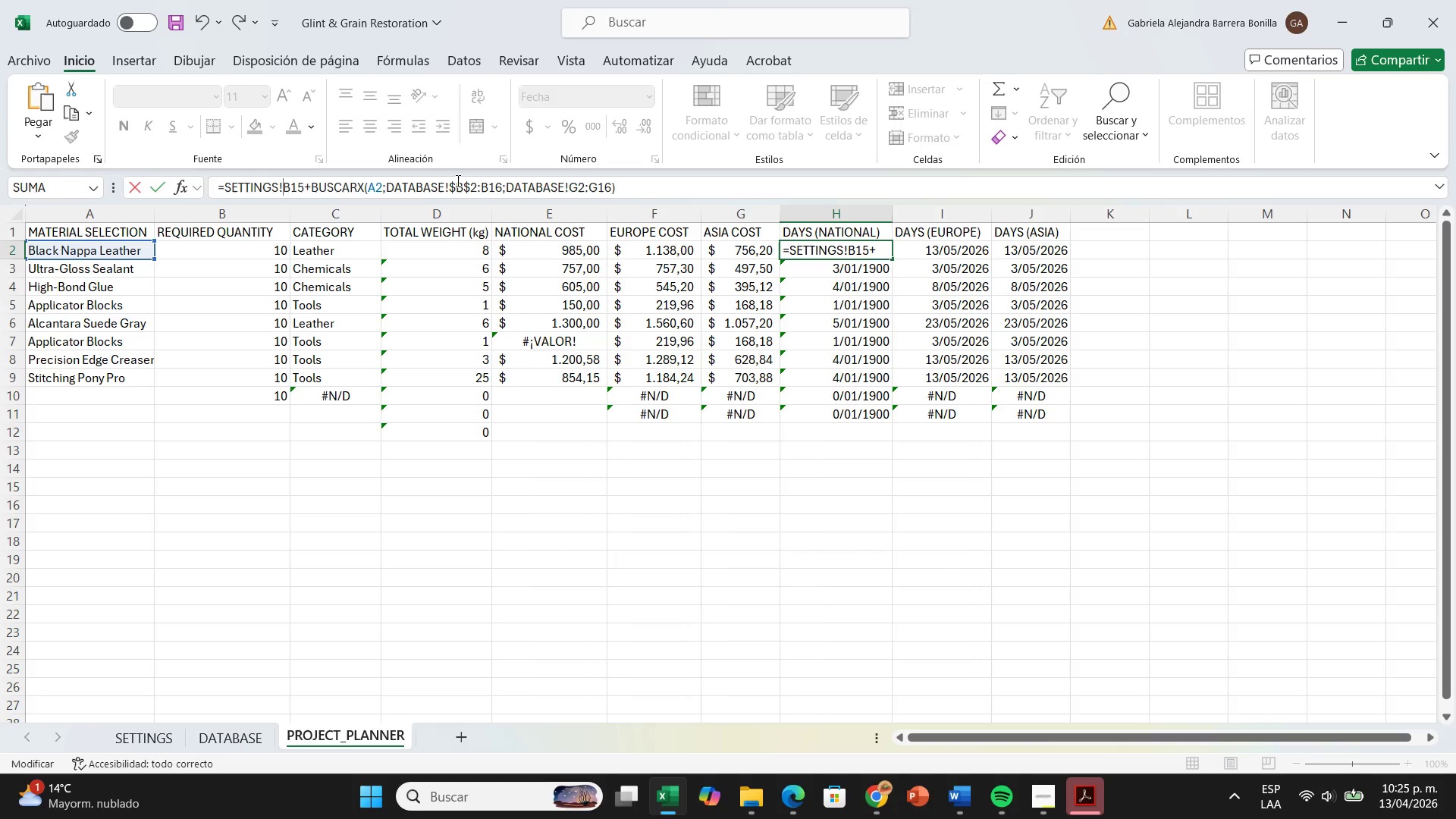 
key(ArrowLeft)
 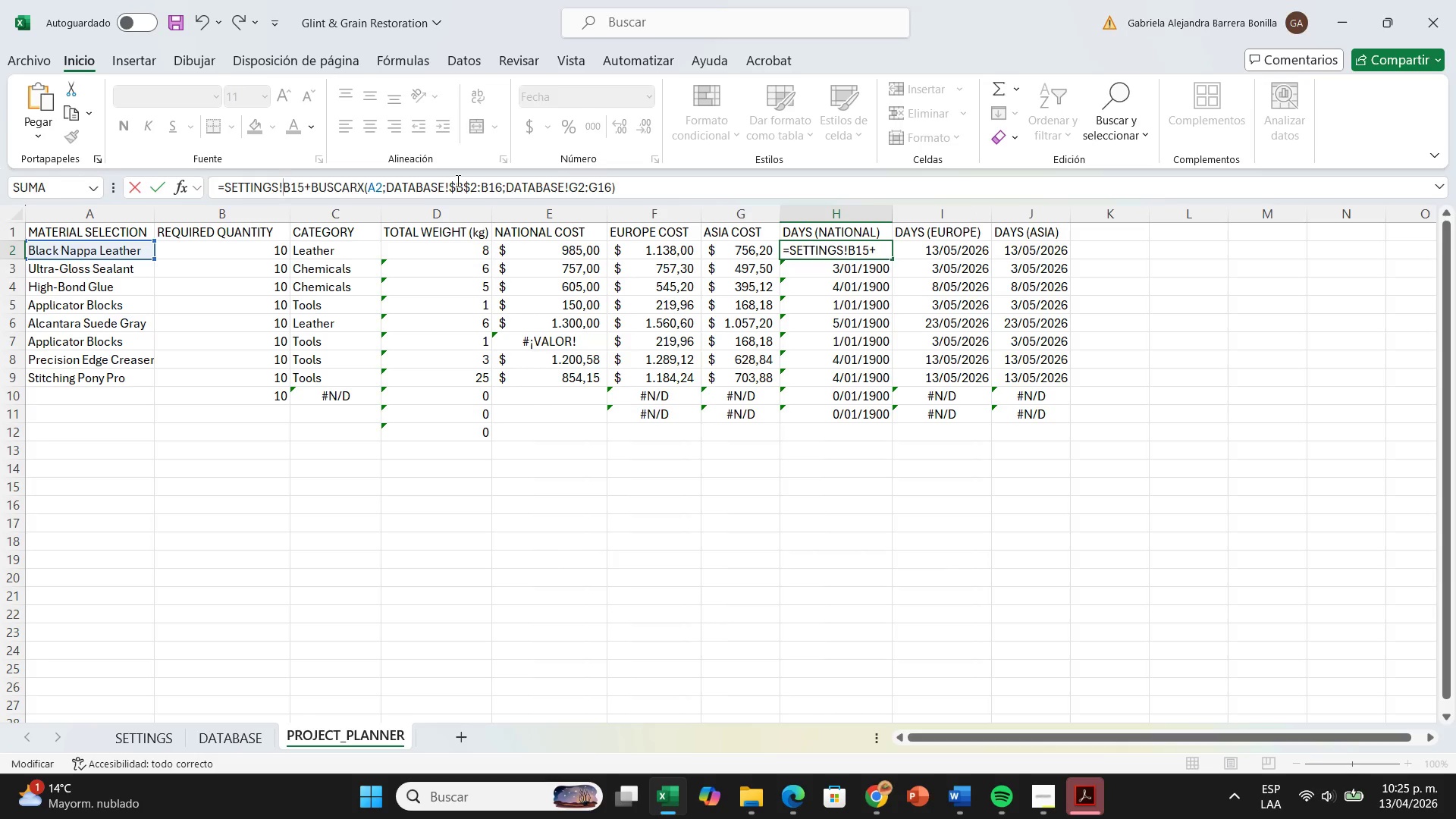 
key(Shift+4)
 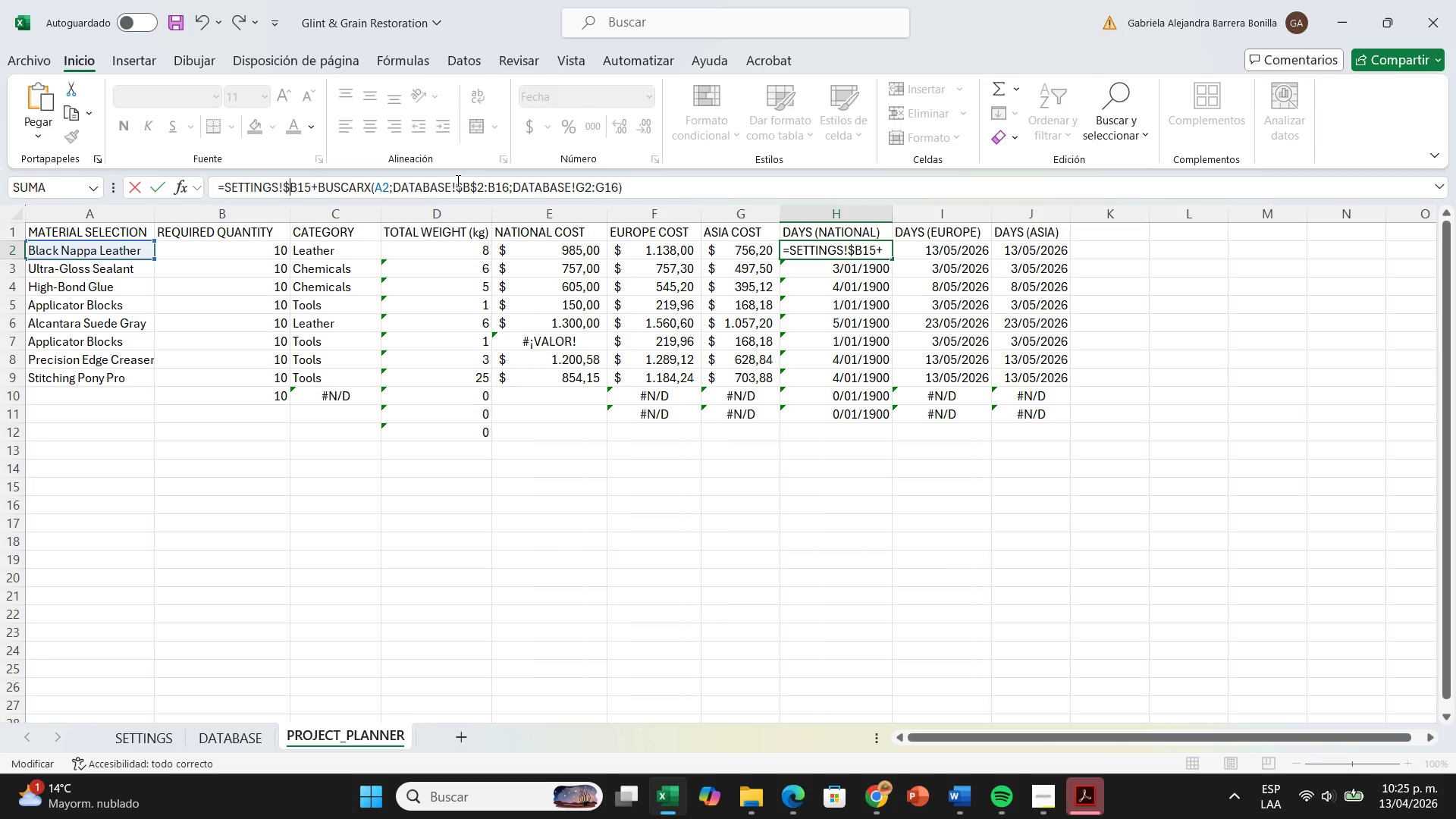 
key(ArrowRight)
 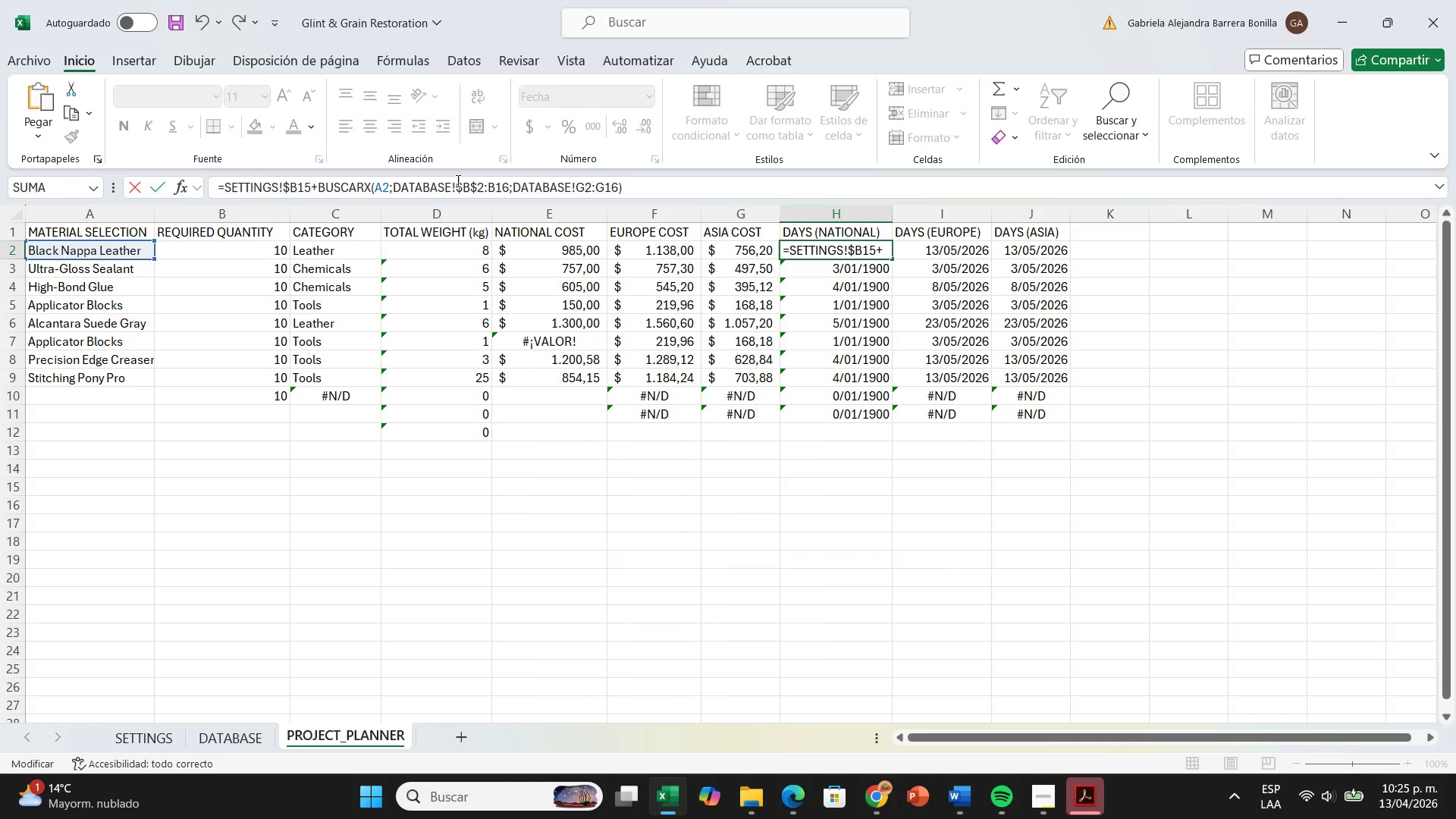 
key(Shift+4)
 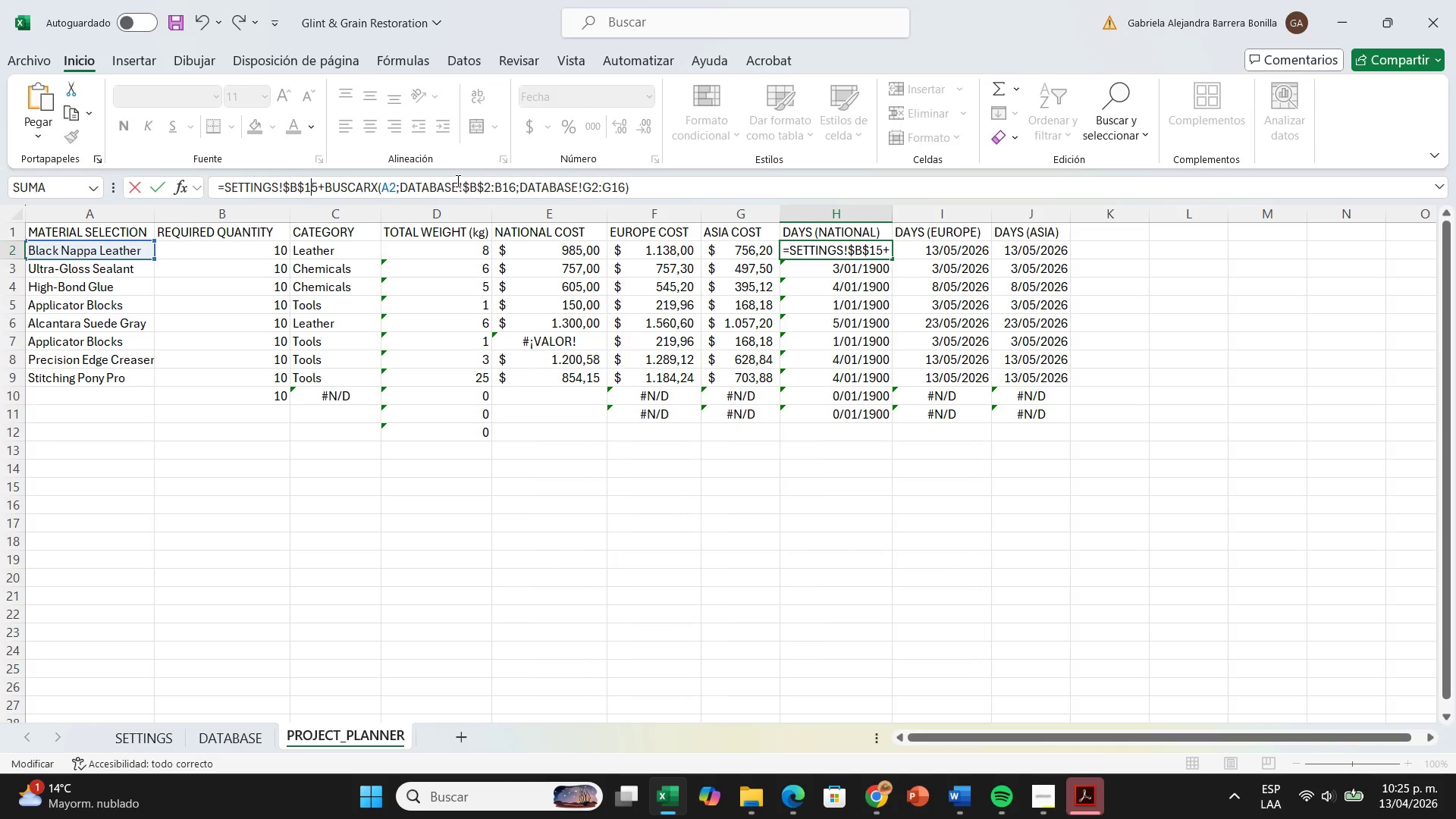 
hold_key(key=ArrowRight, duration=0.84)
 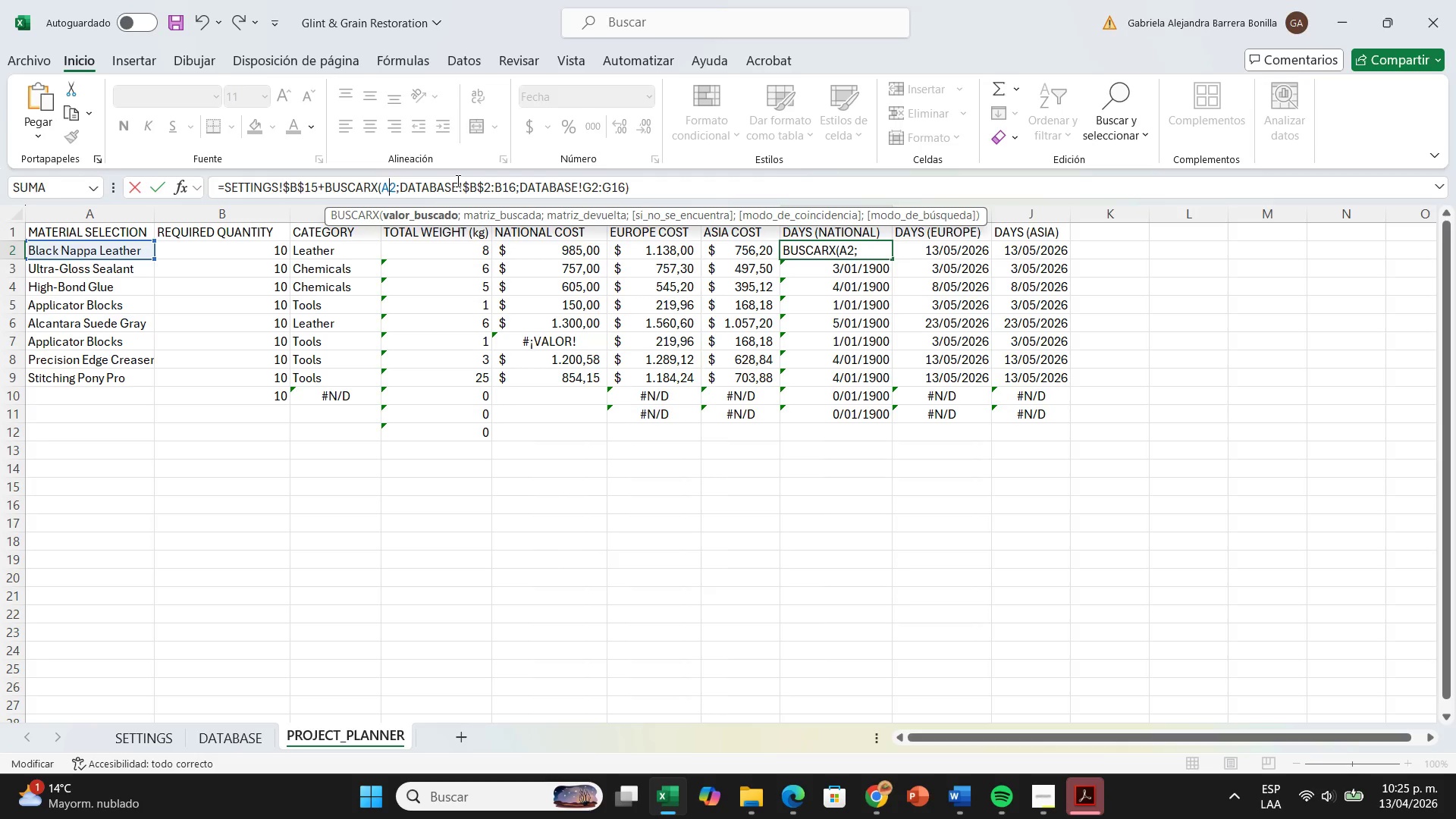 
hold_key(key=ArrowRight, duration=0.78)
 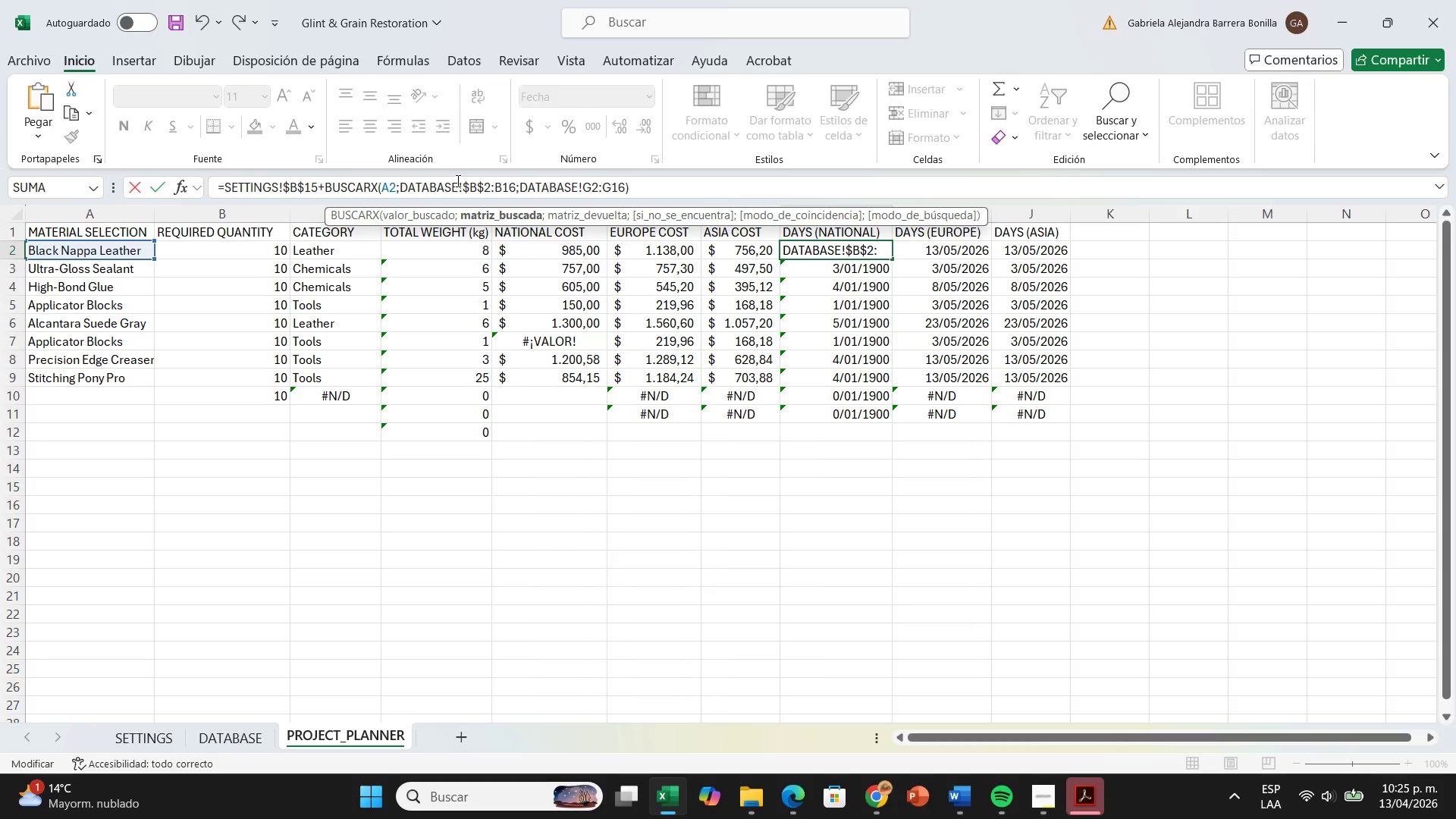 
hold_key(key=ArrowRight, duration=0.61)
 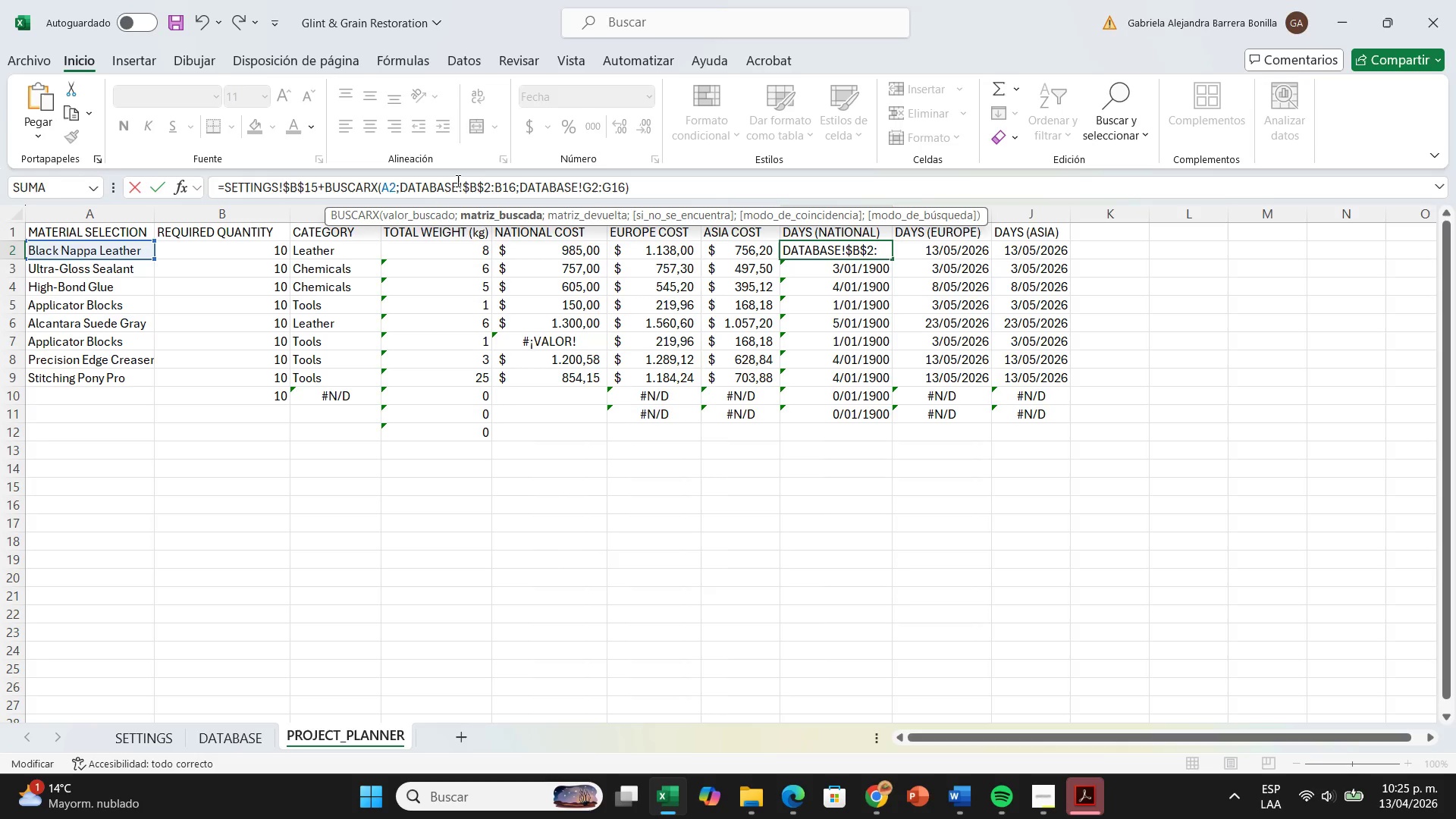 
key(ArrowRight)
 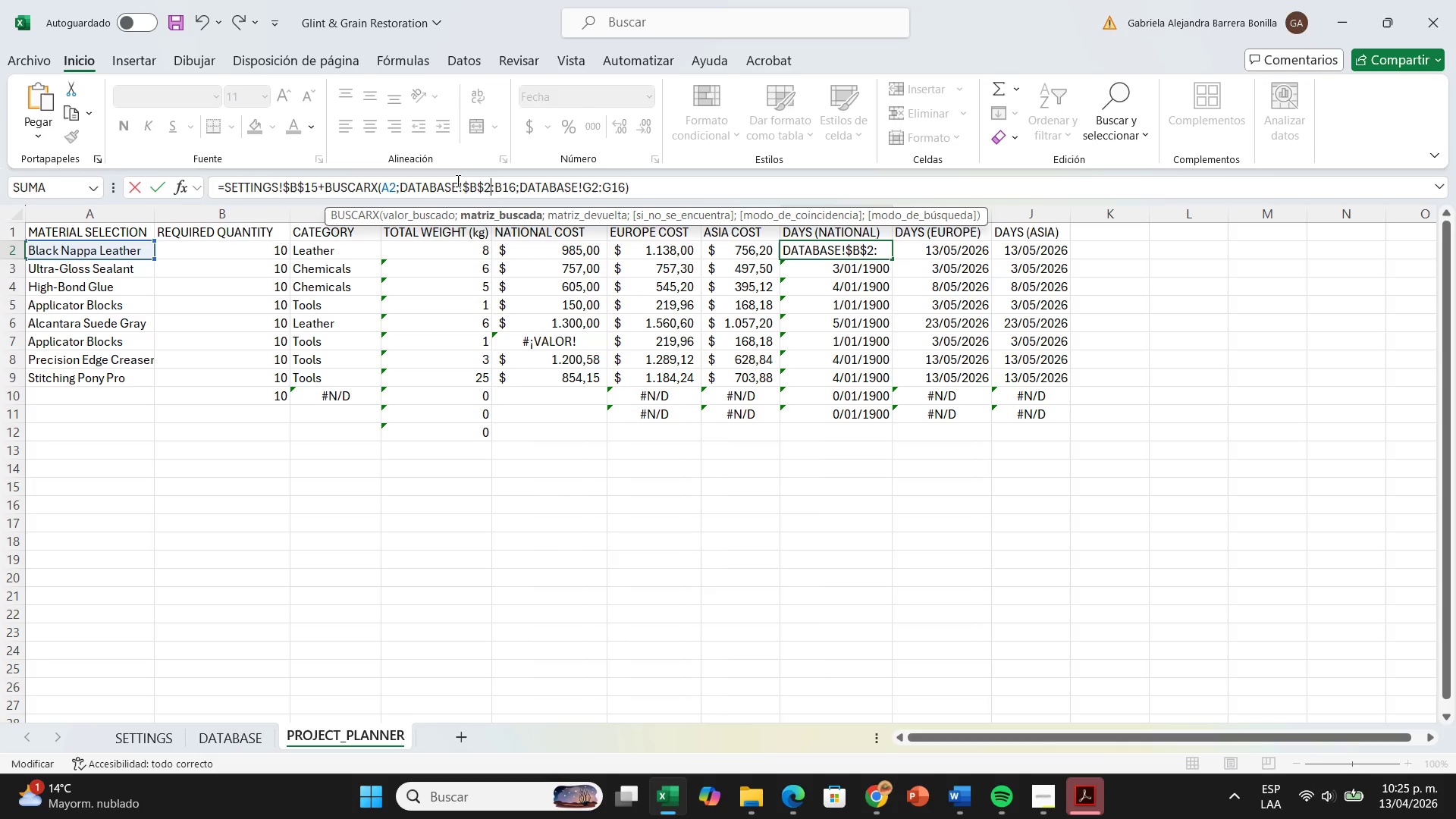 
key(ArrowRight)
 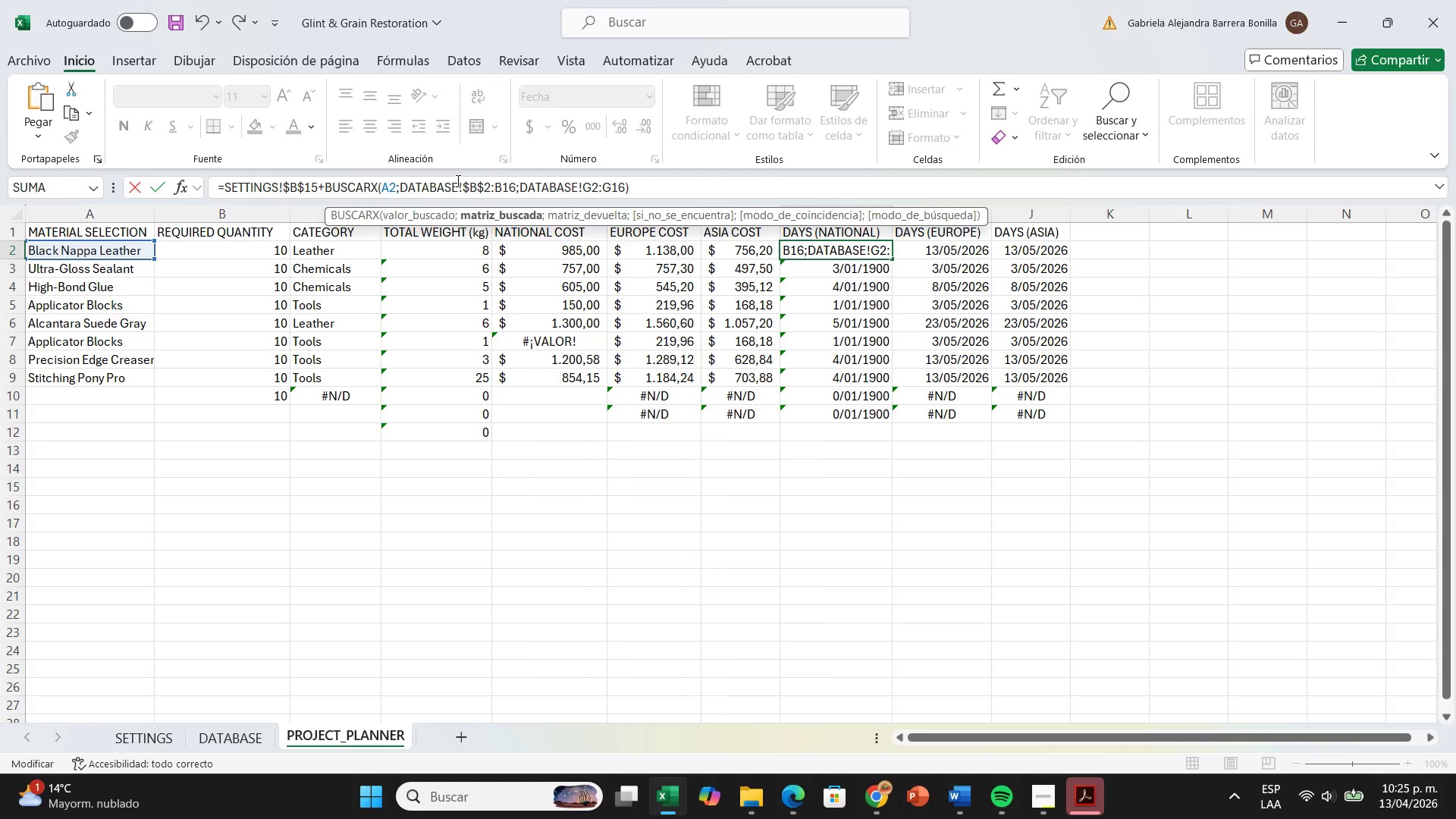 
key(Shift+4)
 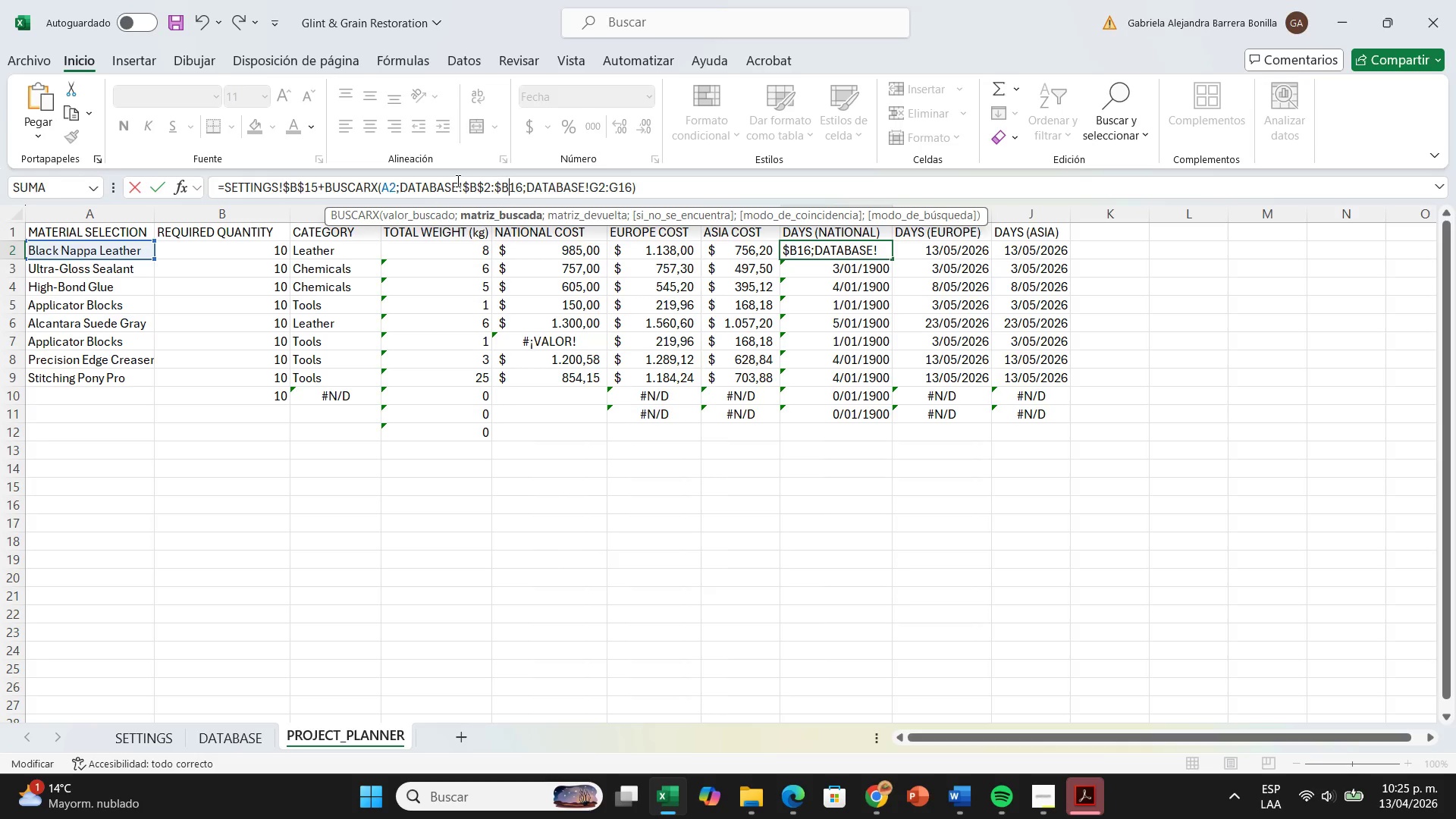 
key(ArrowRight)
 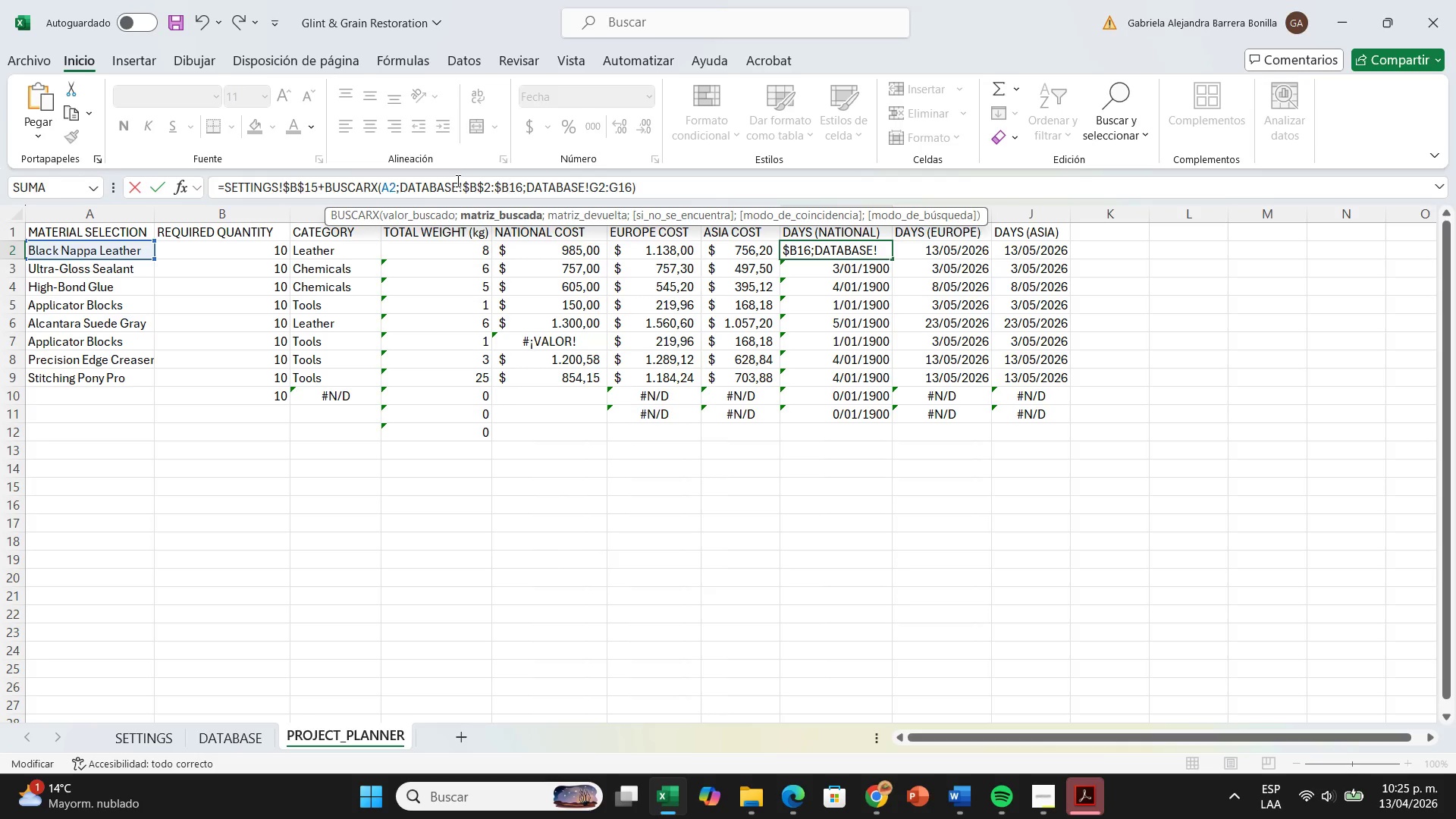 
key(Shift+4)
 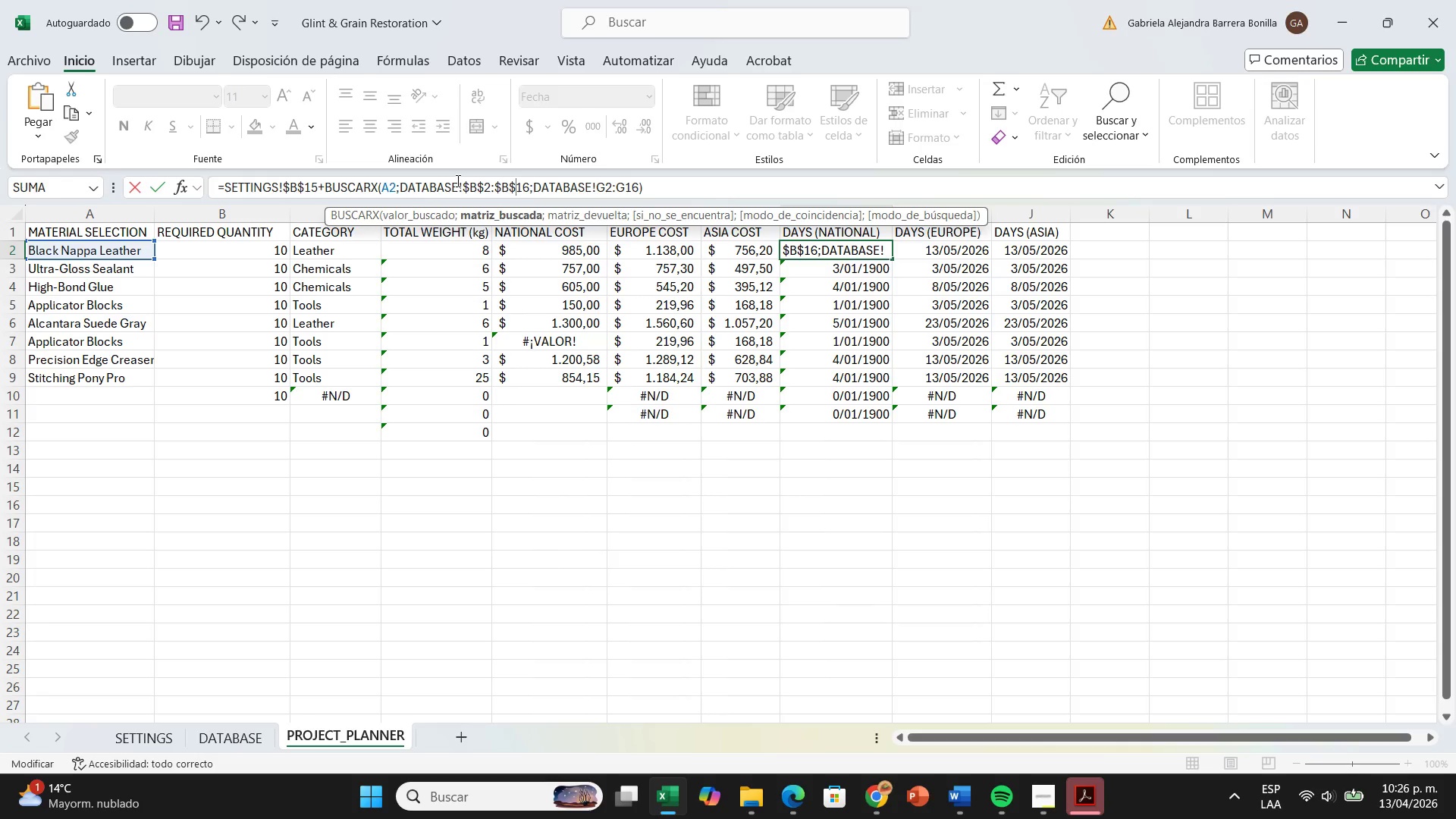 
hold_key(key=ArrowRight, duration=0.67)
 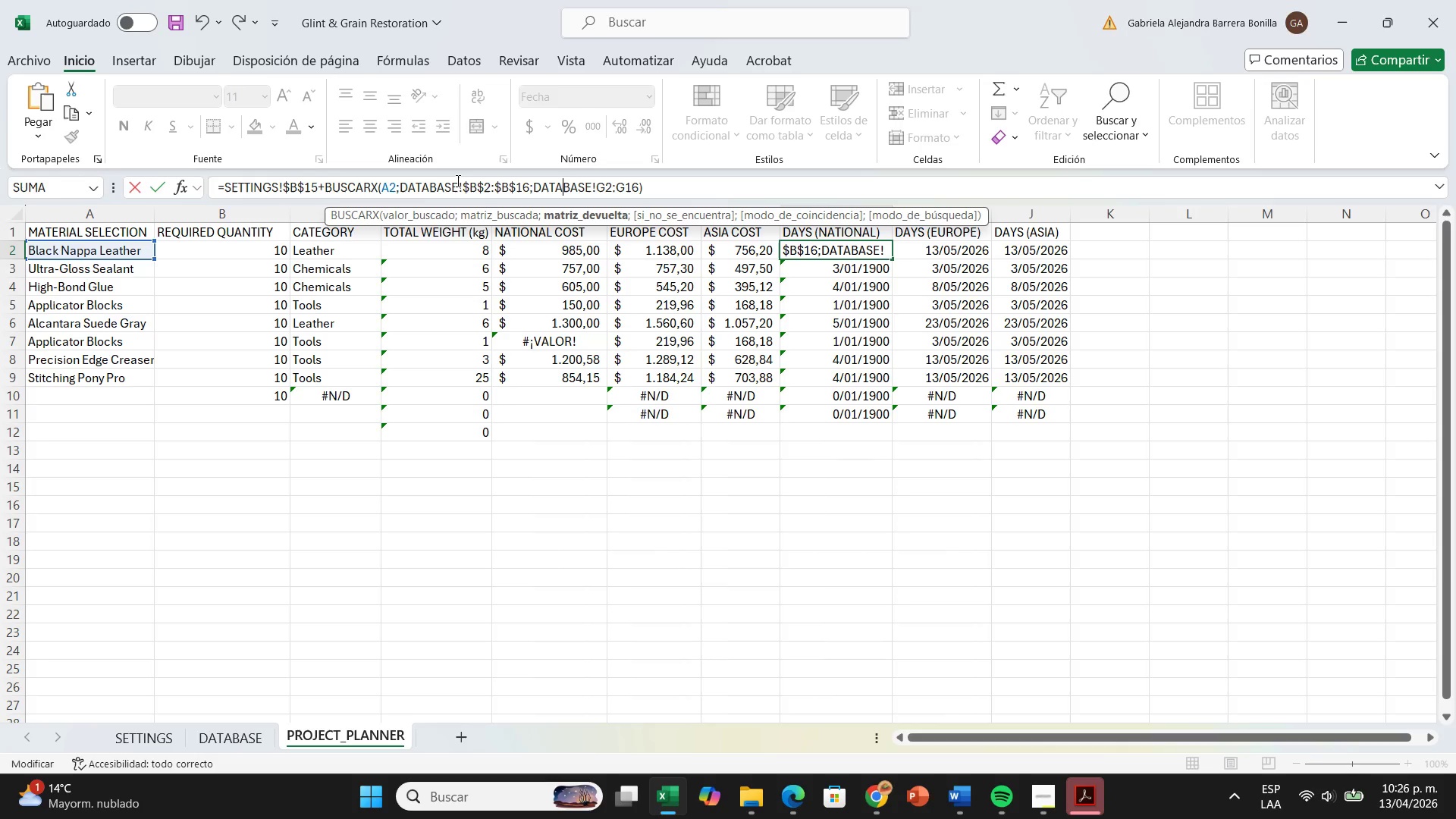 
key(ArrowRight)
 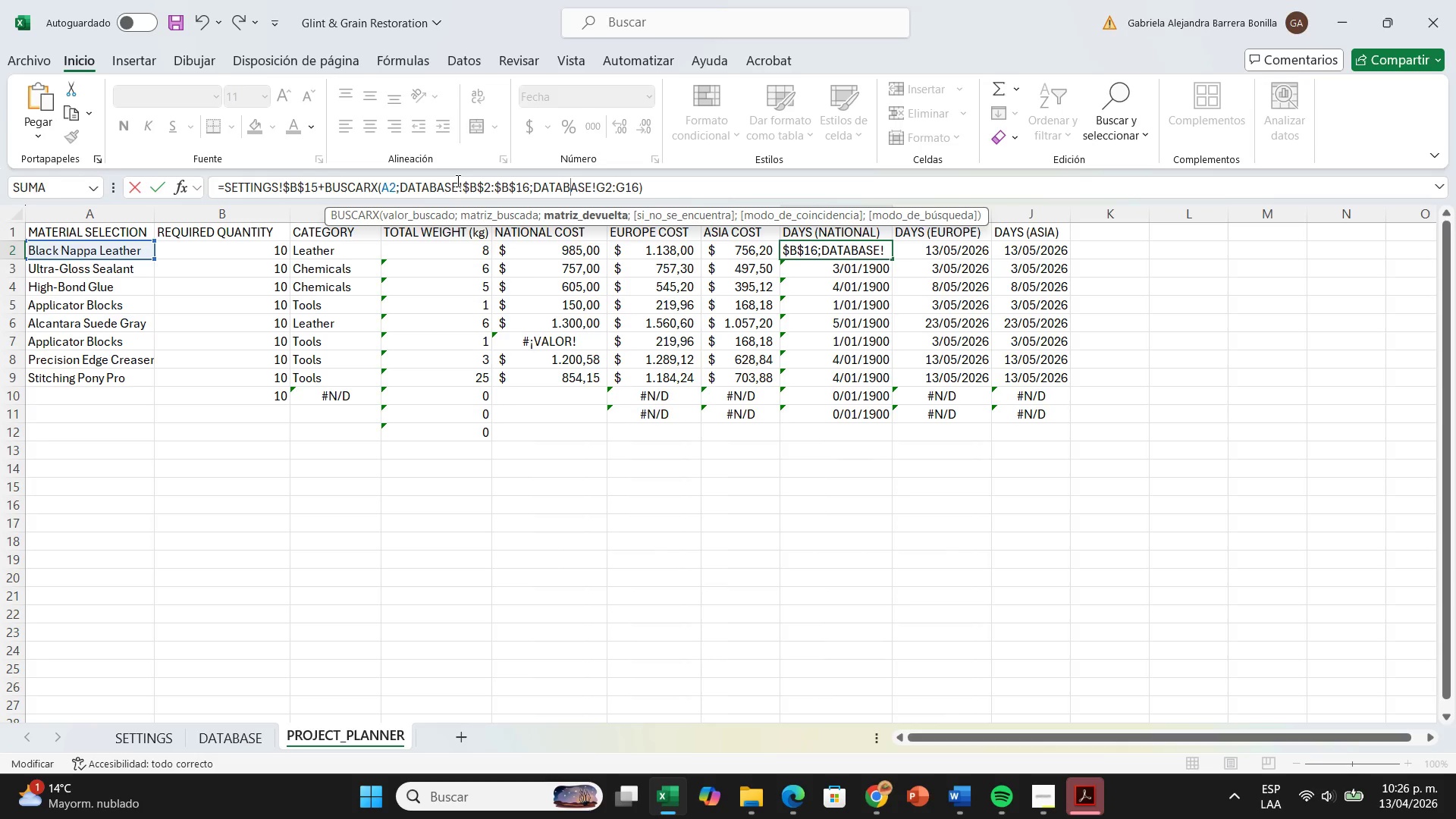 
key(ArrowRight)
 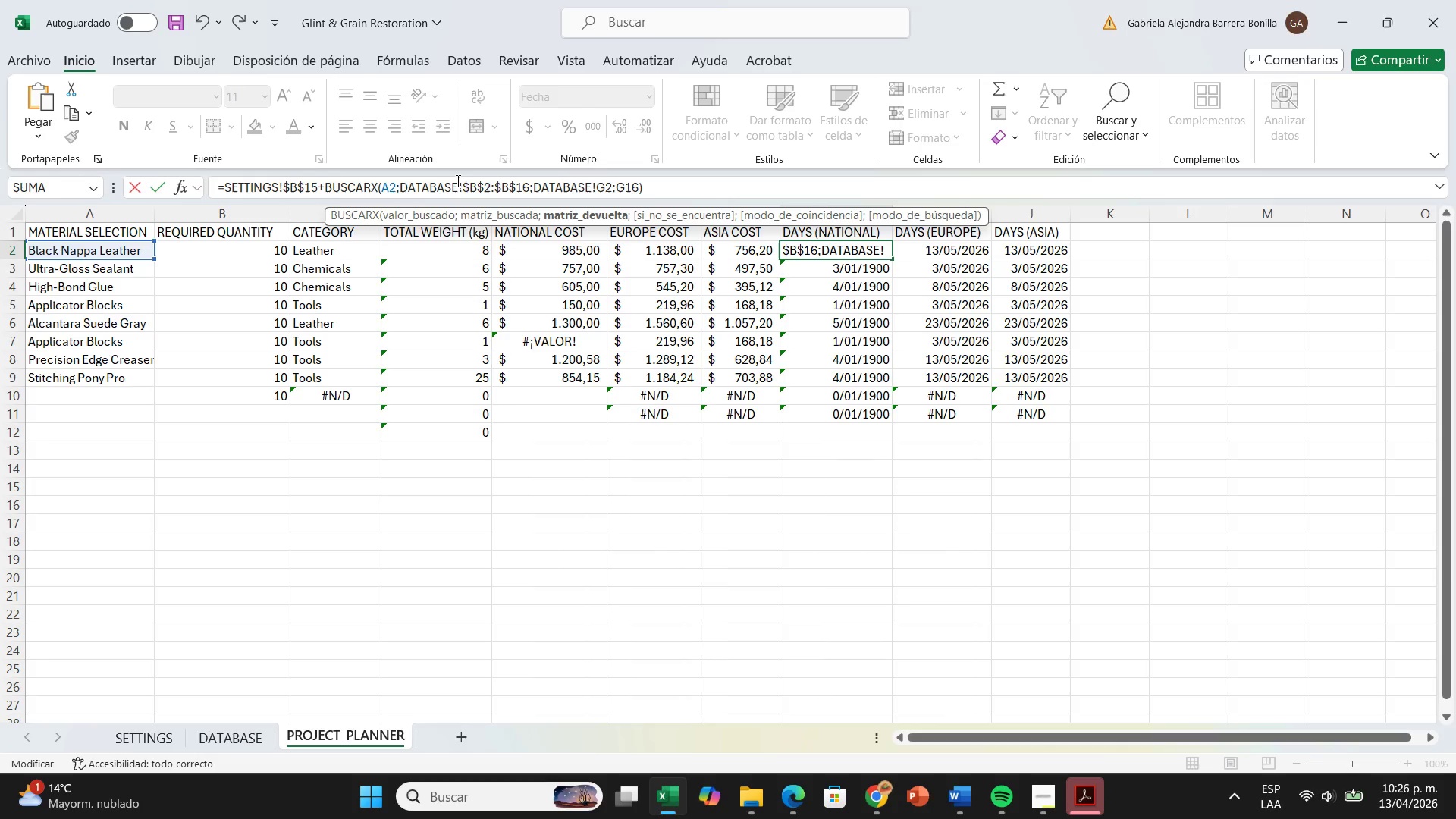 
key(ArrowRight)
 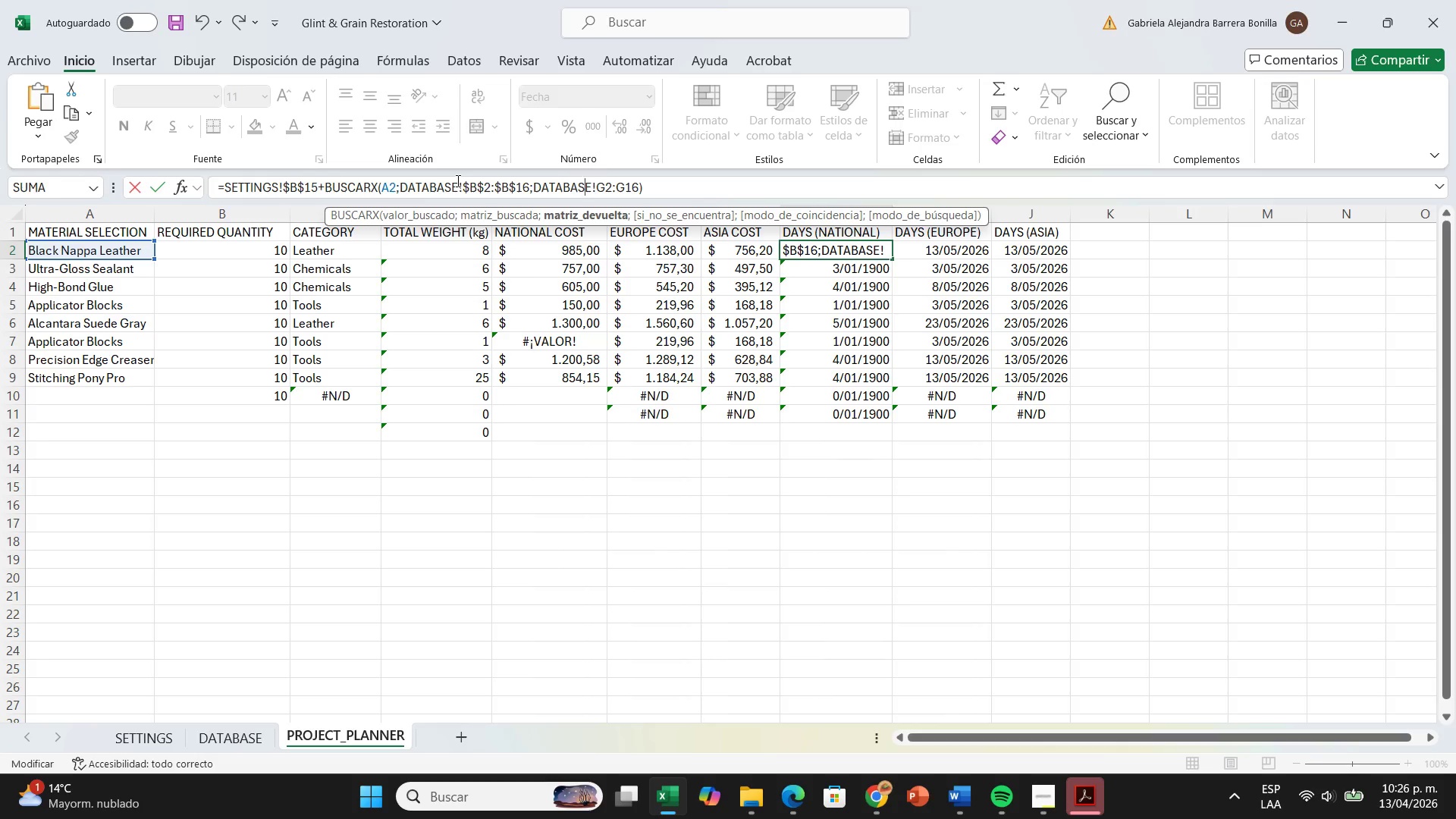 
key(ArrowRight)
 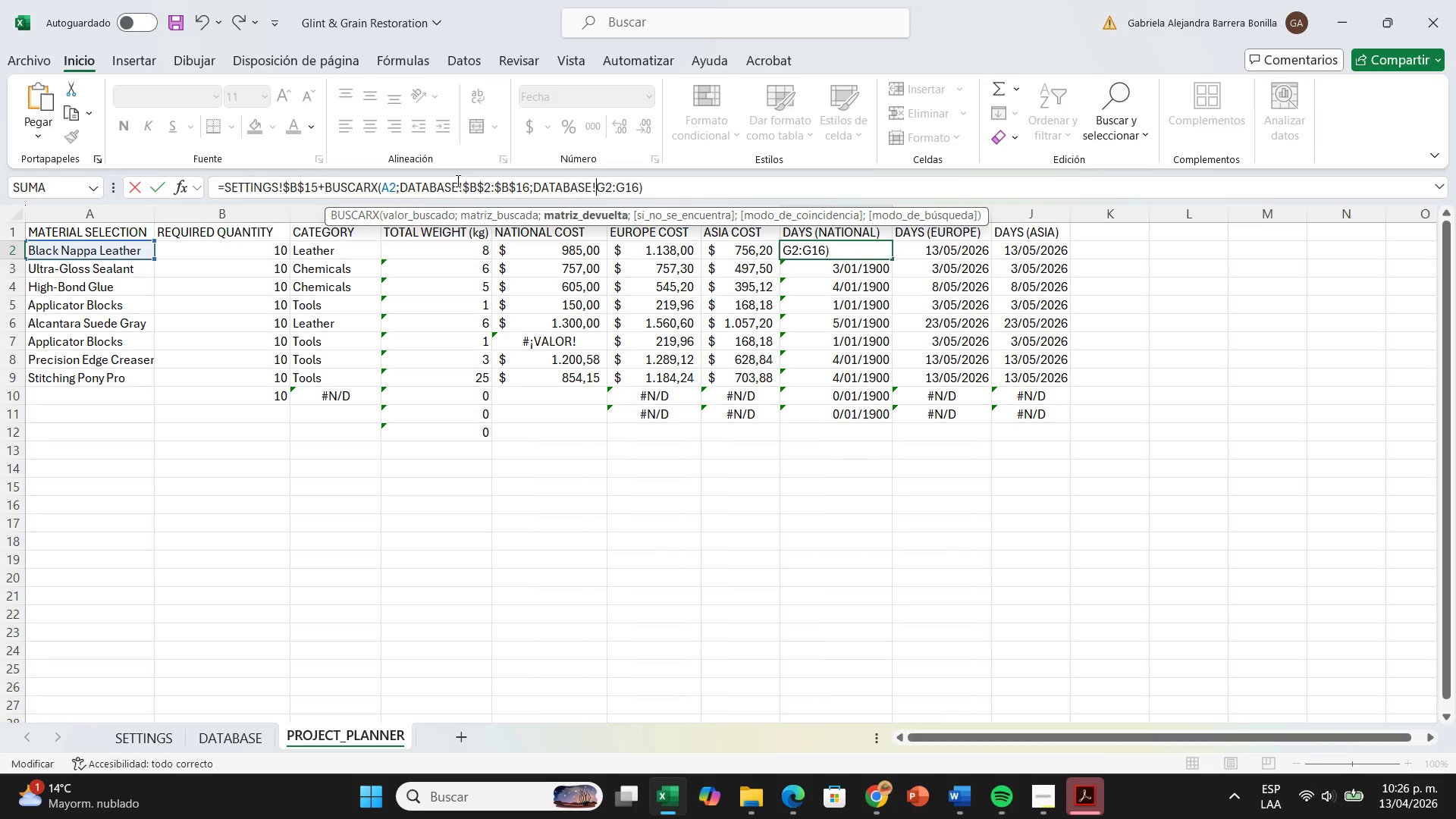 
key(ArrowRight)
 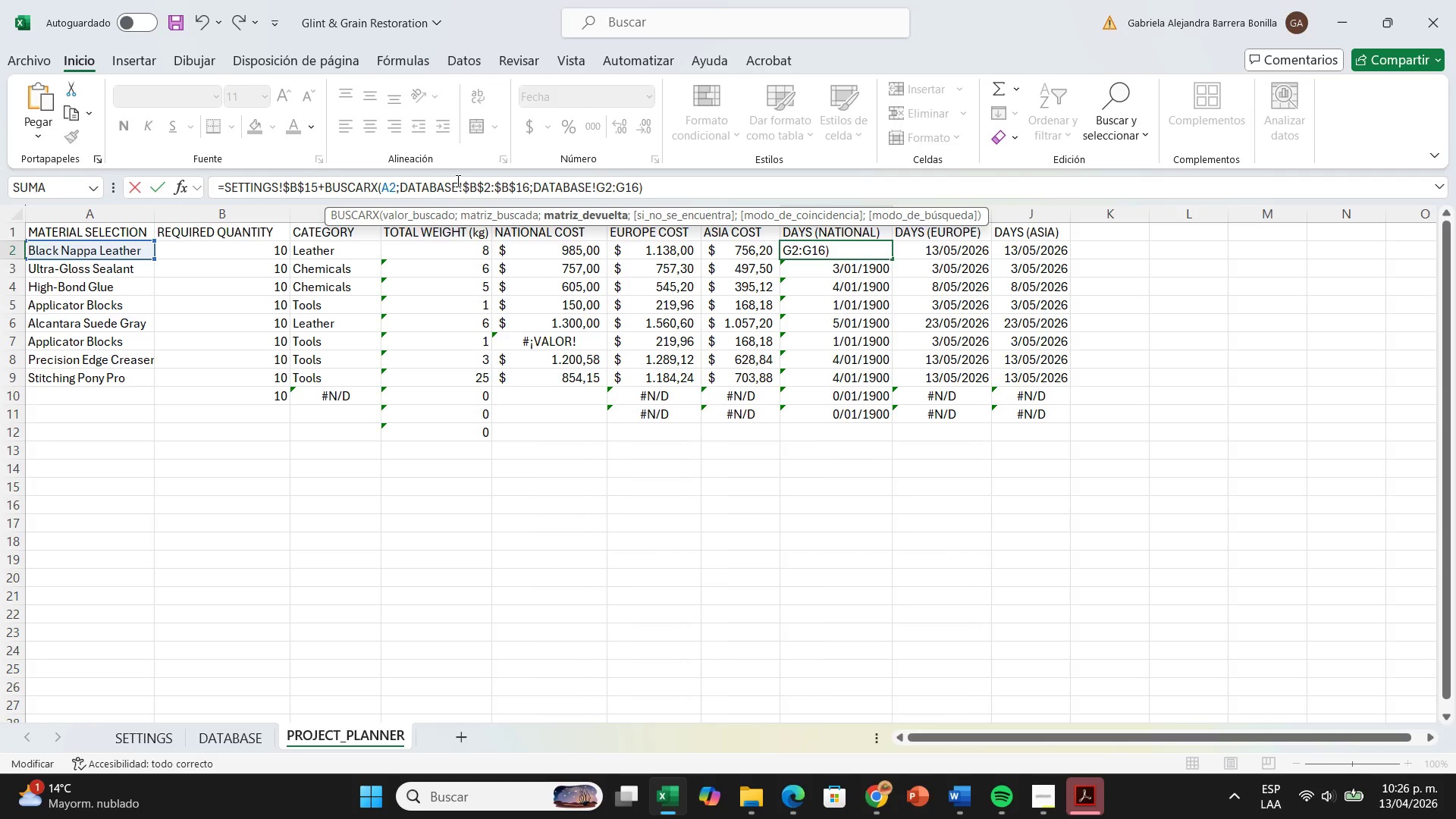 
key(Shift+4)
 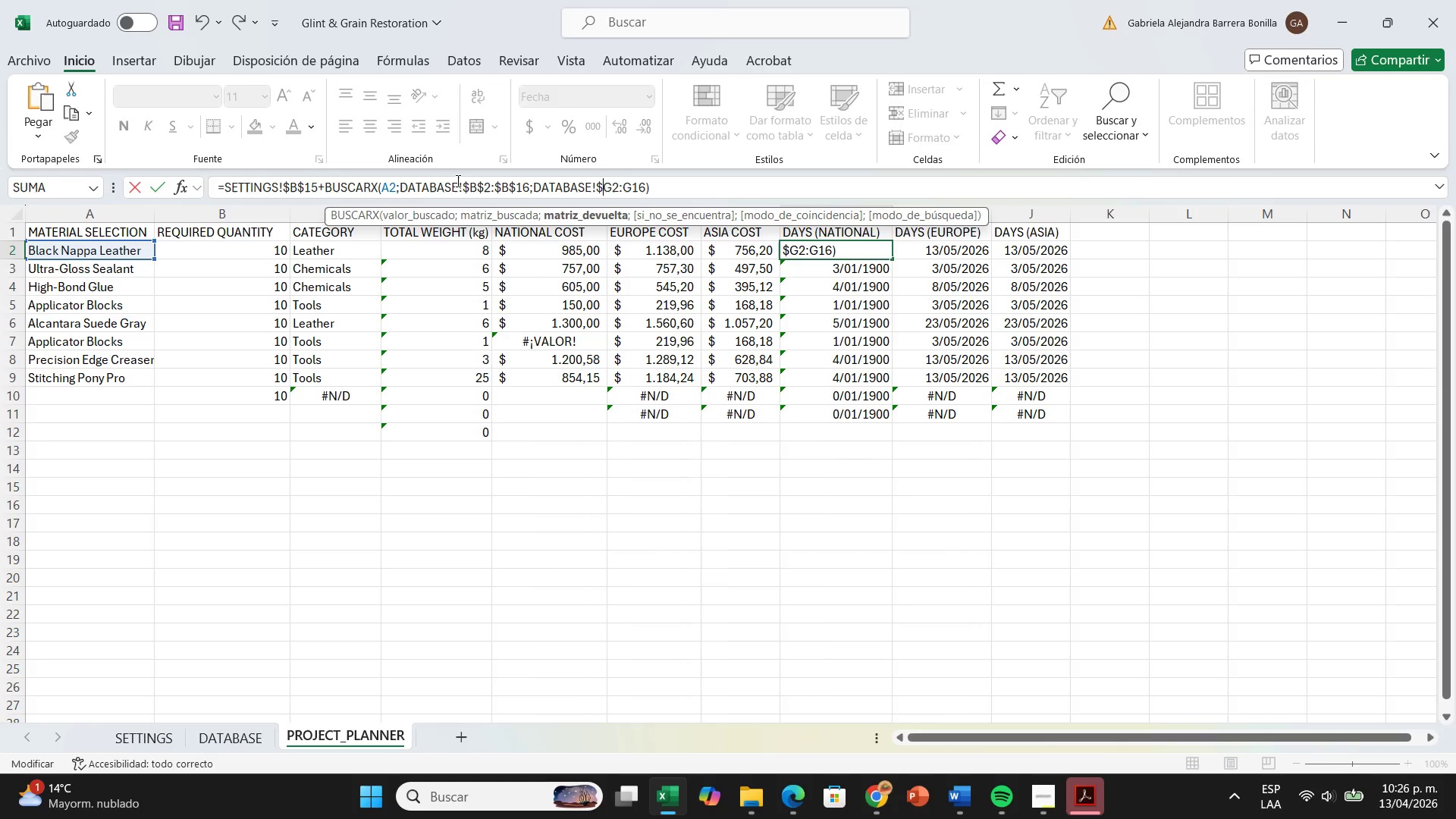 
key(ArrowRight)
 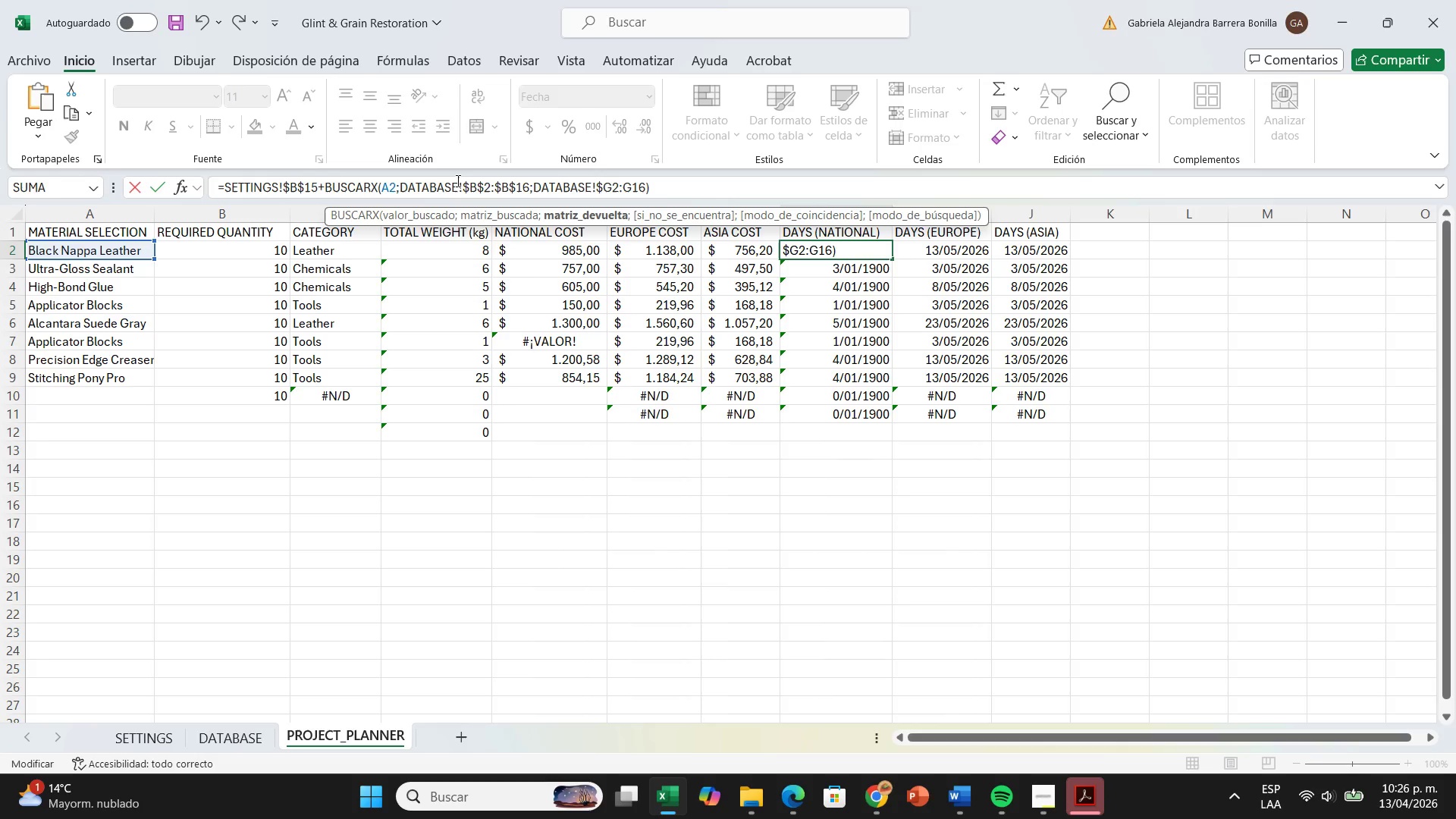 
key(Shift+4)
 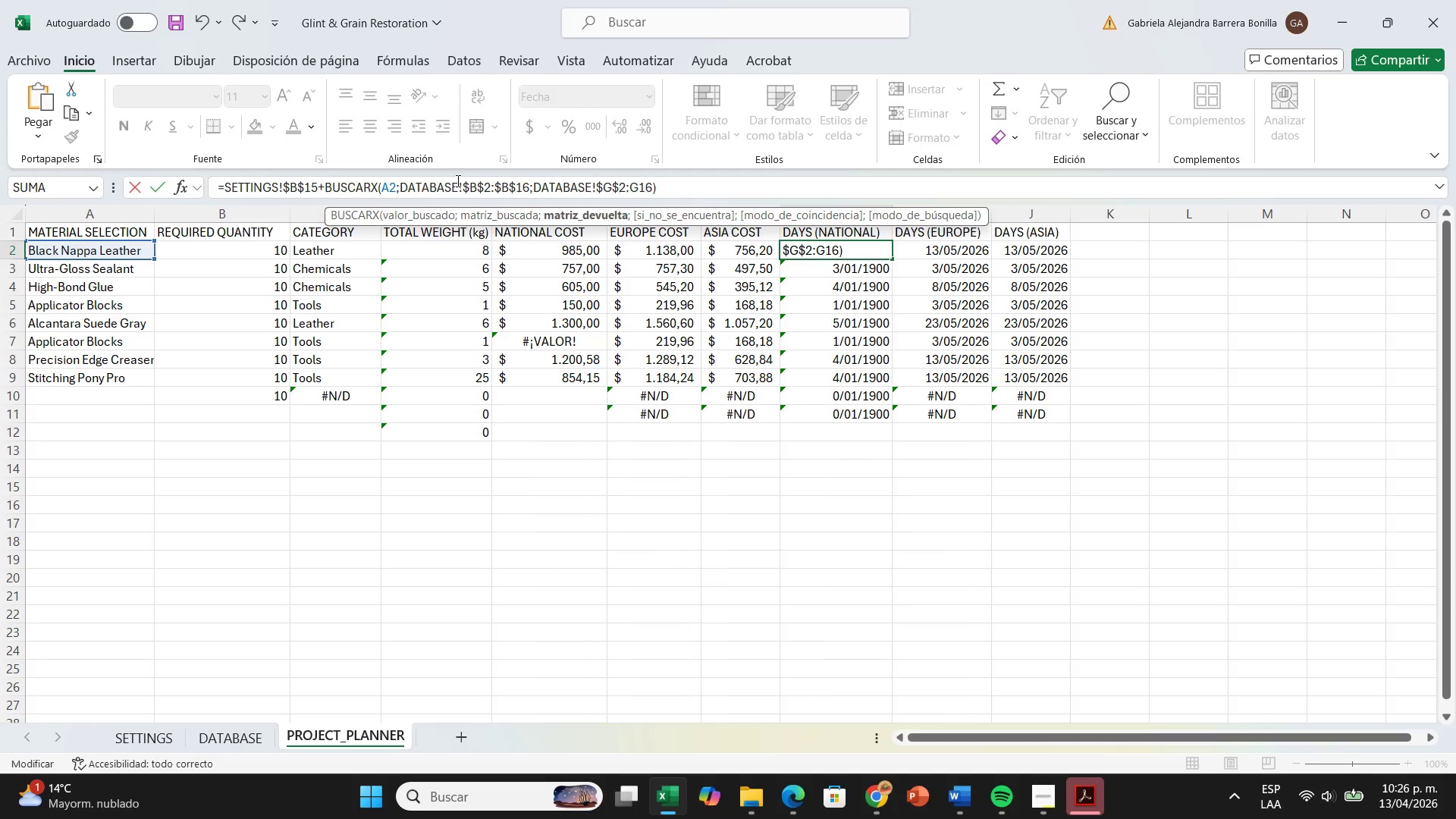 
hold_key(key=ArrowRight, duration=0.31)
 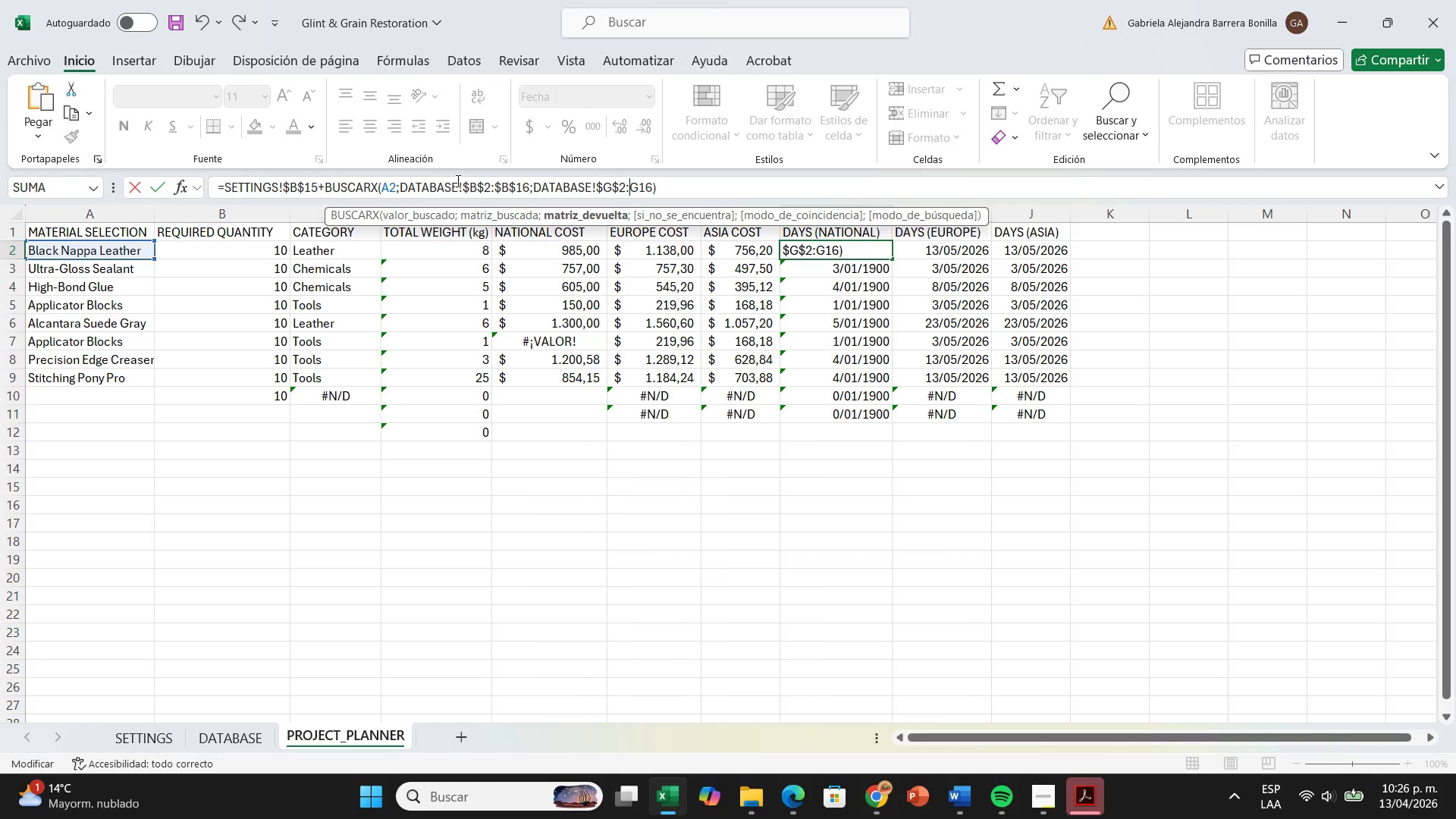 
key(ArrowRight)
 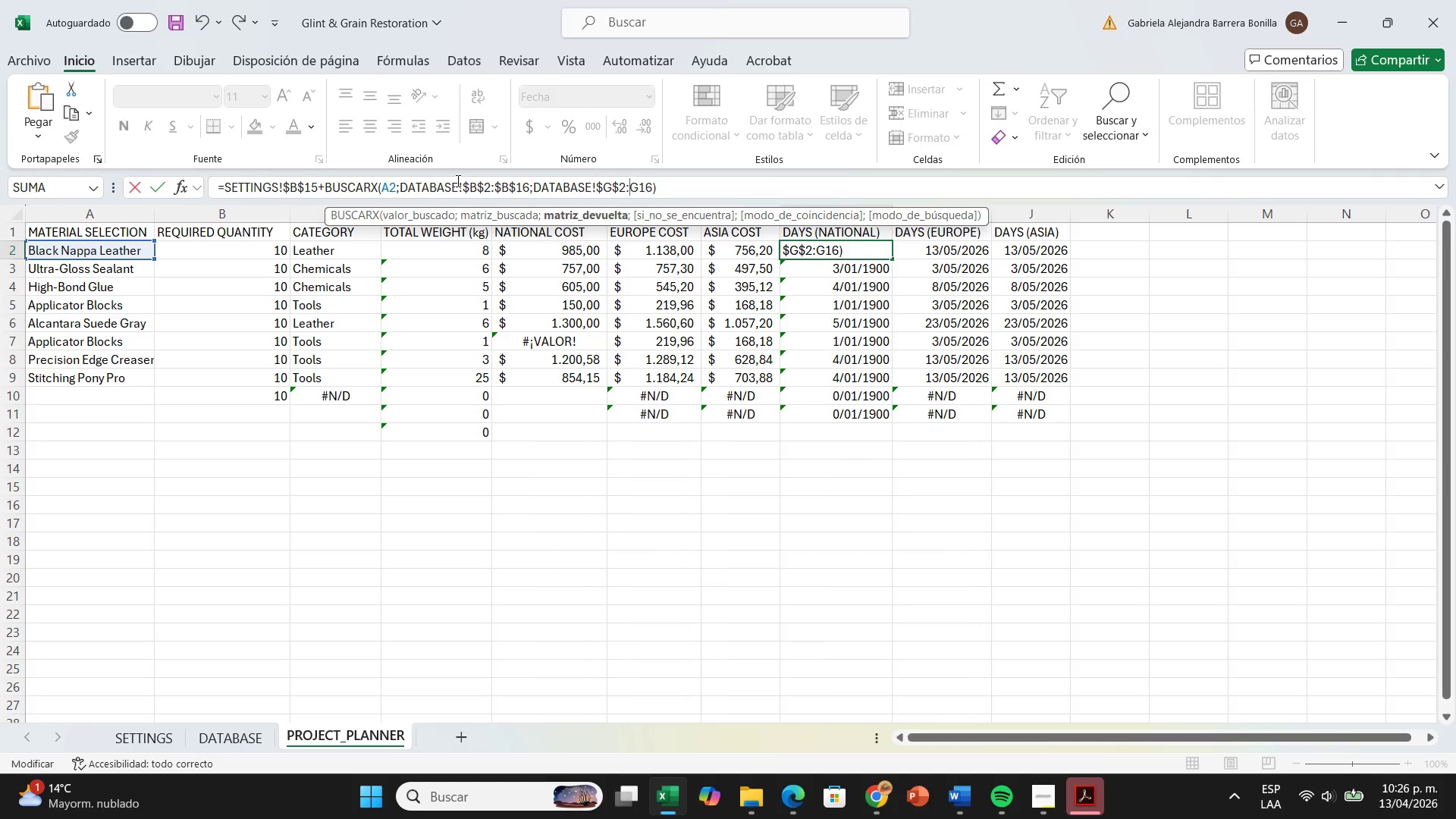 
key(Shift+4)
 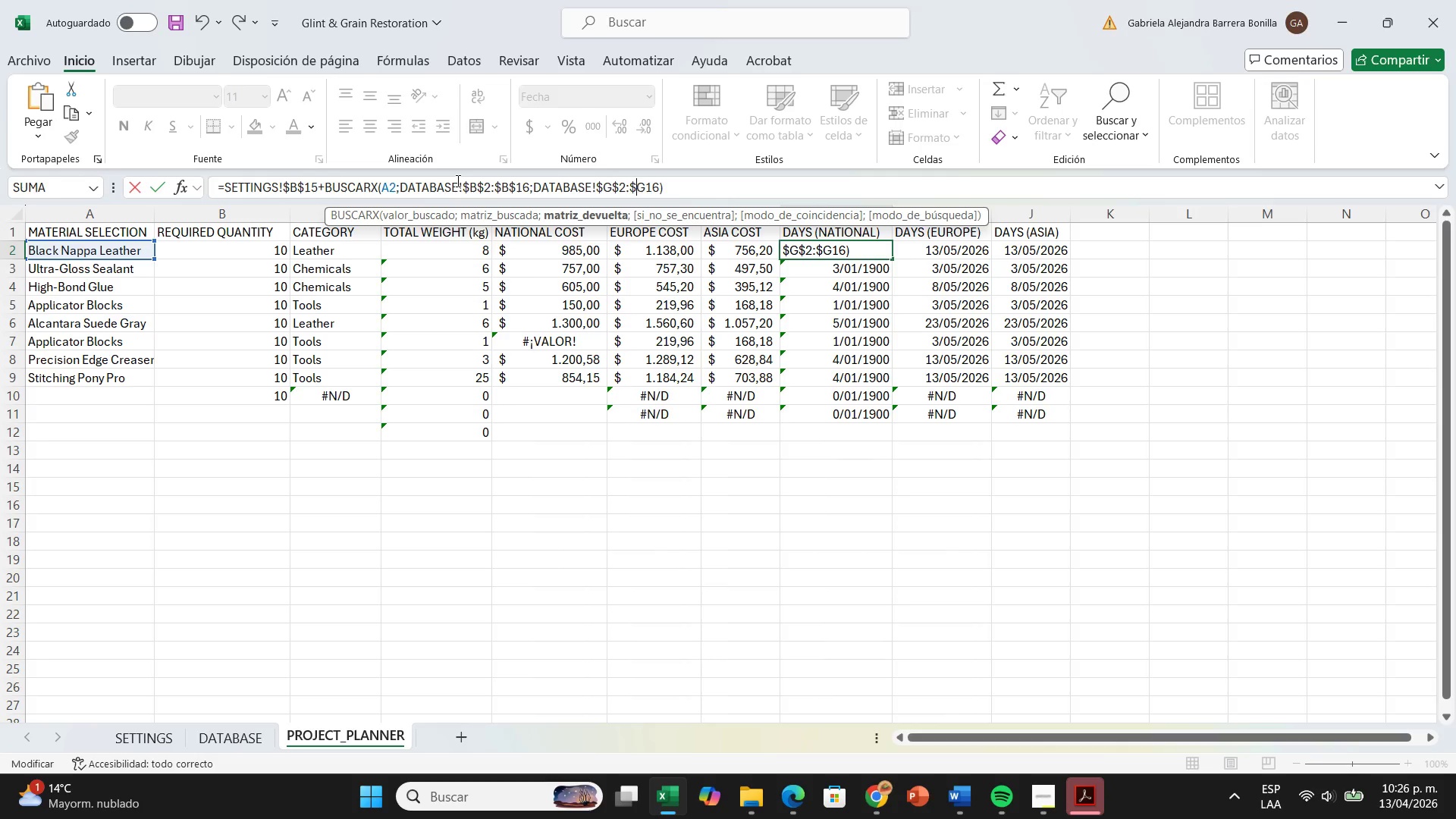 
key(ArrowRight)
 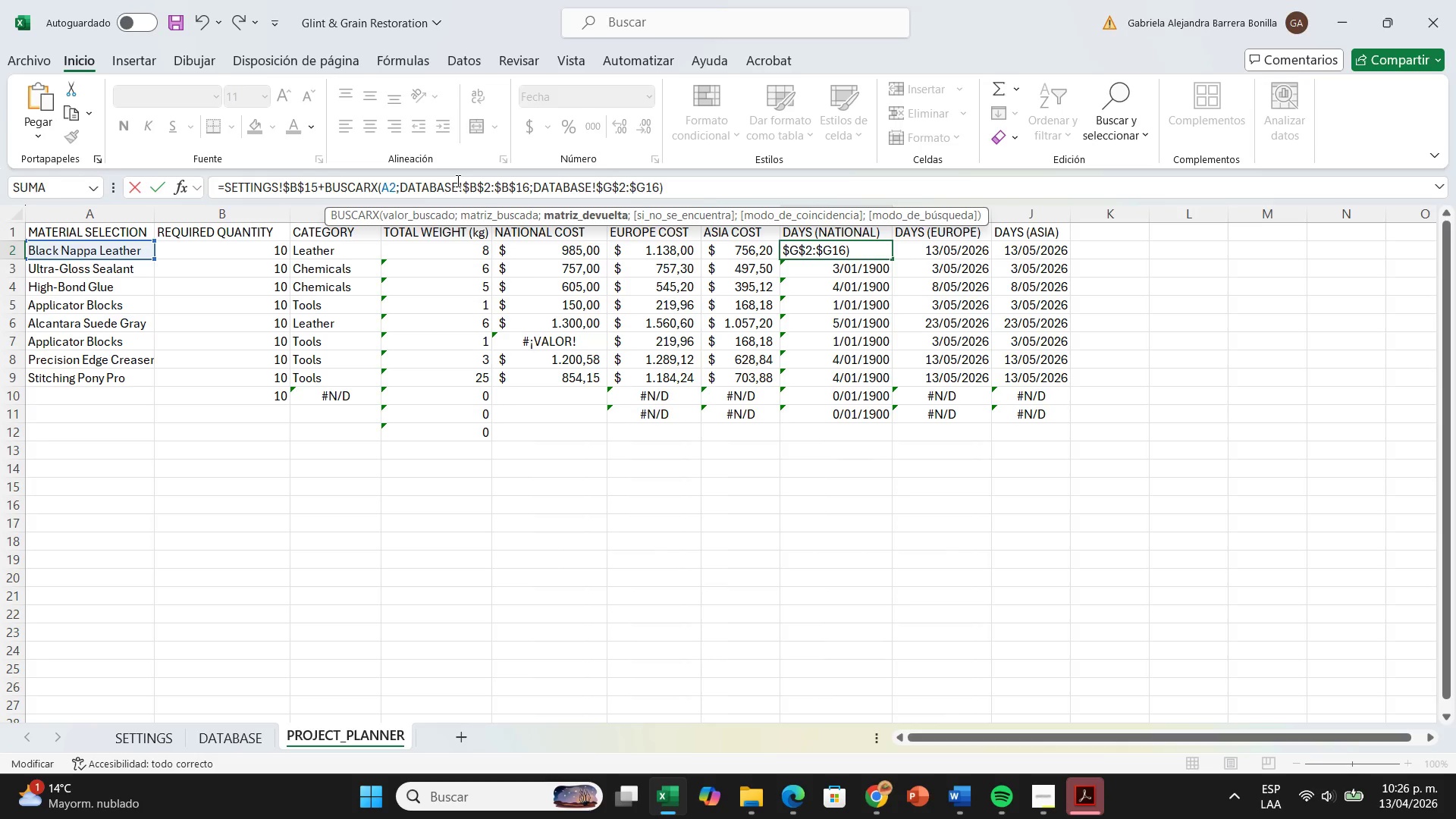 
key(Shift+4)
 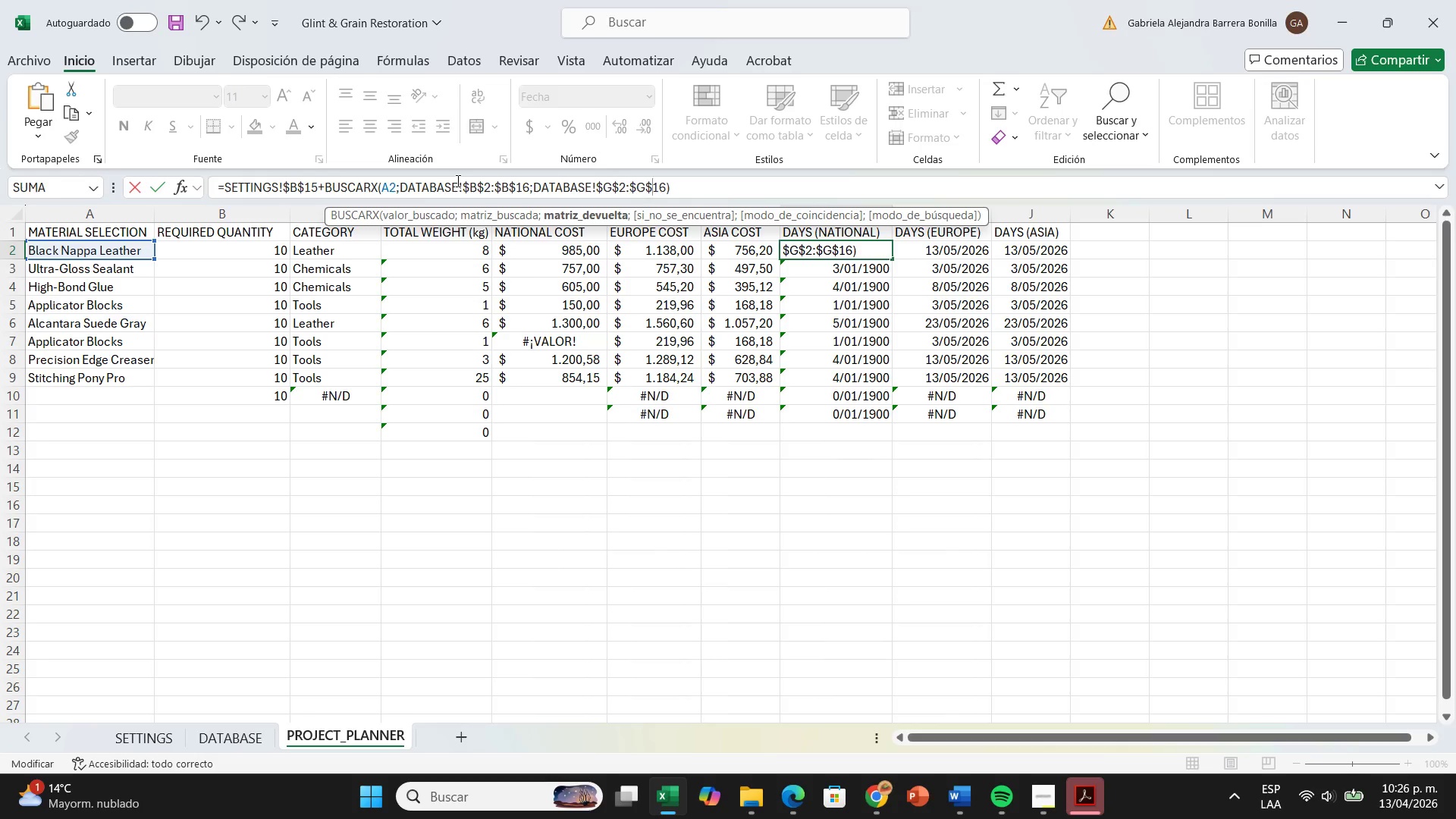 
key(Enter)
 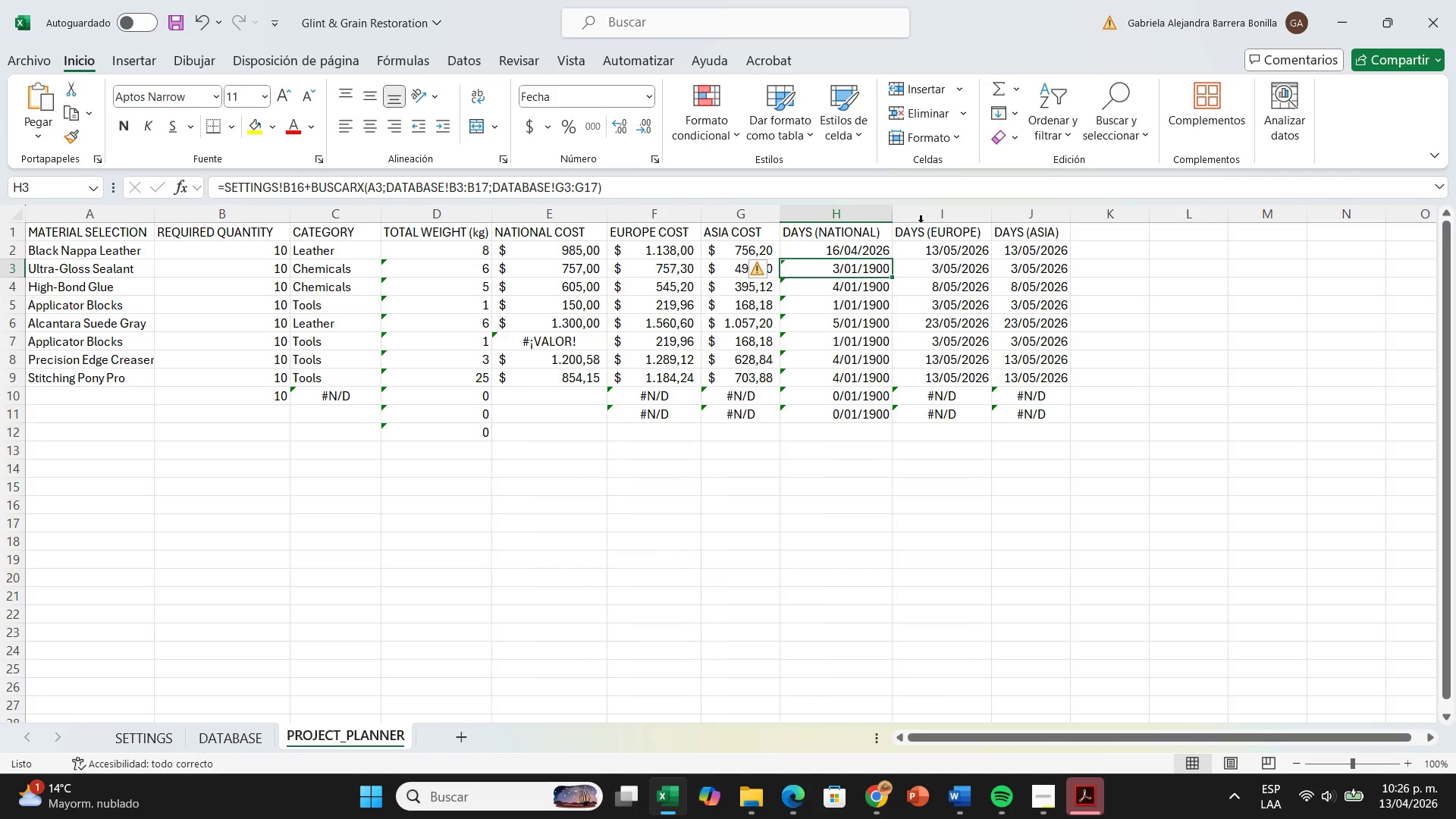 
left_click([880, 252])
 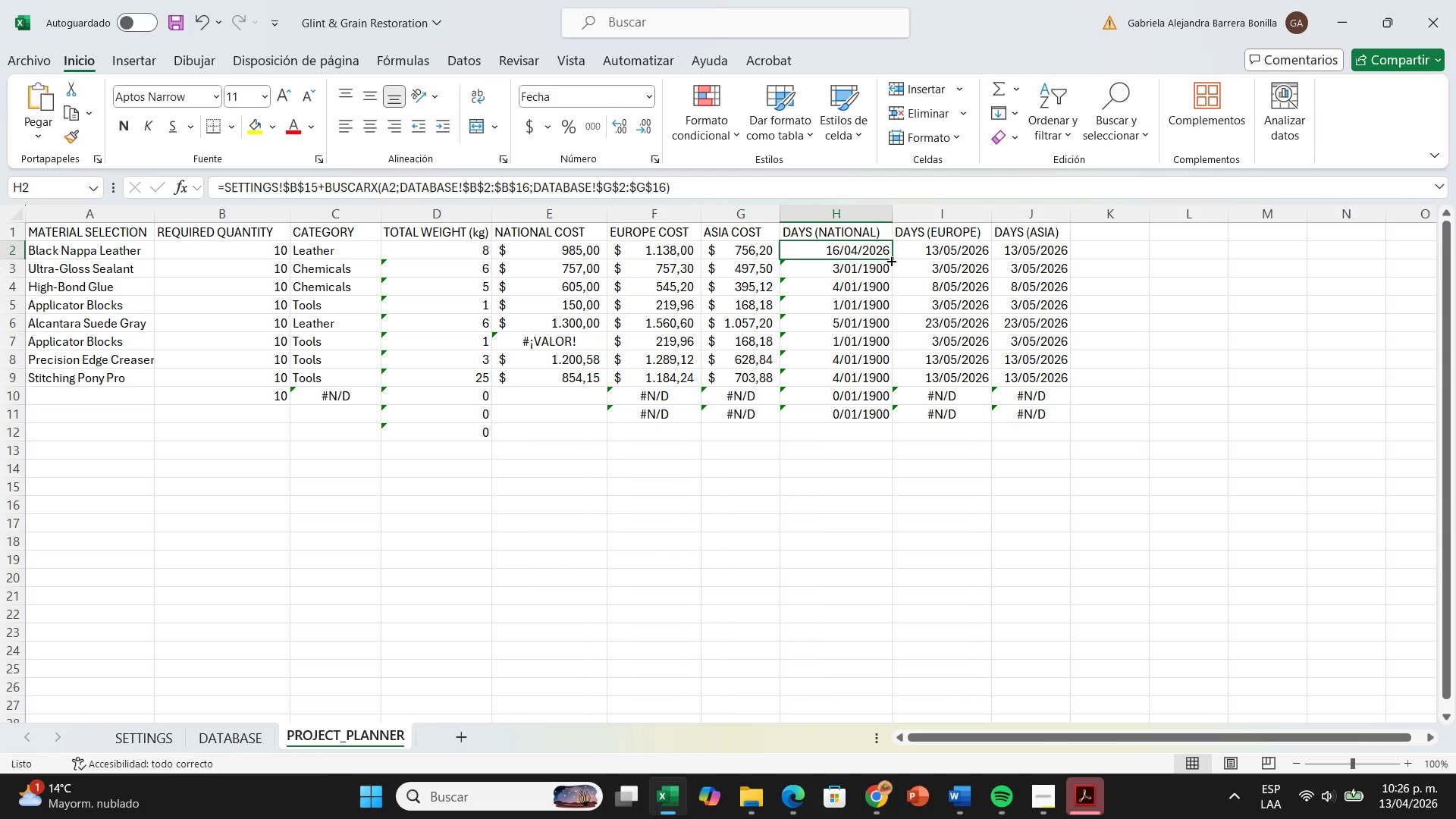 
left_click_drag(start_coordinate=[890, 260], to_coordinate=[917, 416])
 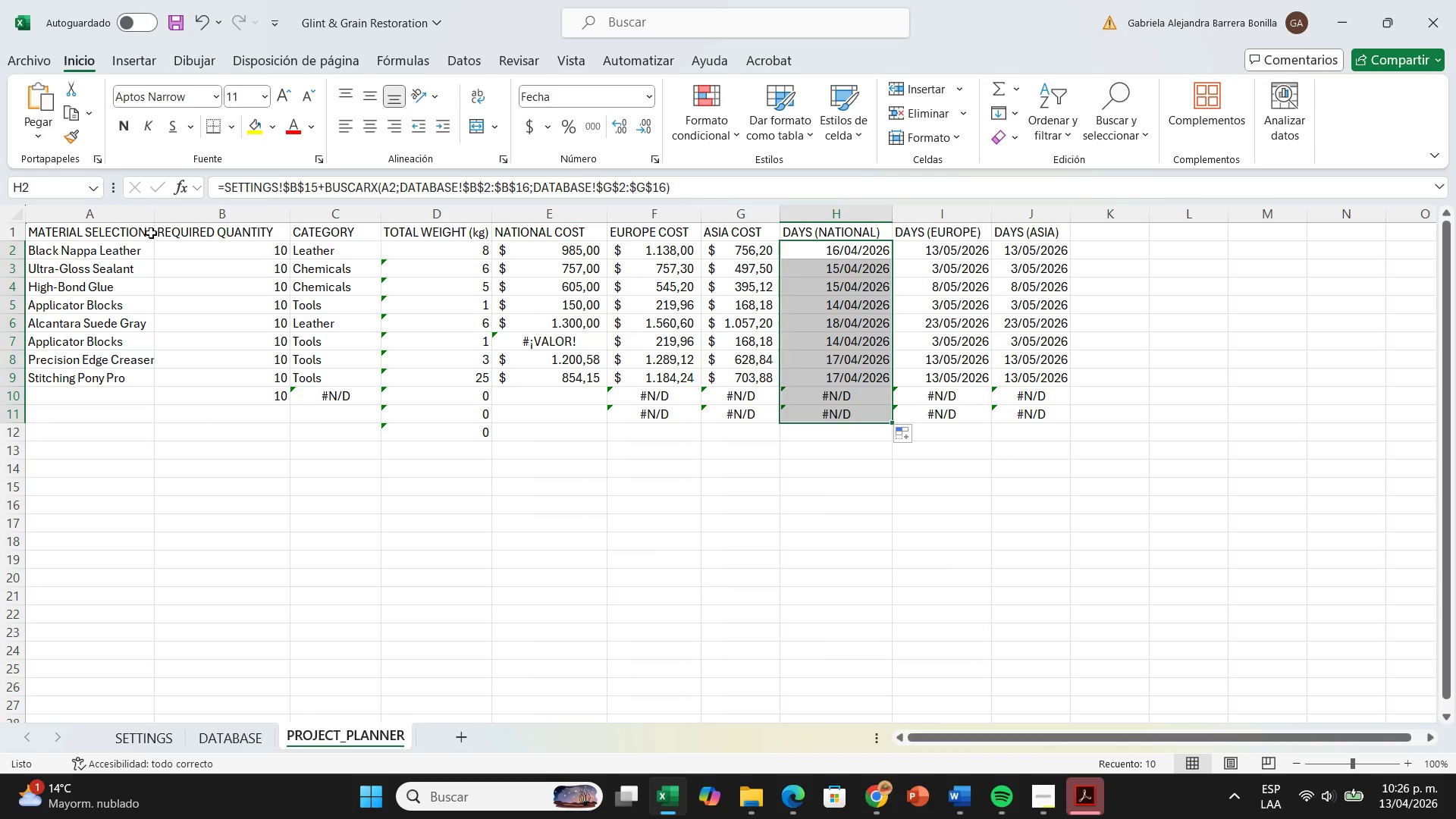 
left_click_drag(start_coordinate=[158, 212], to_coordinate=[175, 212])
 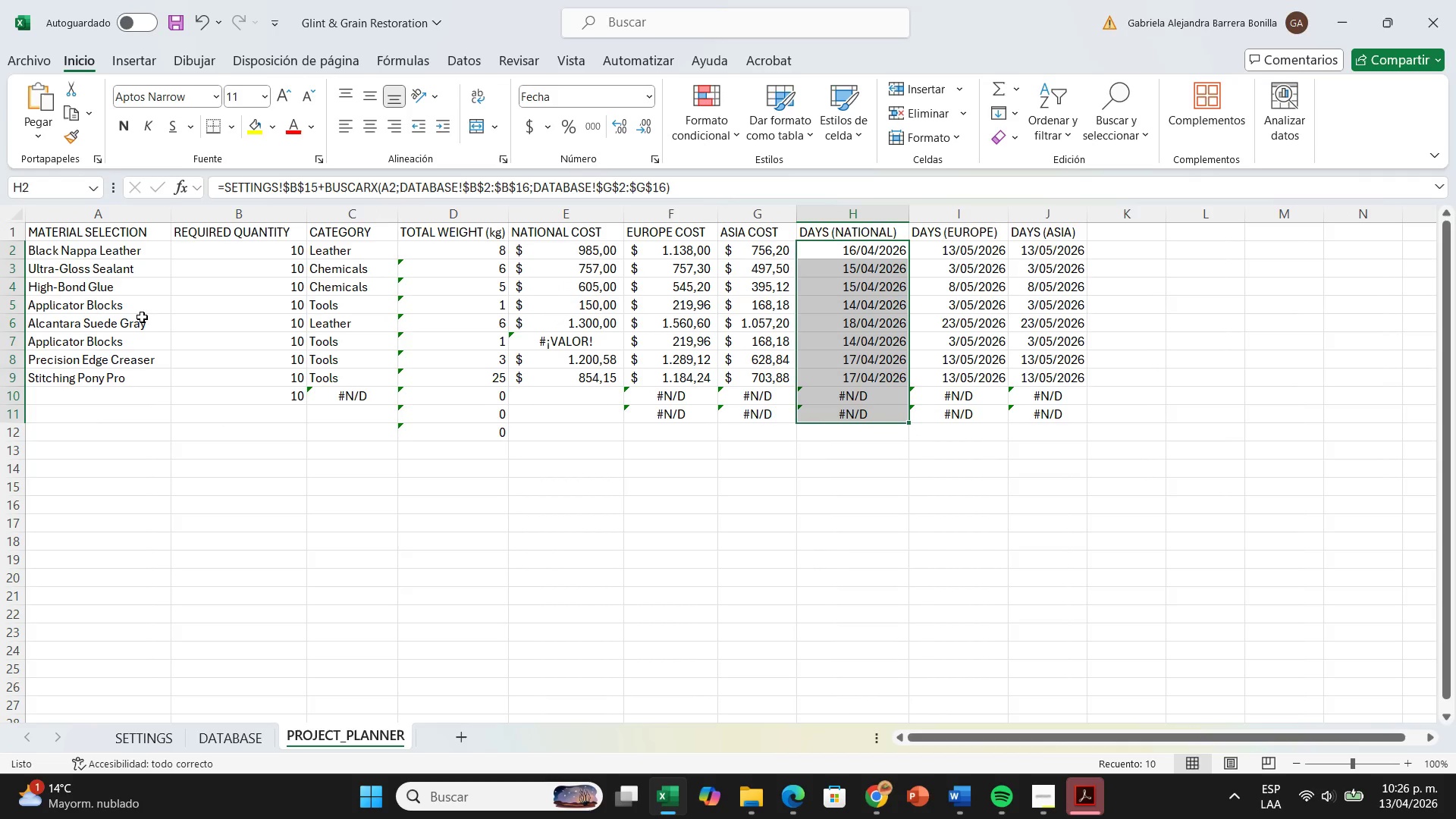 
left_click([96, 400])
 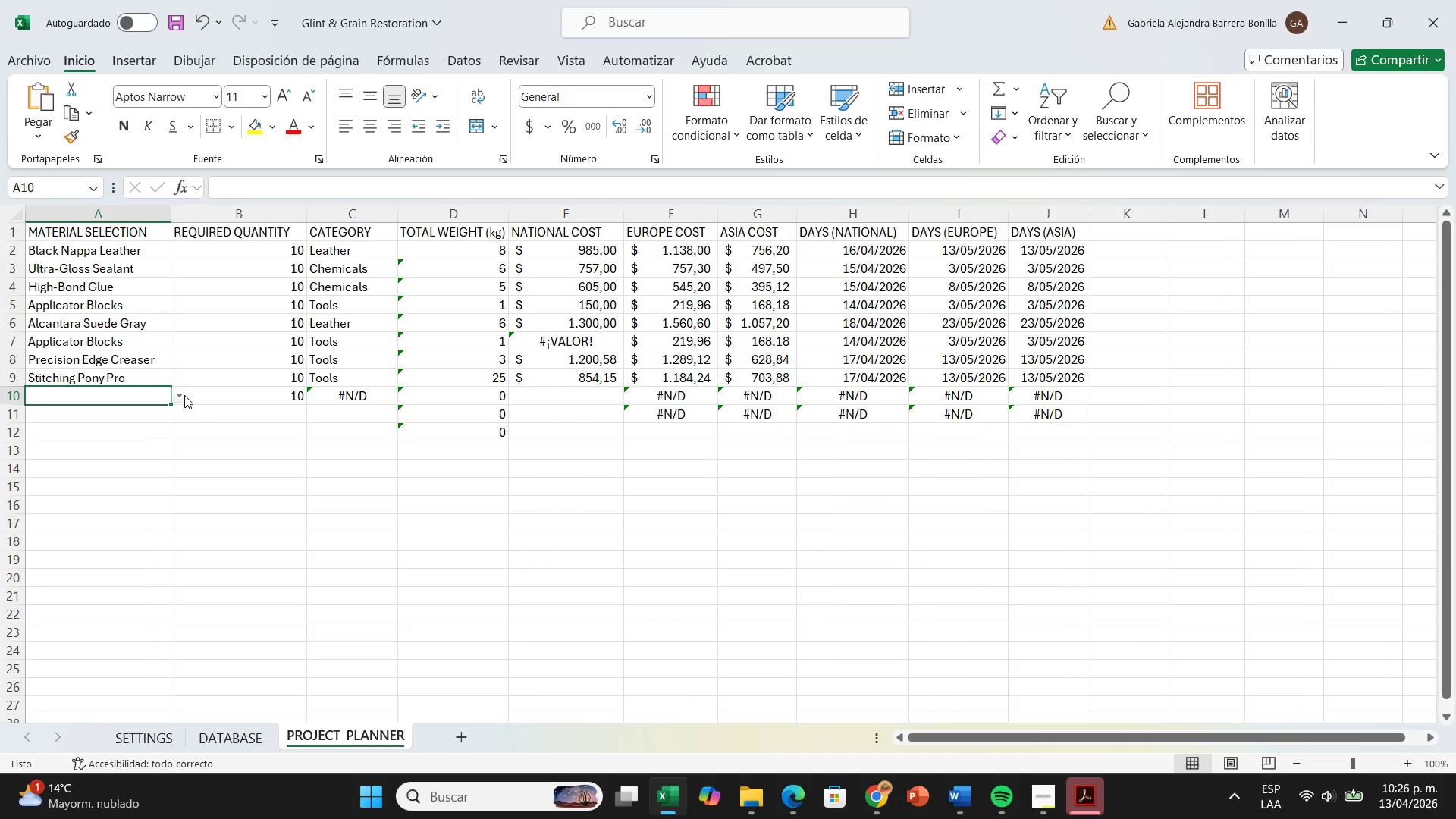 
left_click([184, 395])
 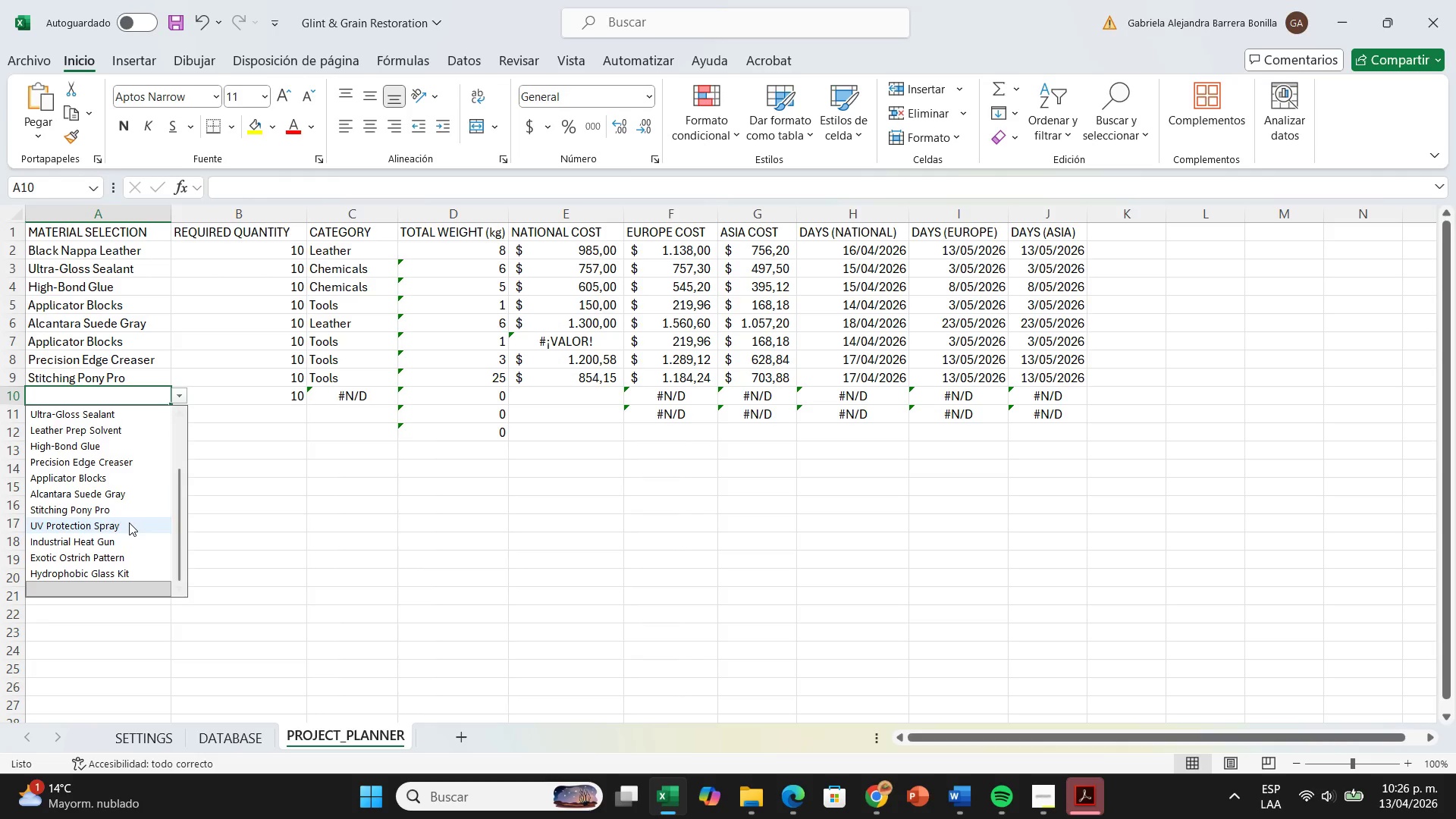 
left_click([126, 522])
 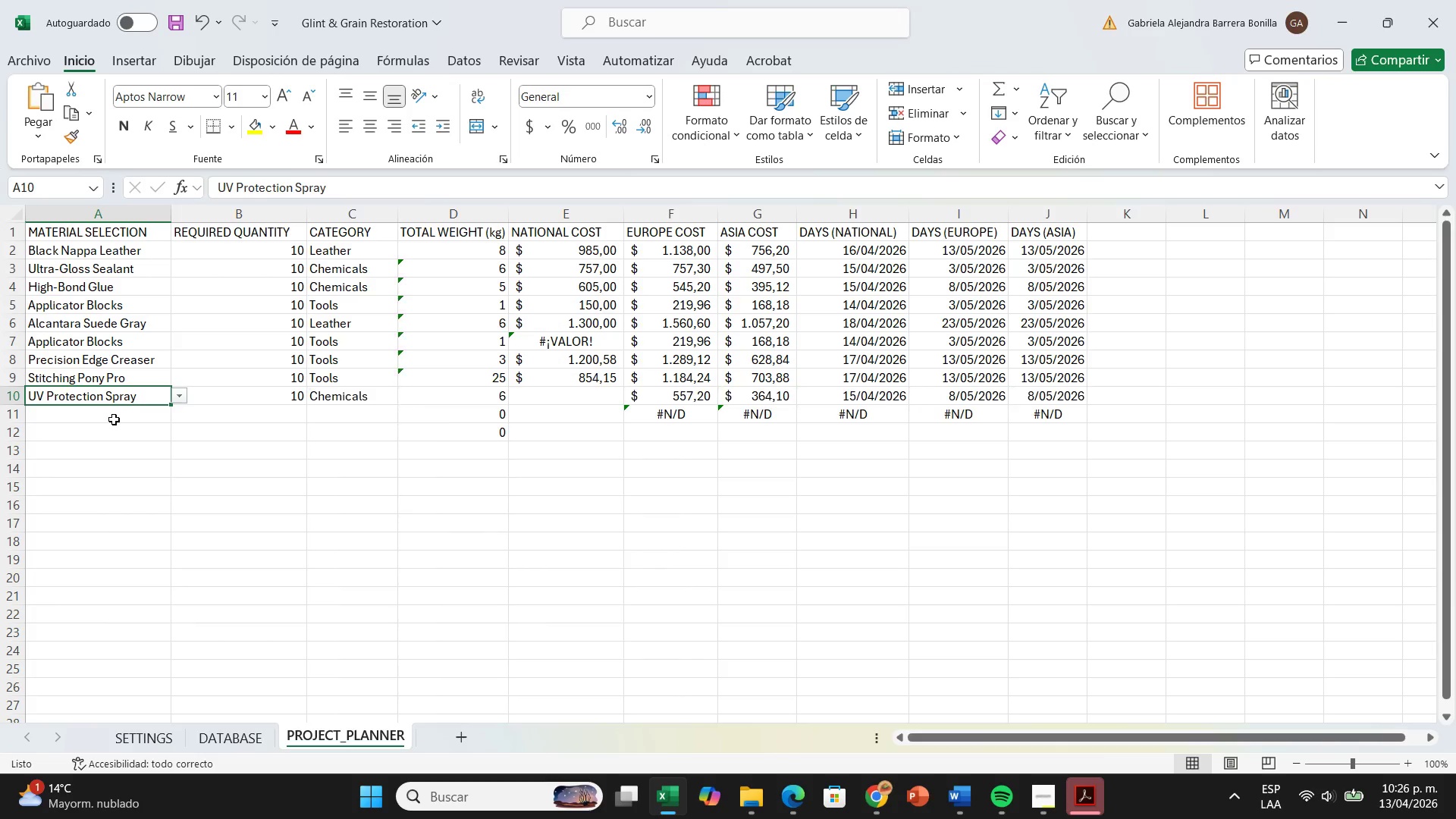 
left_click([114, 419])
 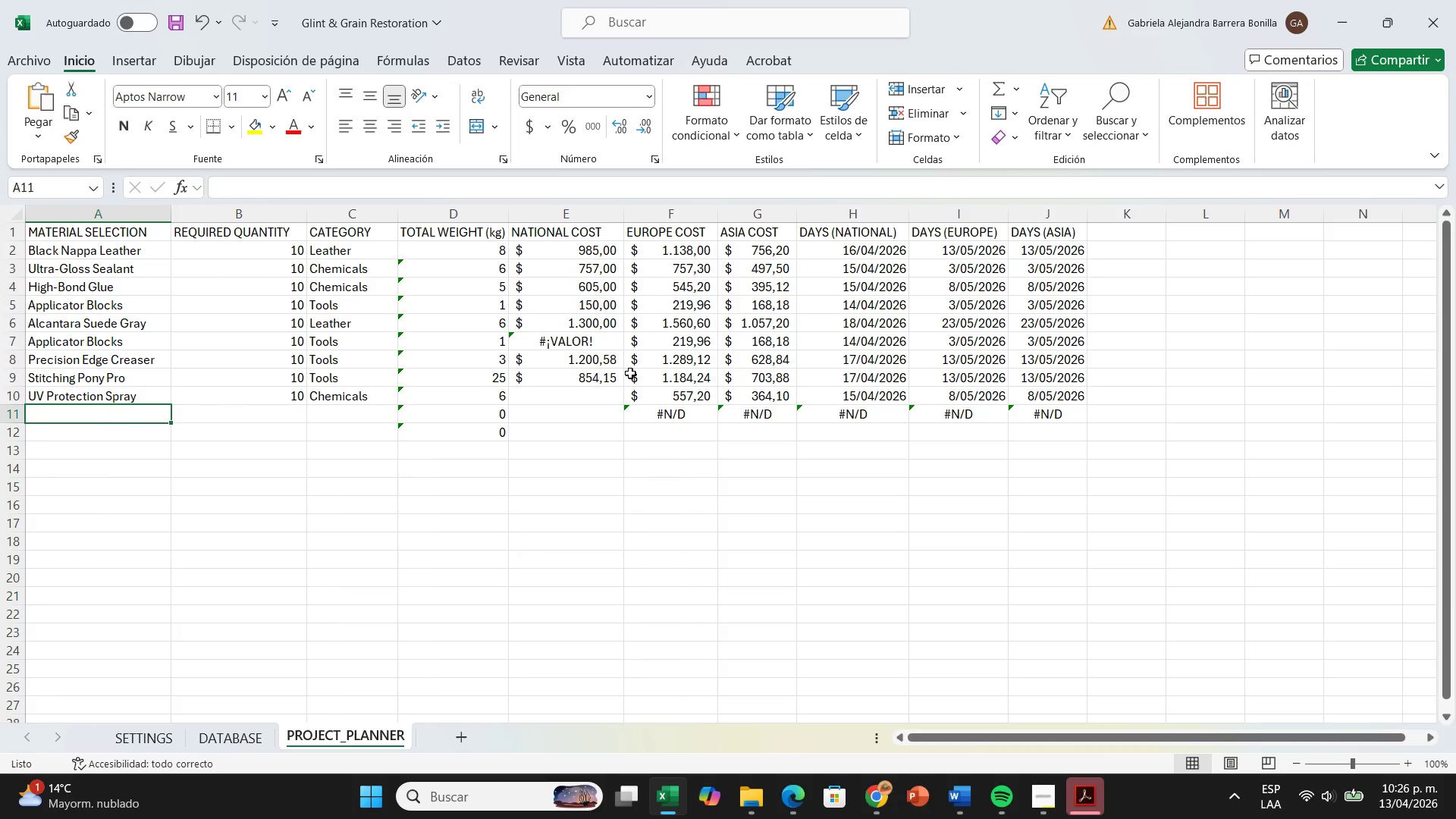 
wait(5.49)
 